 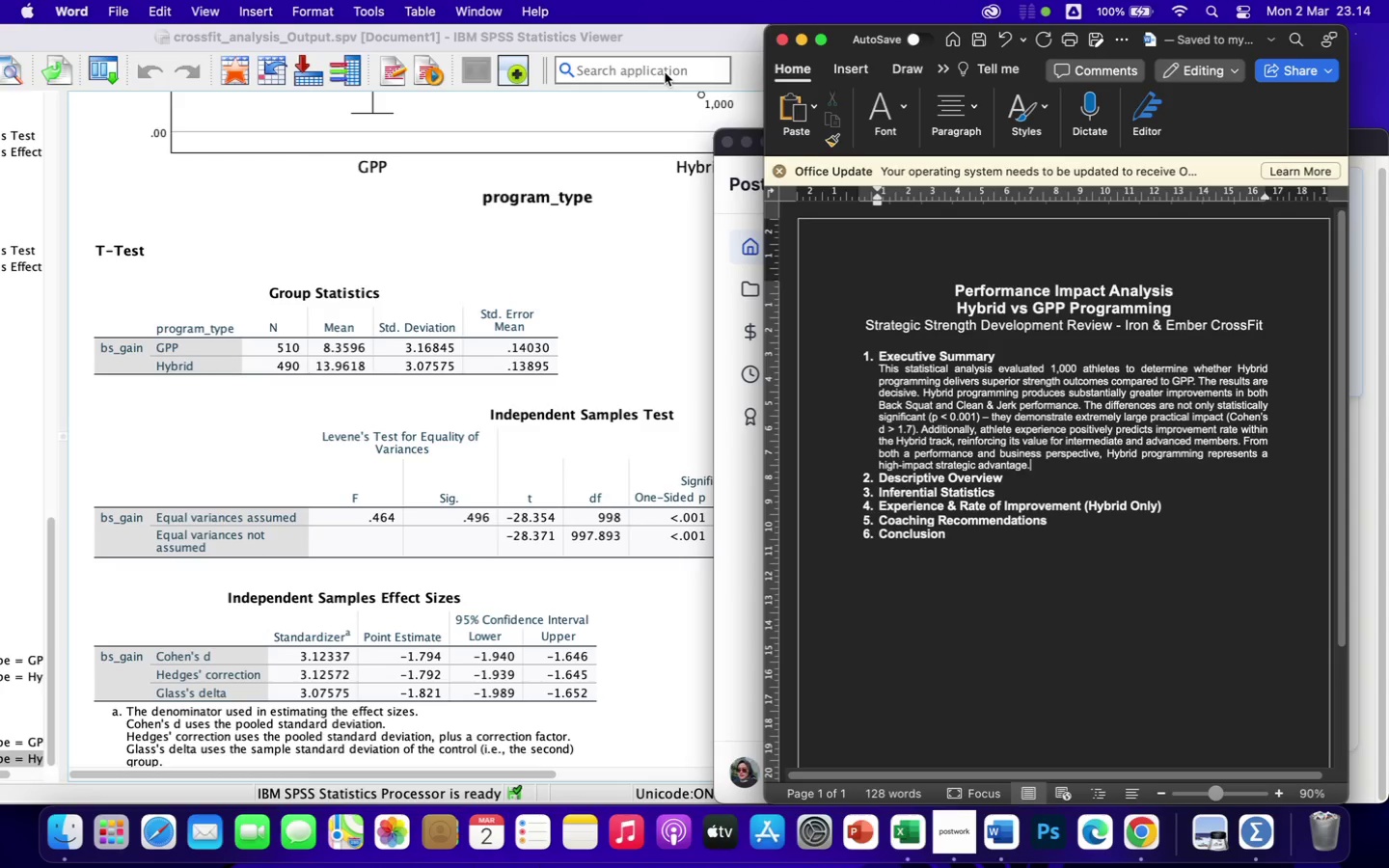 
key(Enter)
 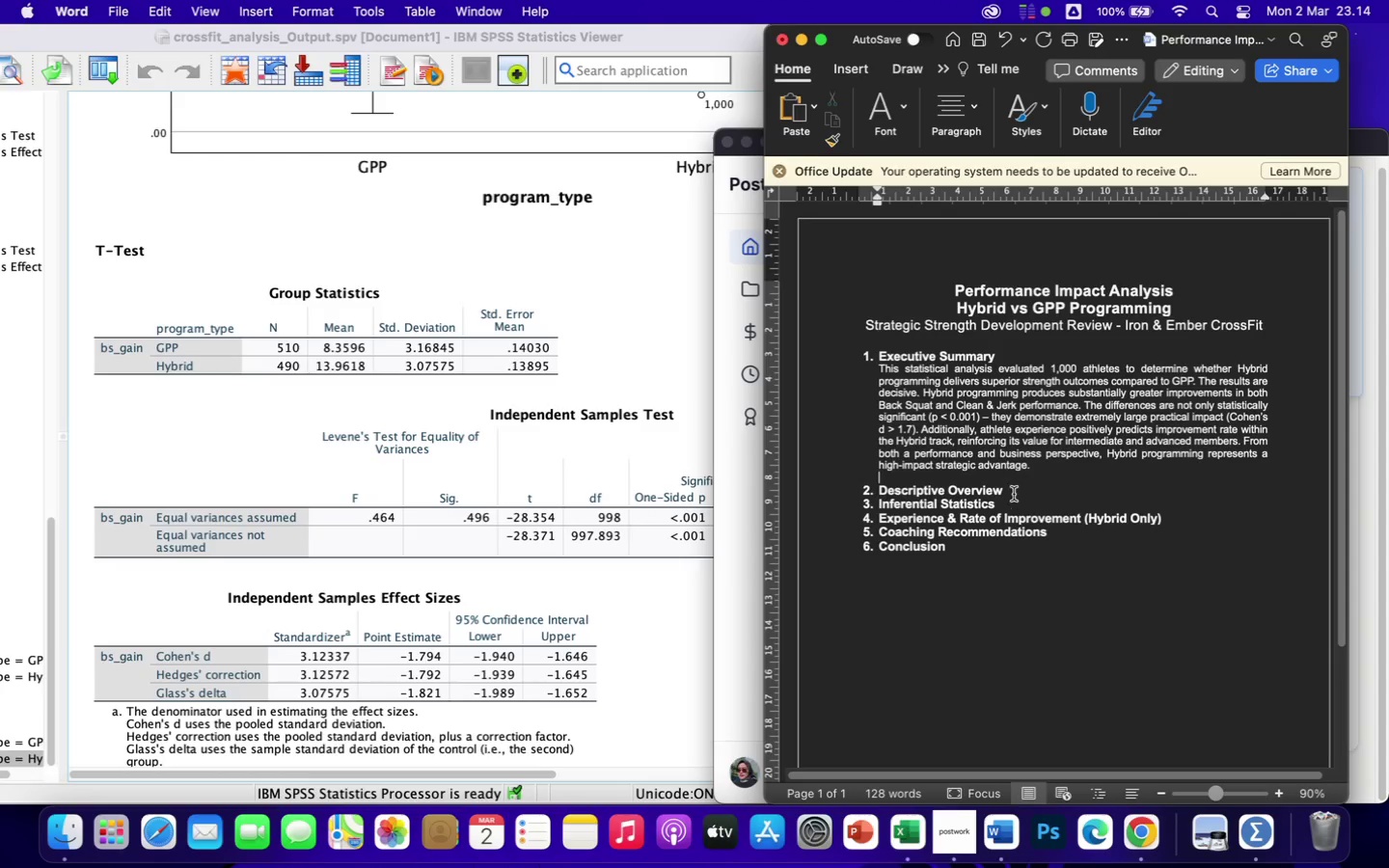 
wait(11.28)
 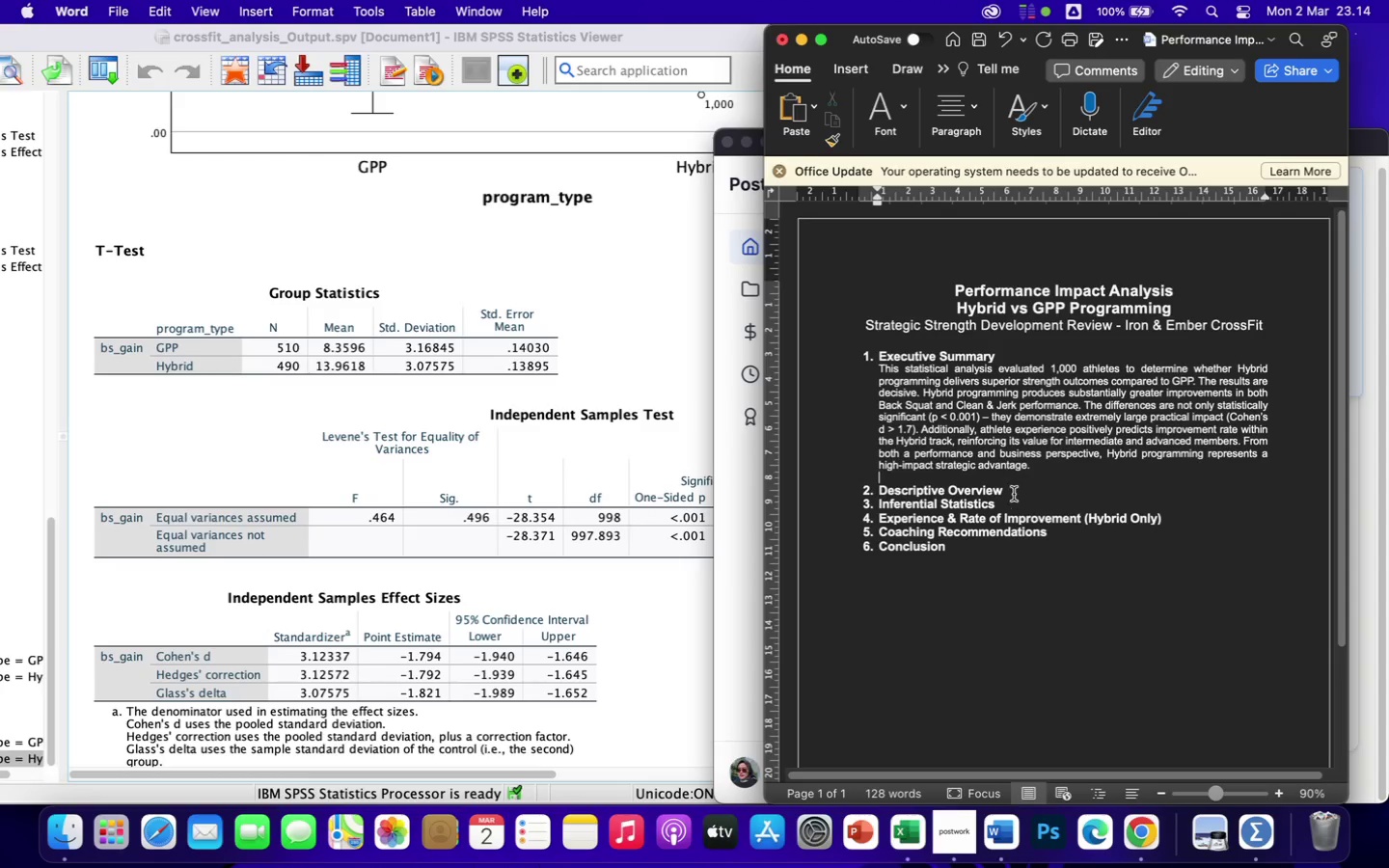 
left_click([882, 357])
 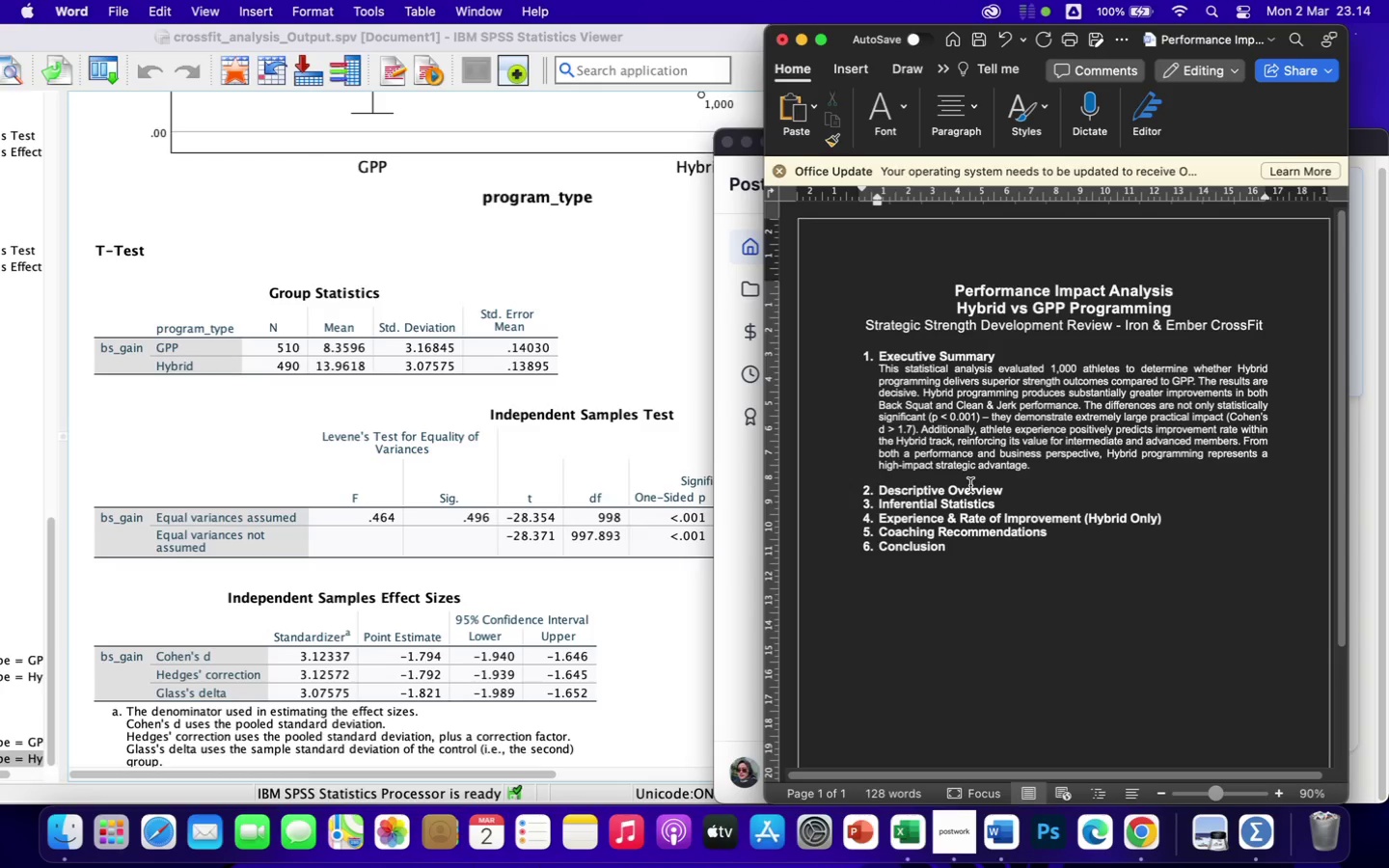 
key(Backspace)
 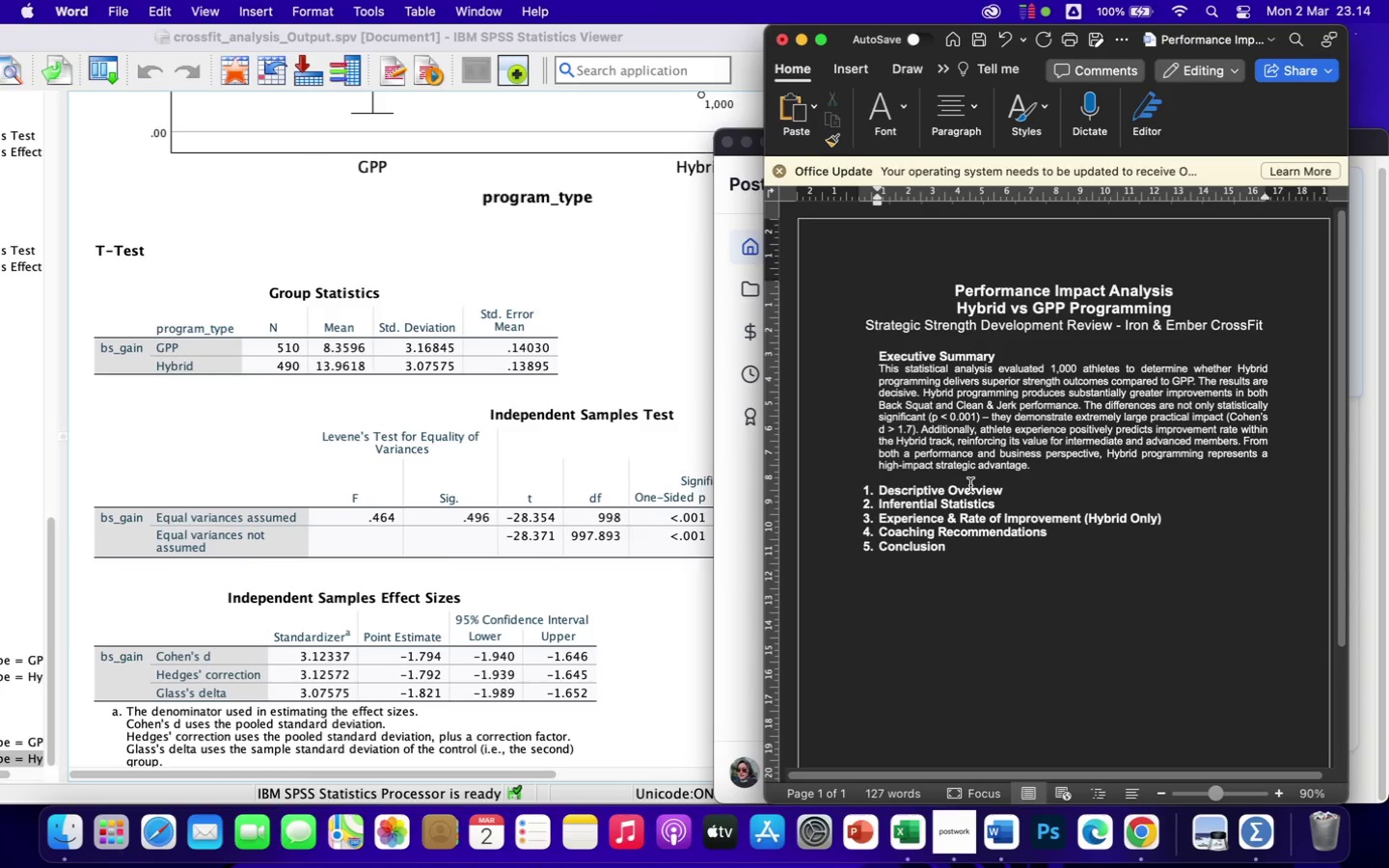 
wait(7.86)
 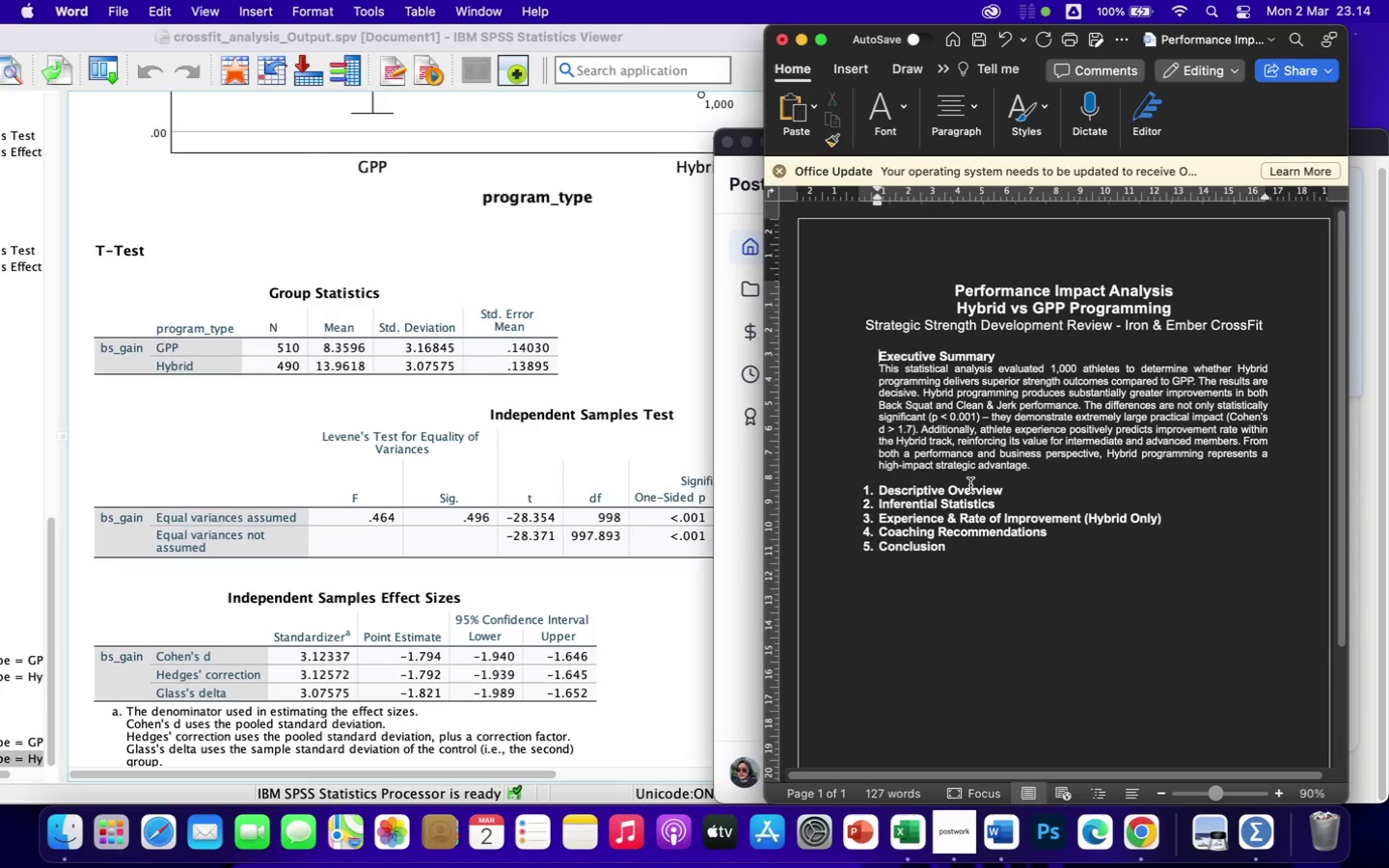 
left_click_drag(start_coordinate=[880, 360], to_coordinate=[1046, 464])
 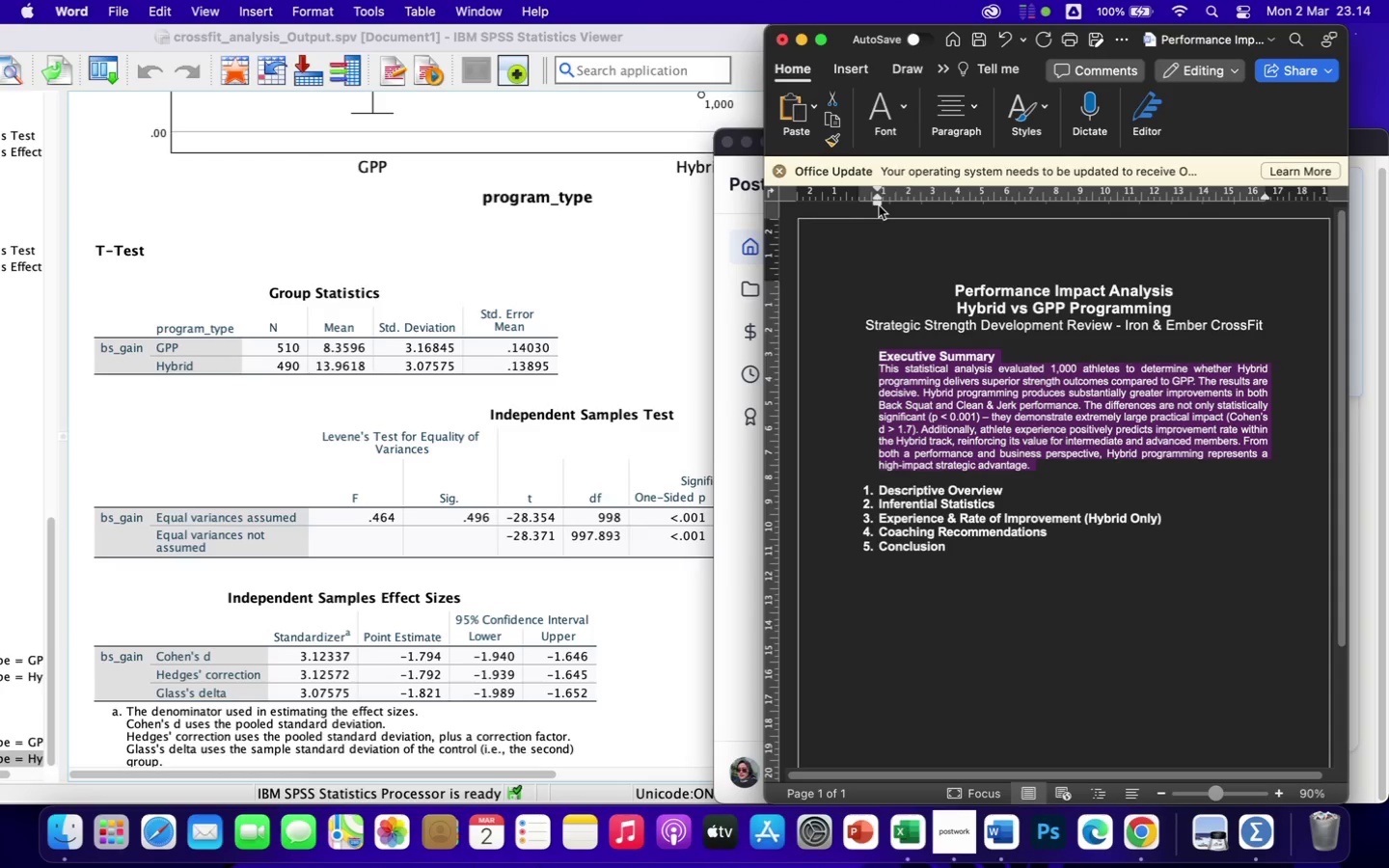 
left_click_drag(start_coordinate=[879, 203], to_coordinate=[867, 214])
 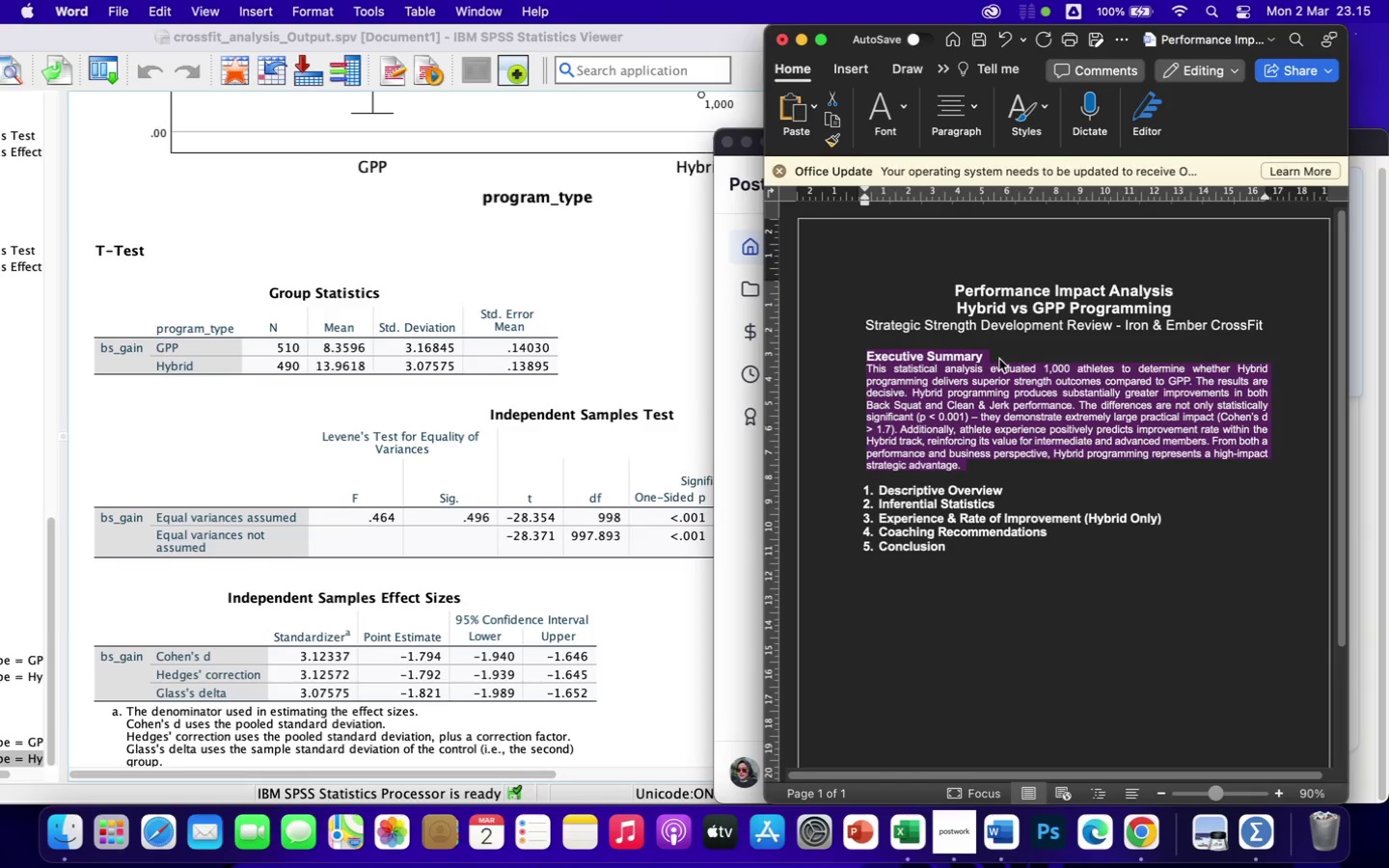 
wait(14.28)
 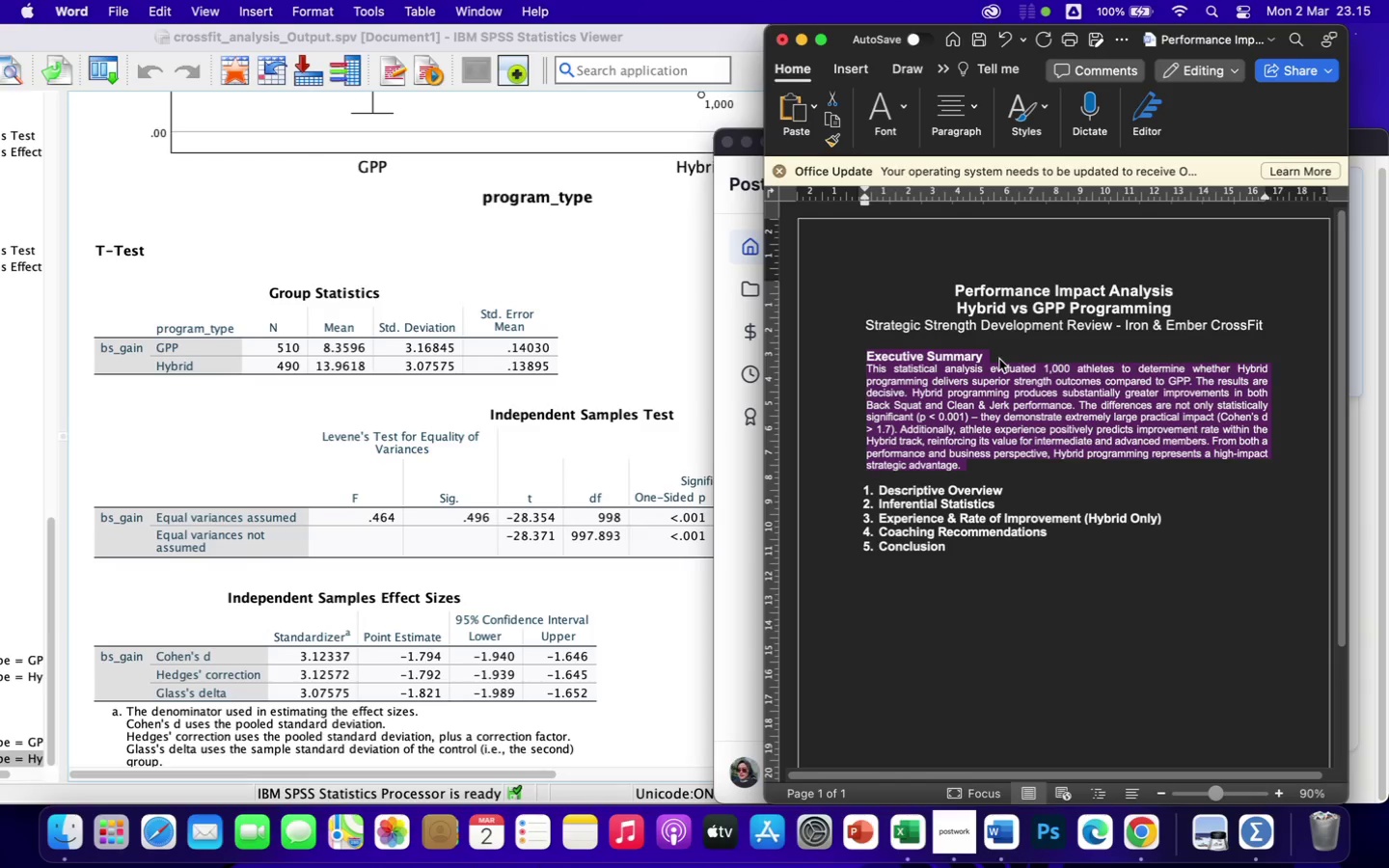 
left_click([999, 359])
 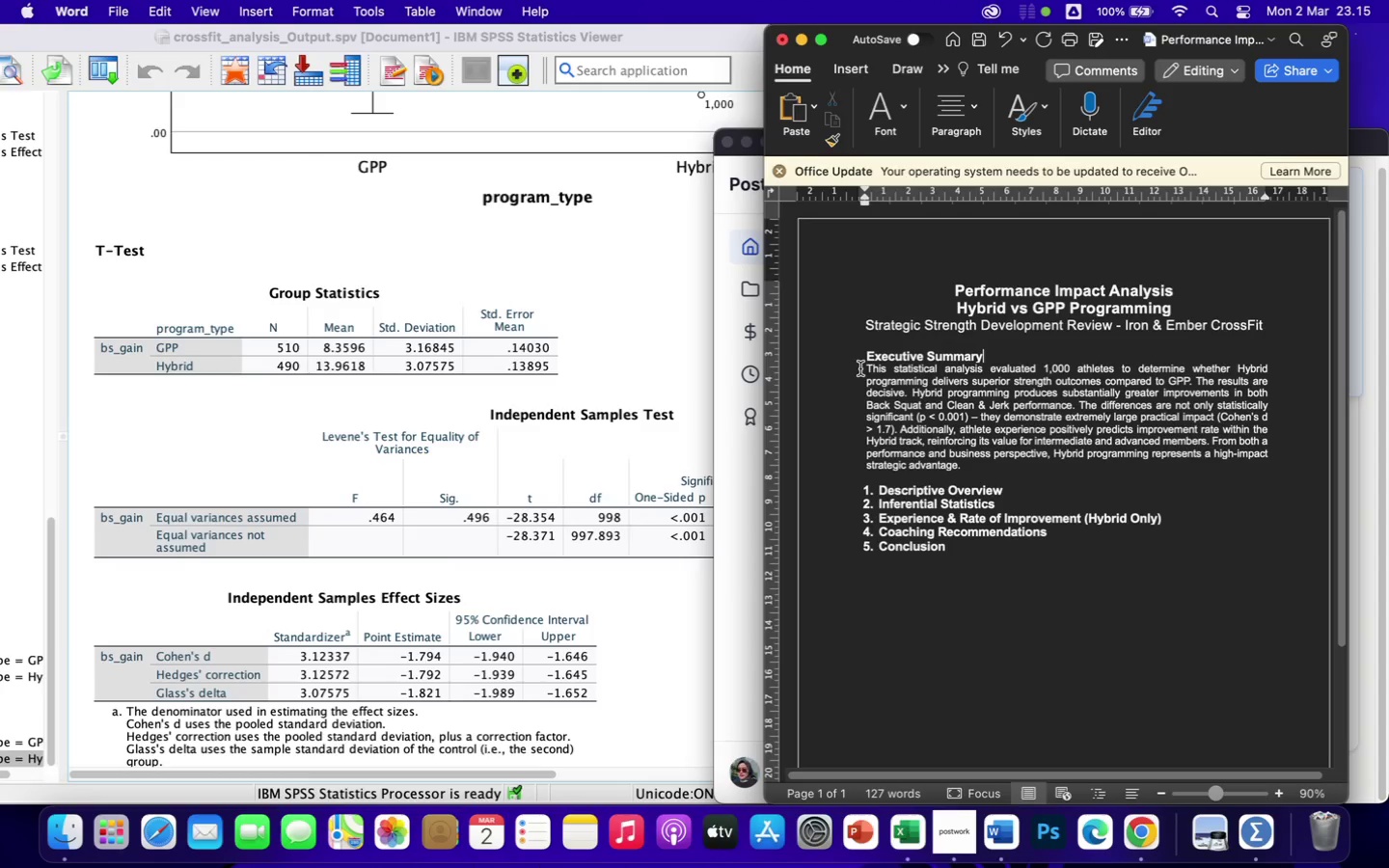 
left_click([862, 354])
 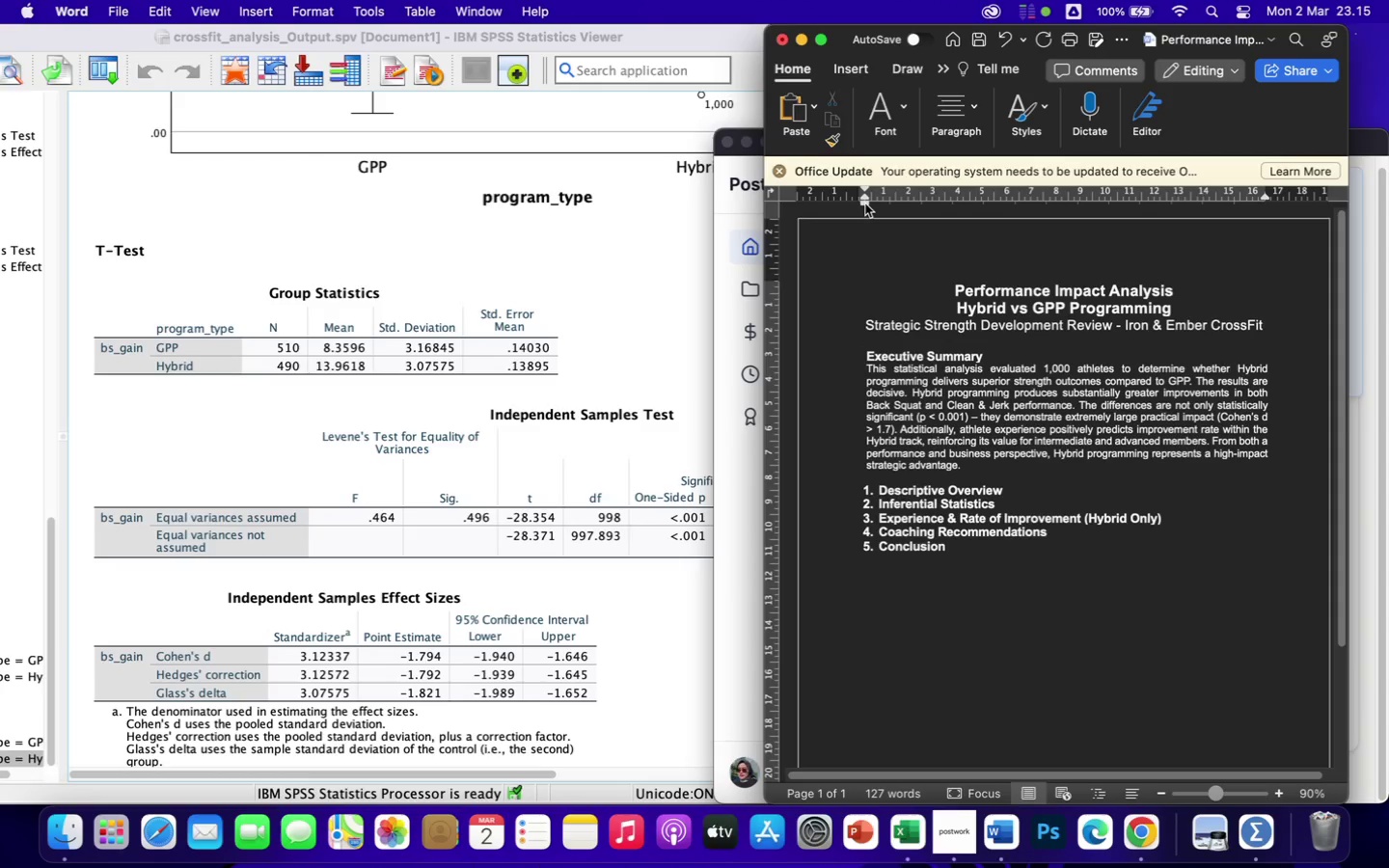 
left_click([865, 203])
 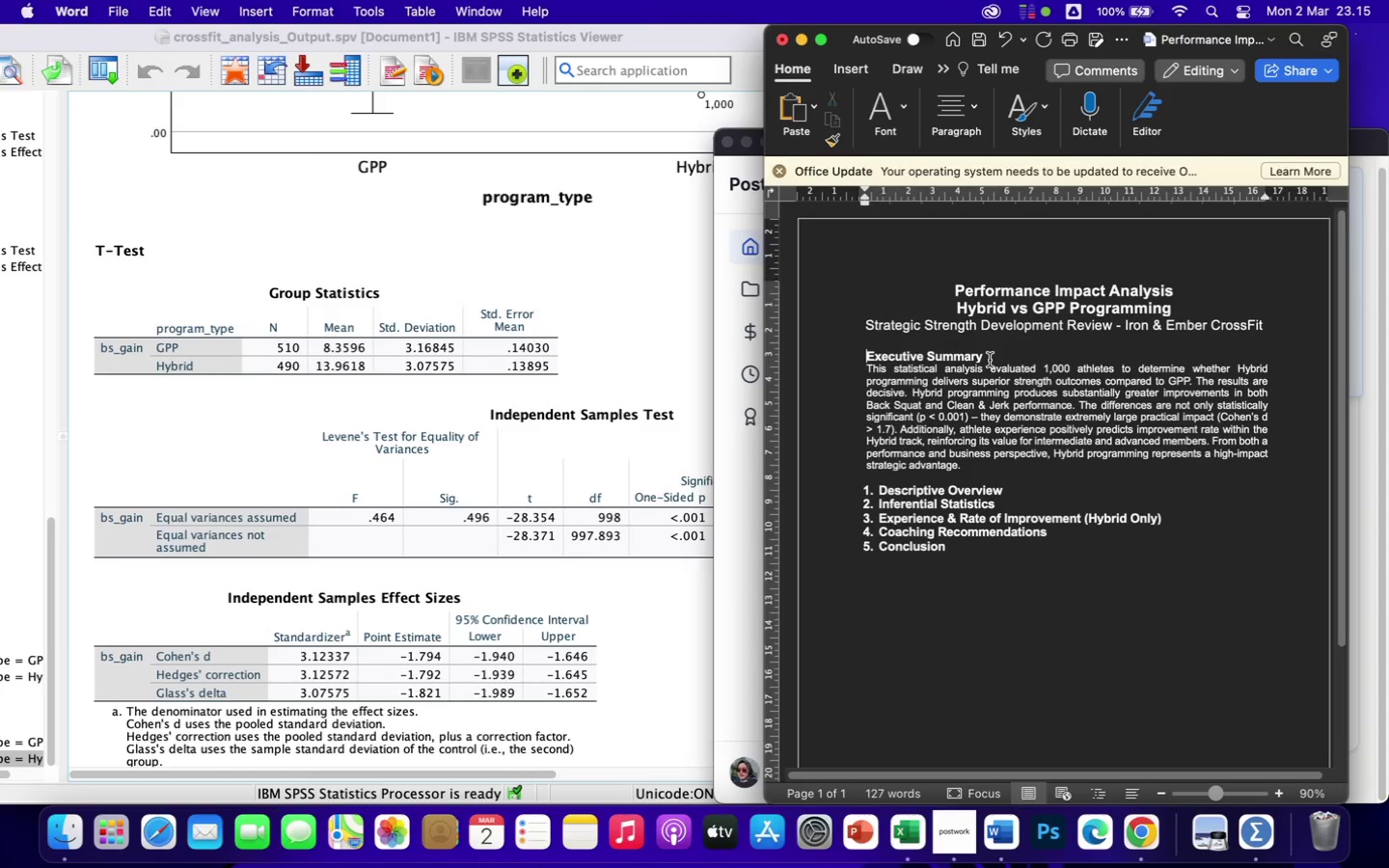 
wait(7.07)
 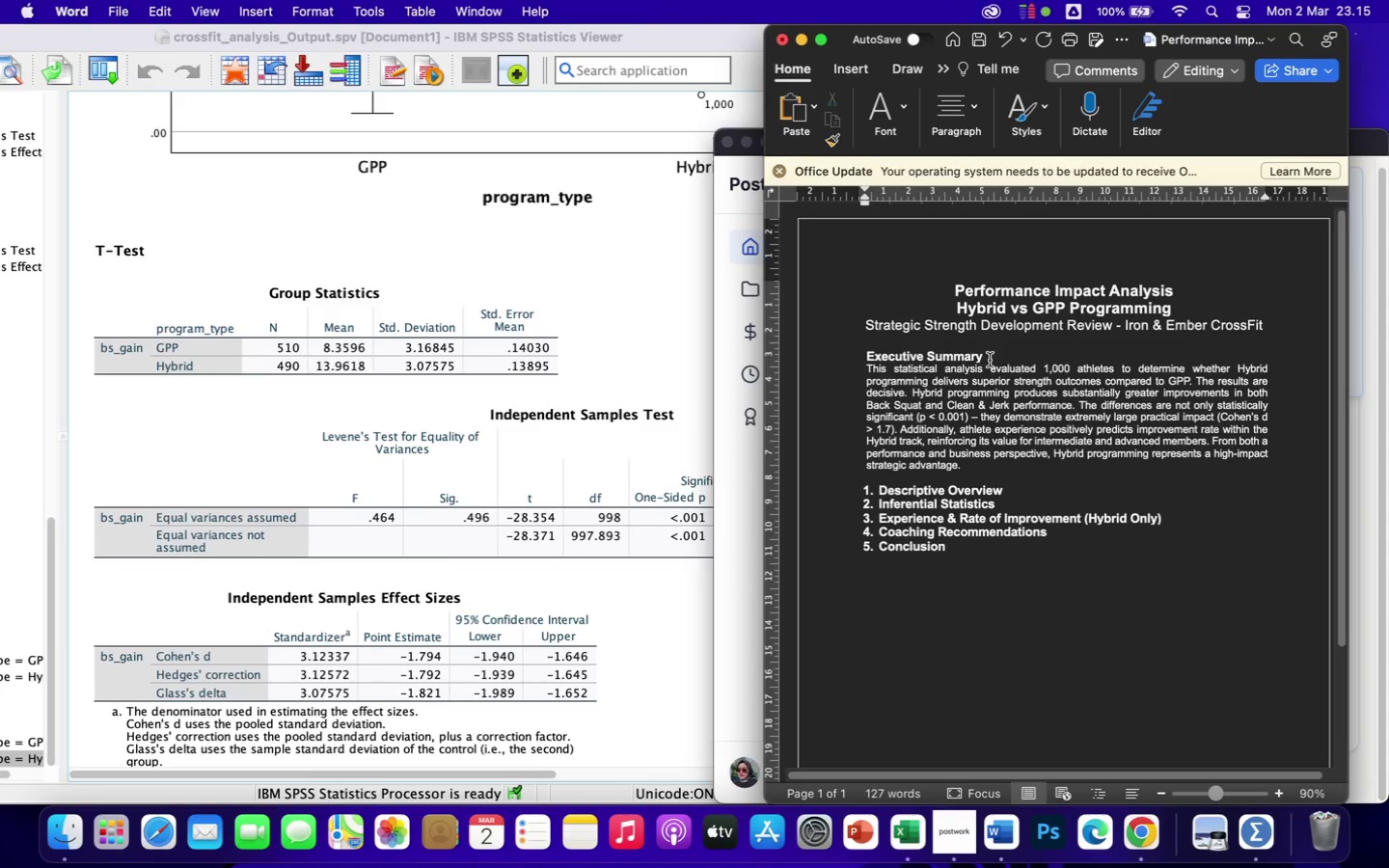 
left_click([983, 464])
 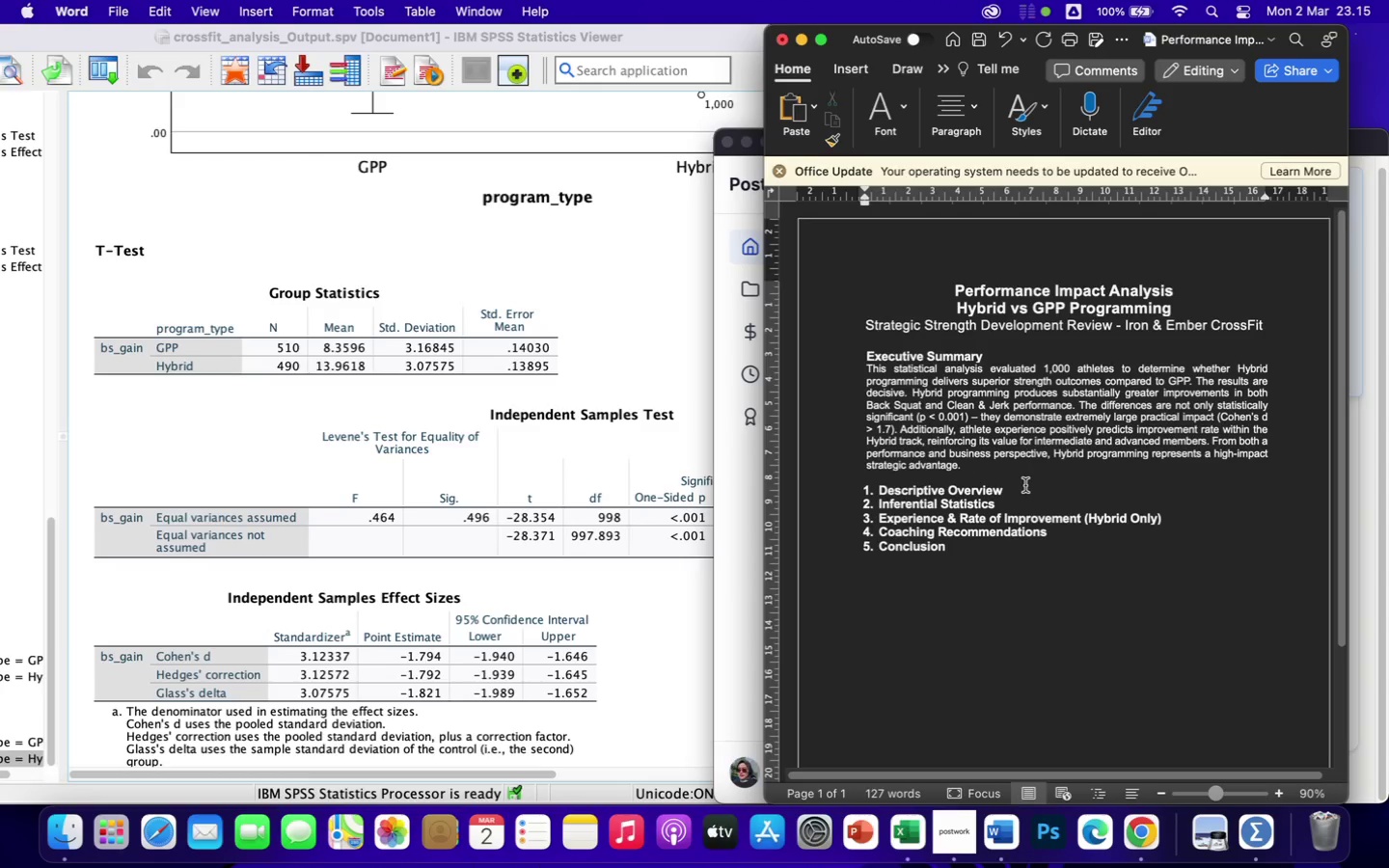 
left_click([1027, 487])
 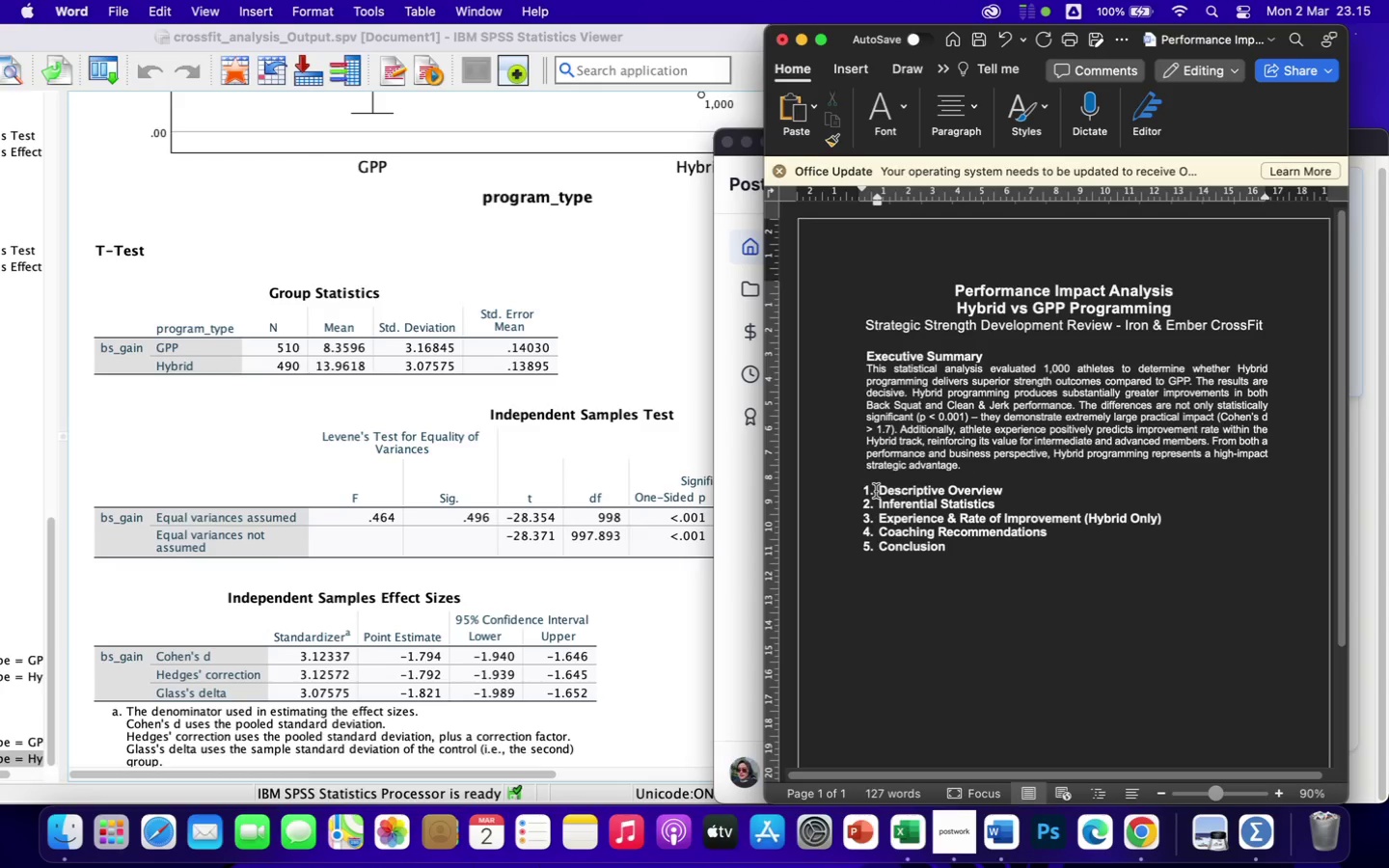 
left_click([880, 491])
 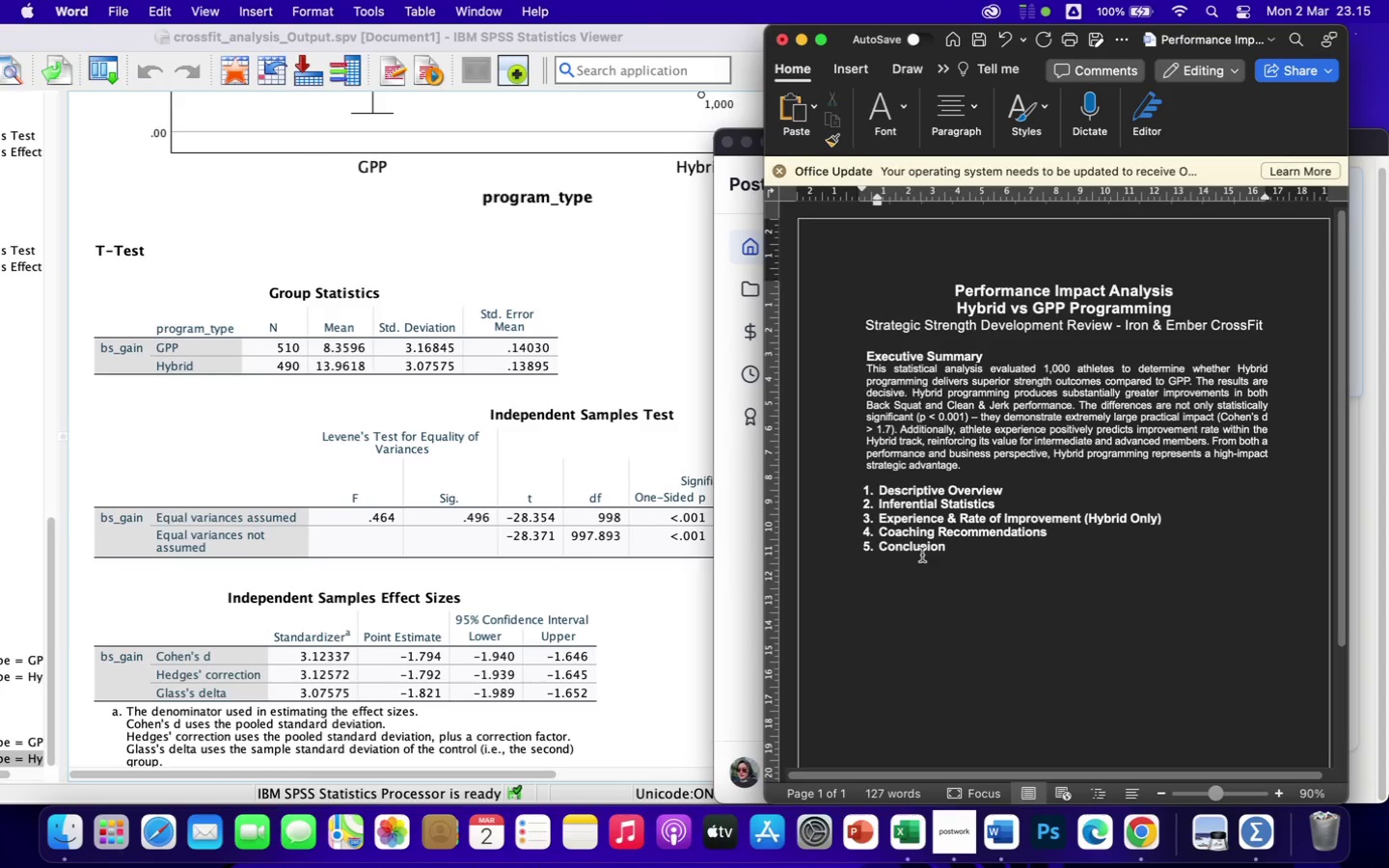 
wait(8.19)
 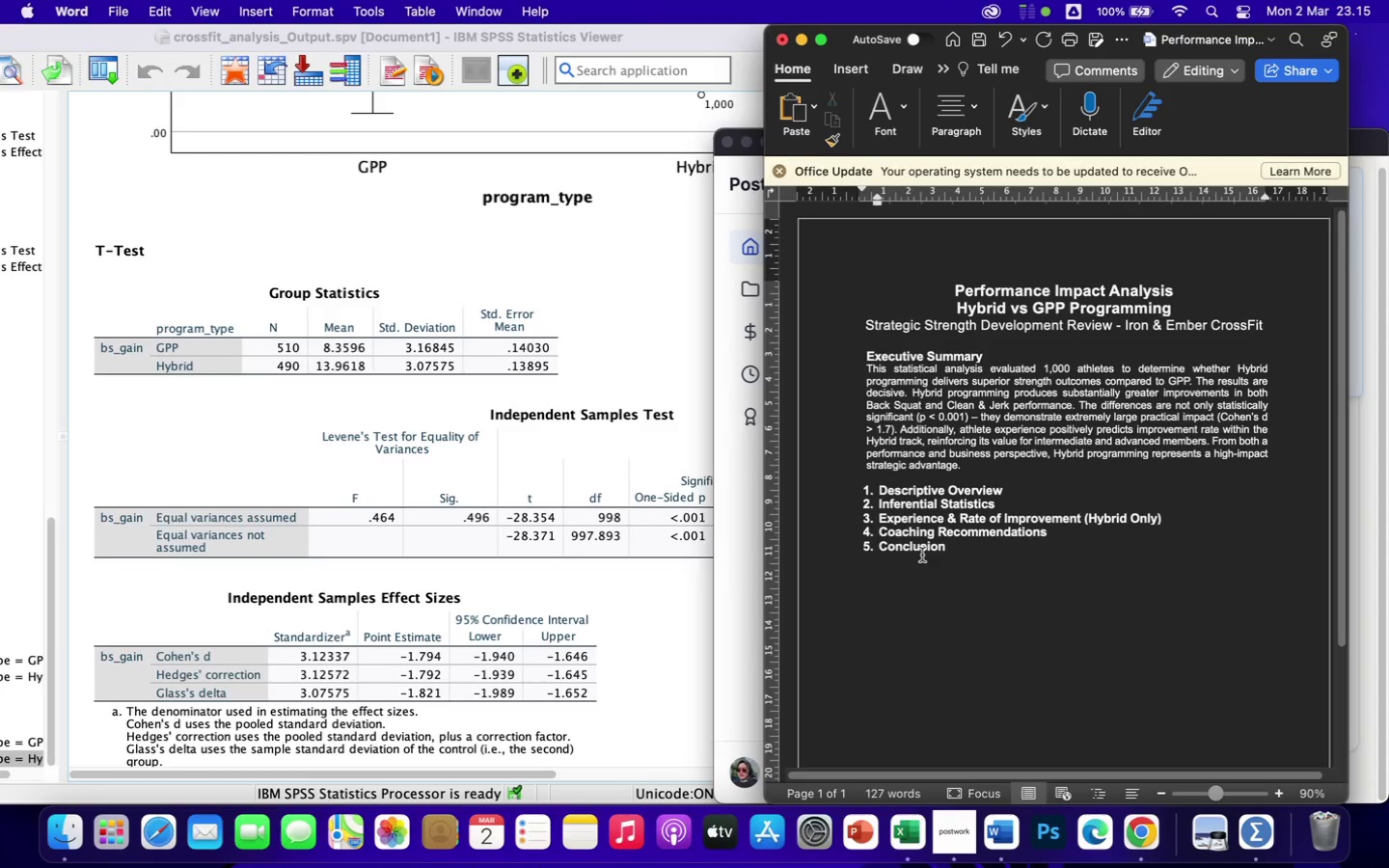 
left_click([885, 498])
 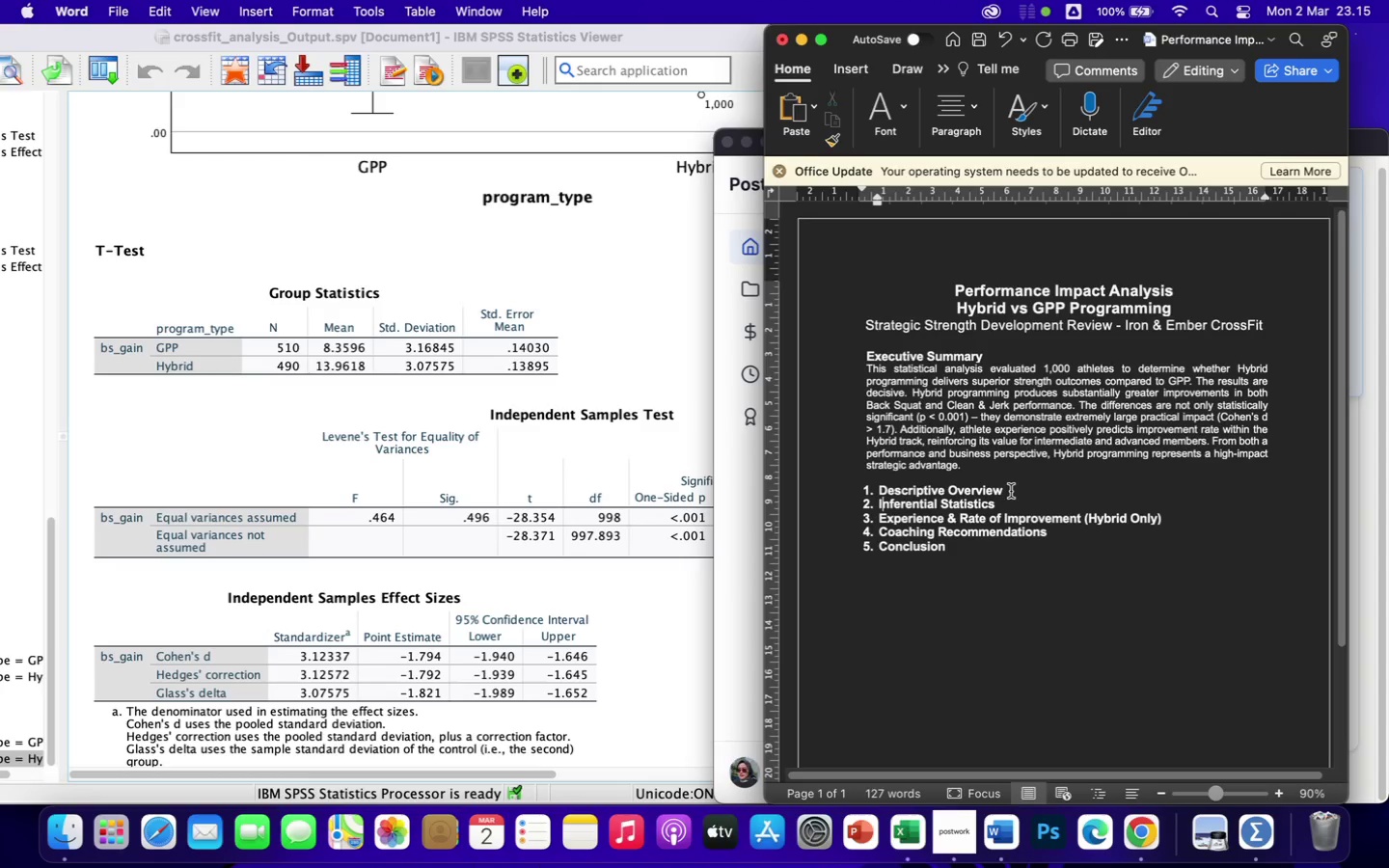 
left_click([1021, 489])
 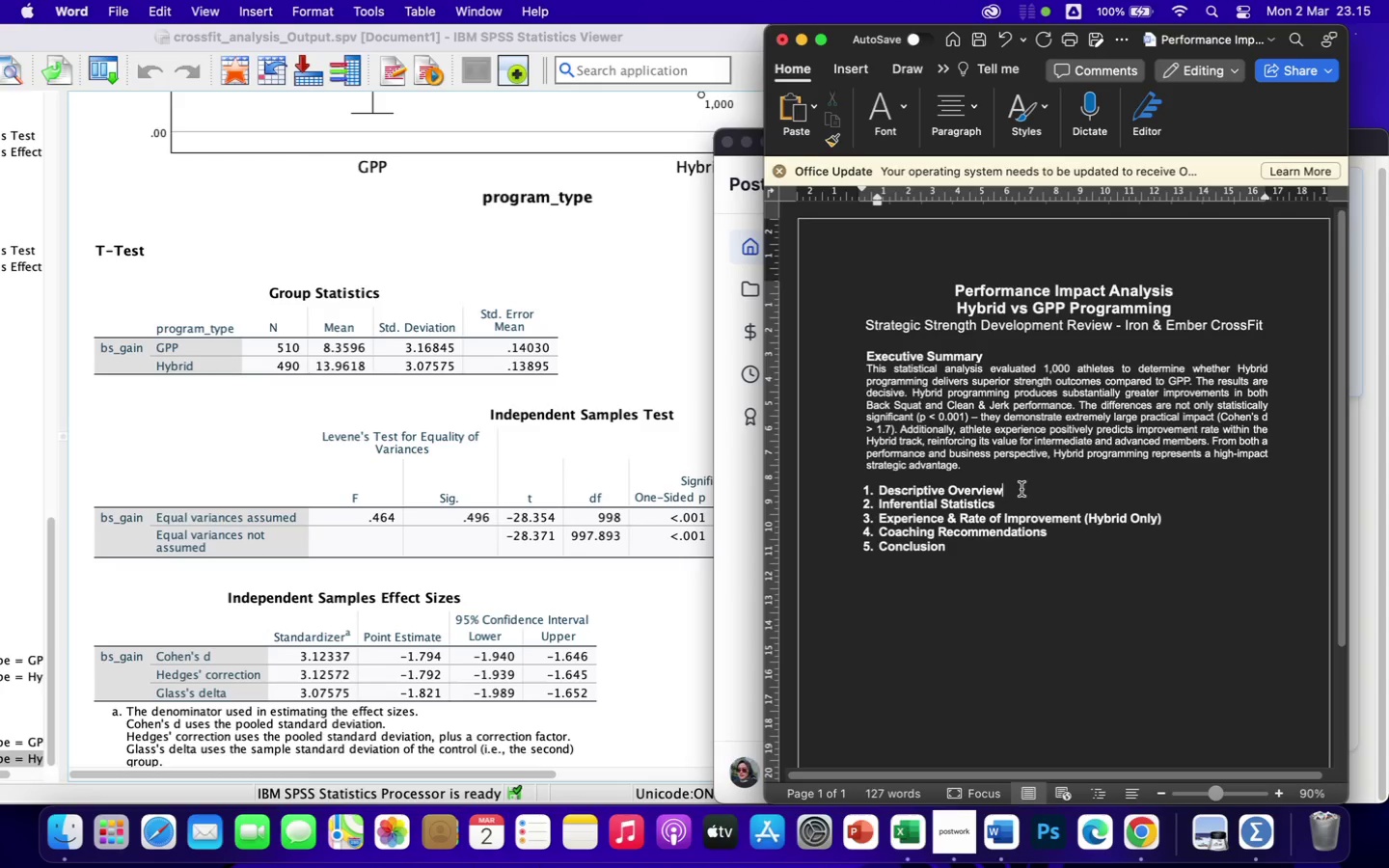 
key(Backspace)
 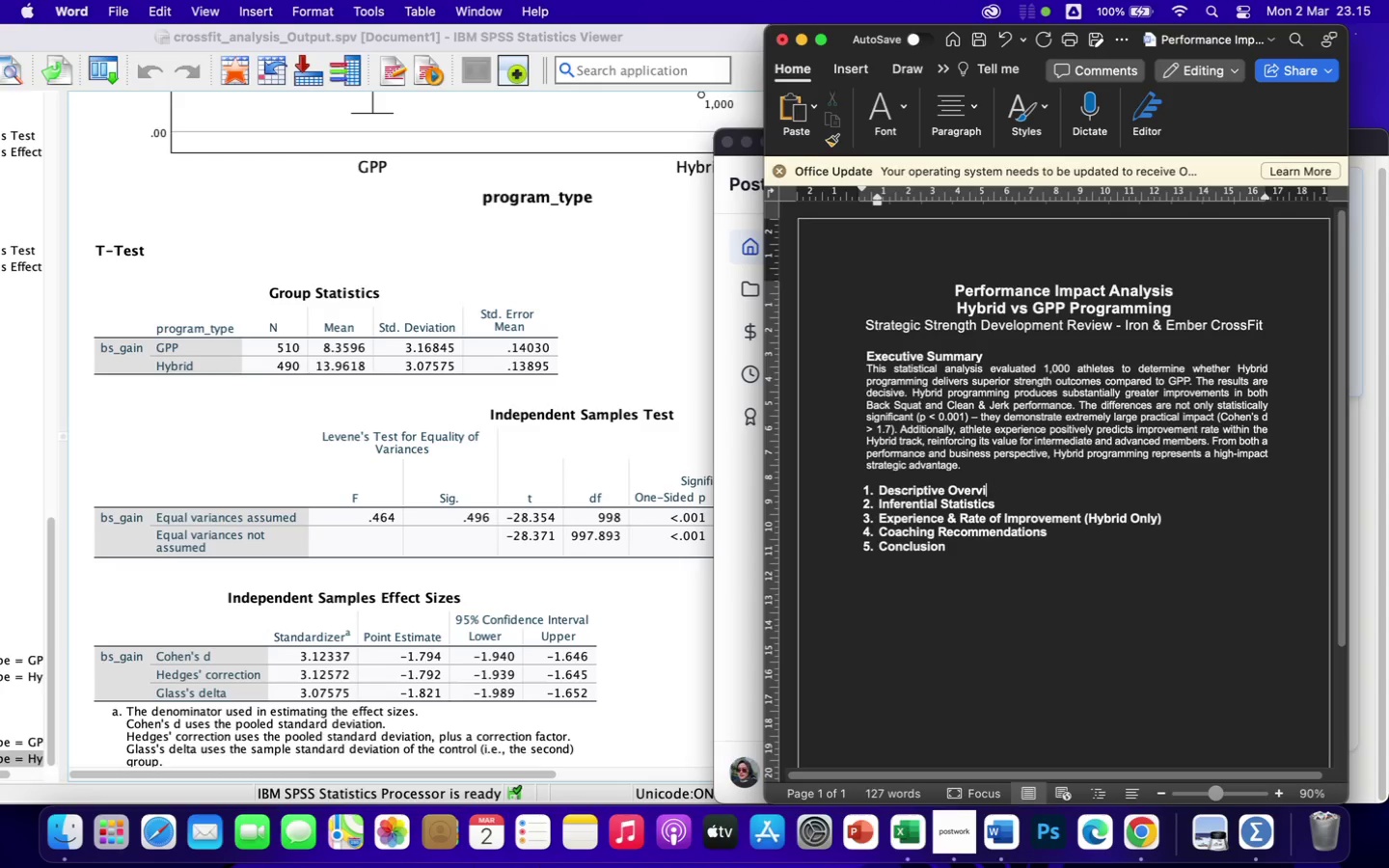 
key(Backspace)
 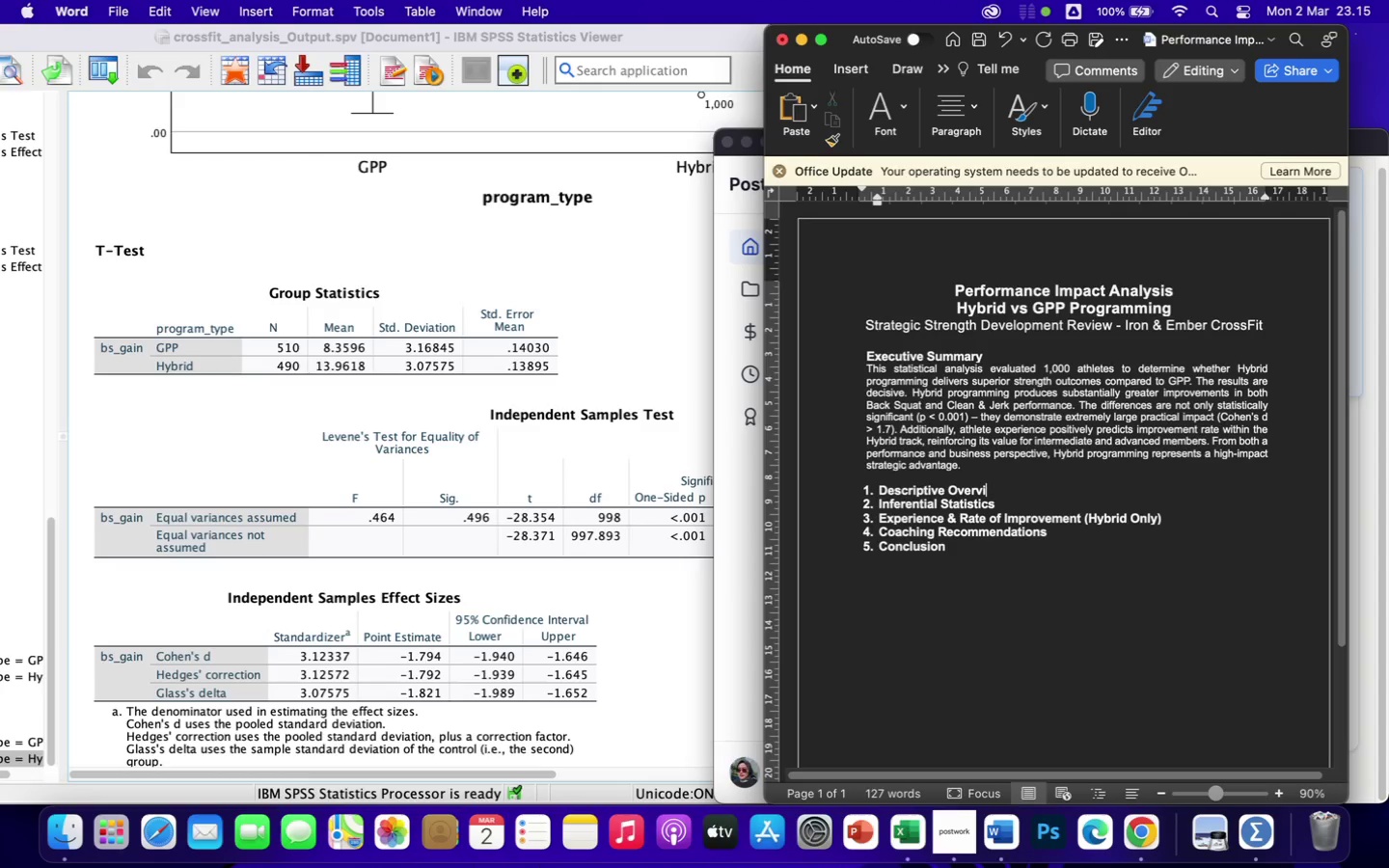 
key(Backspace)
 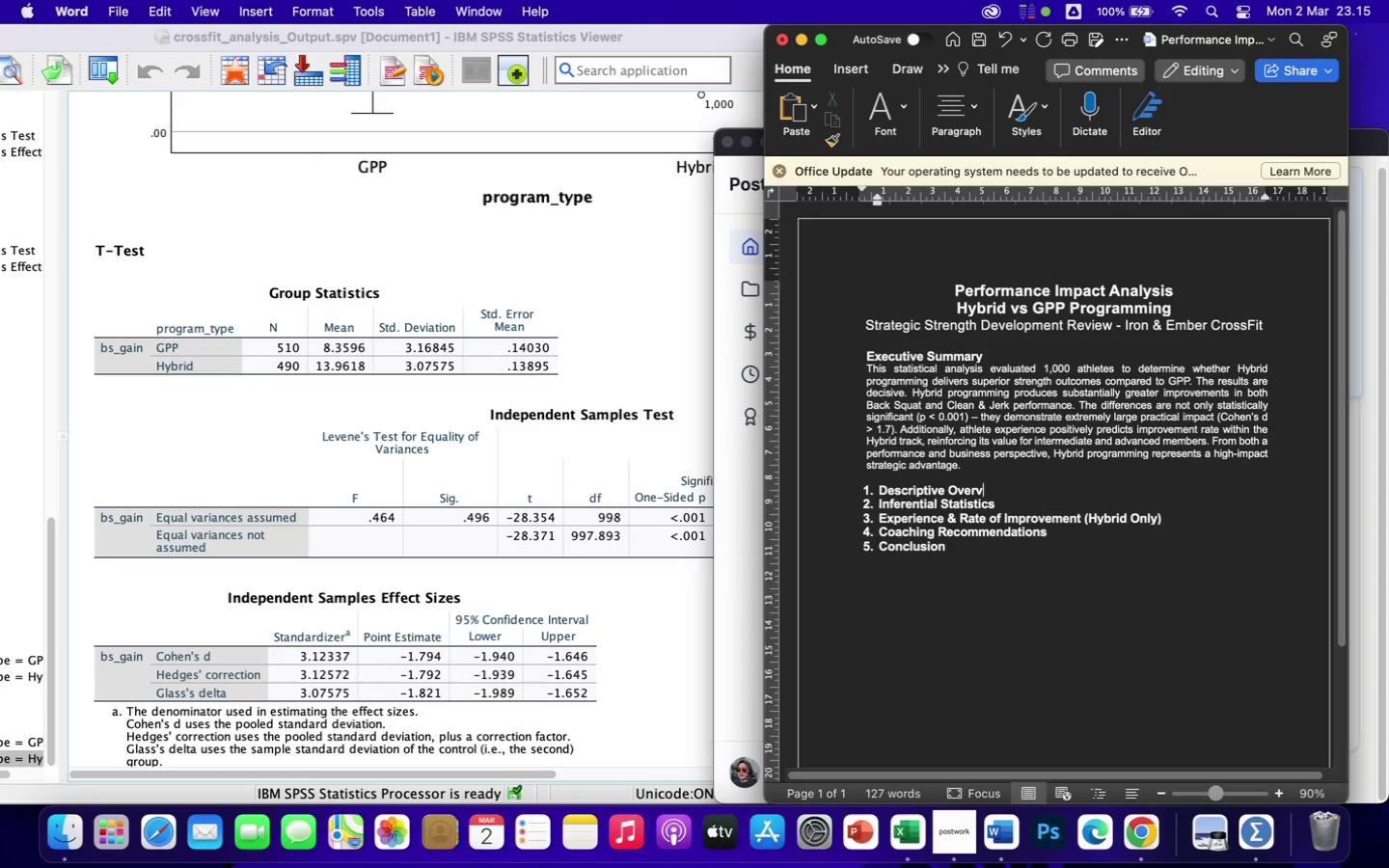 
key(Backspace)
 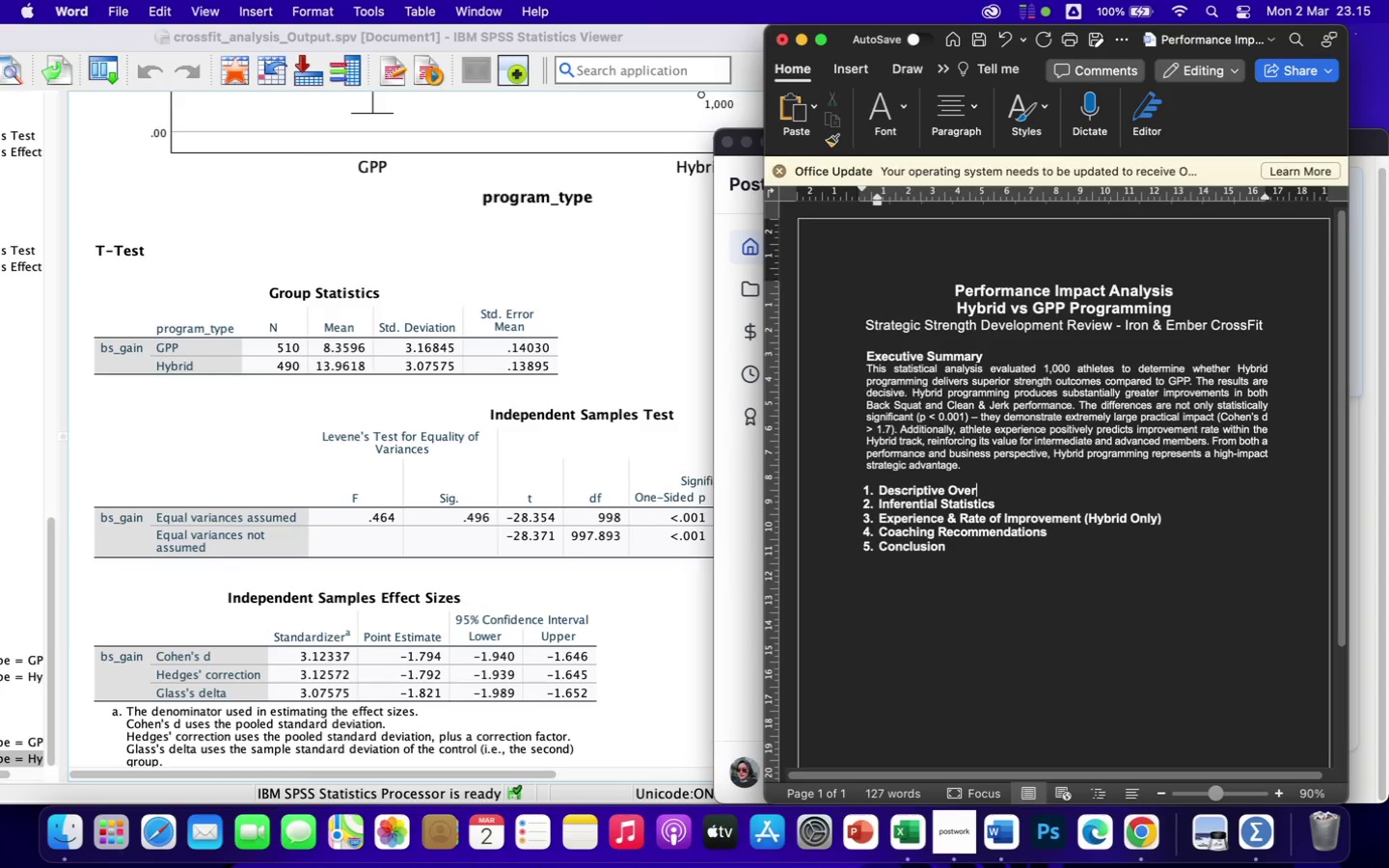 
key(Backspace)
 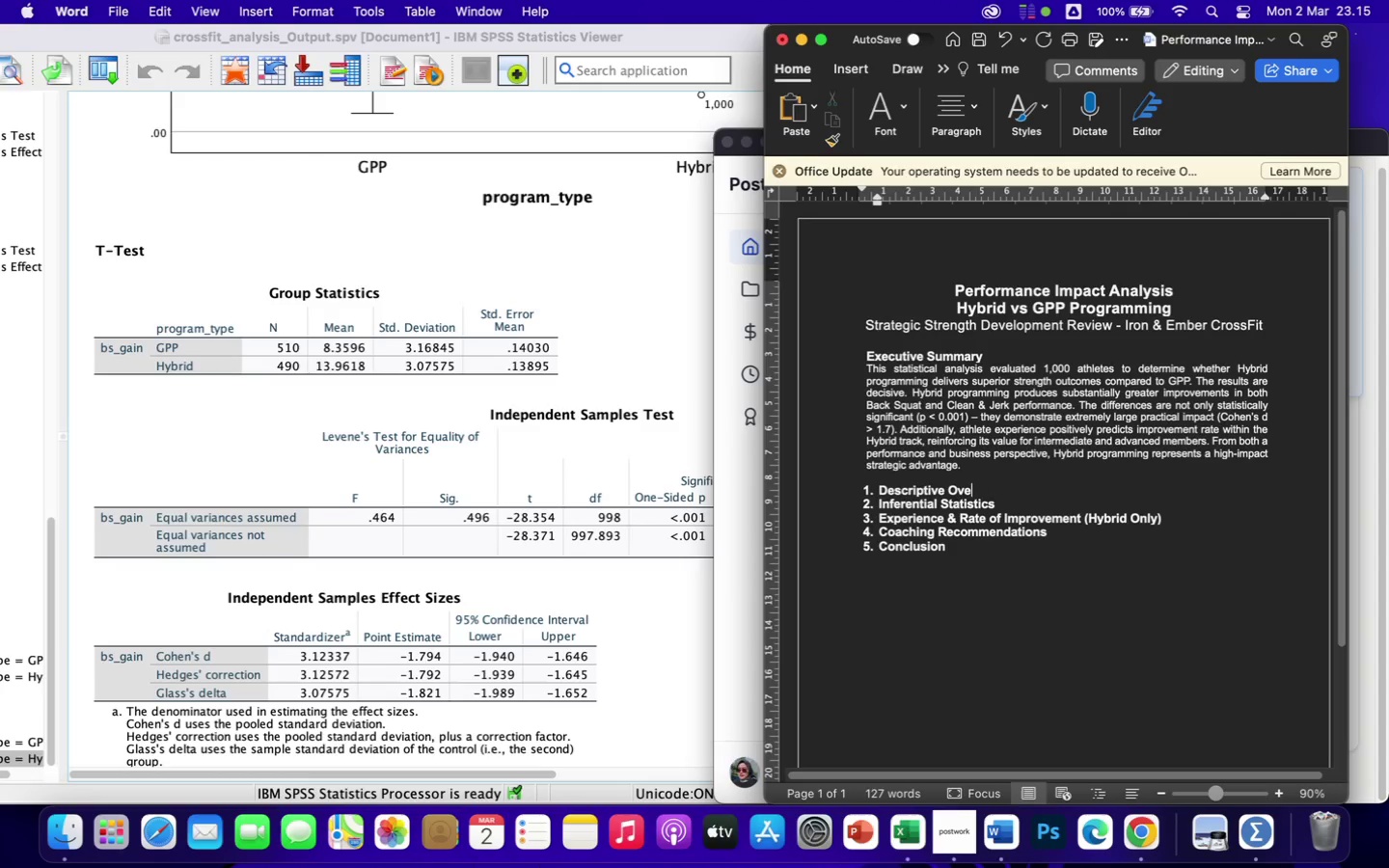 
key(Backspace)
 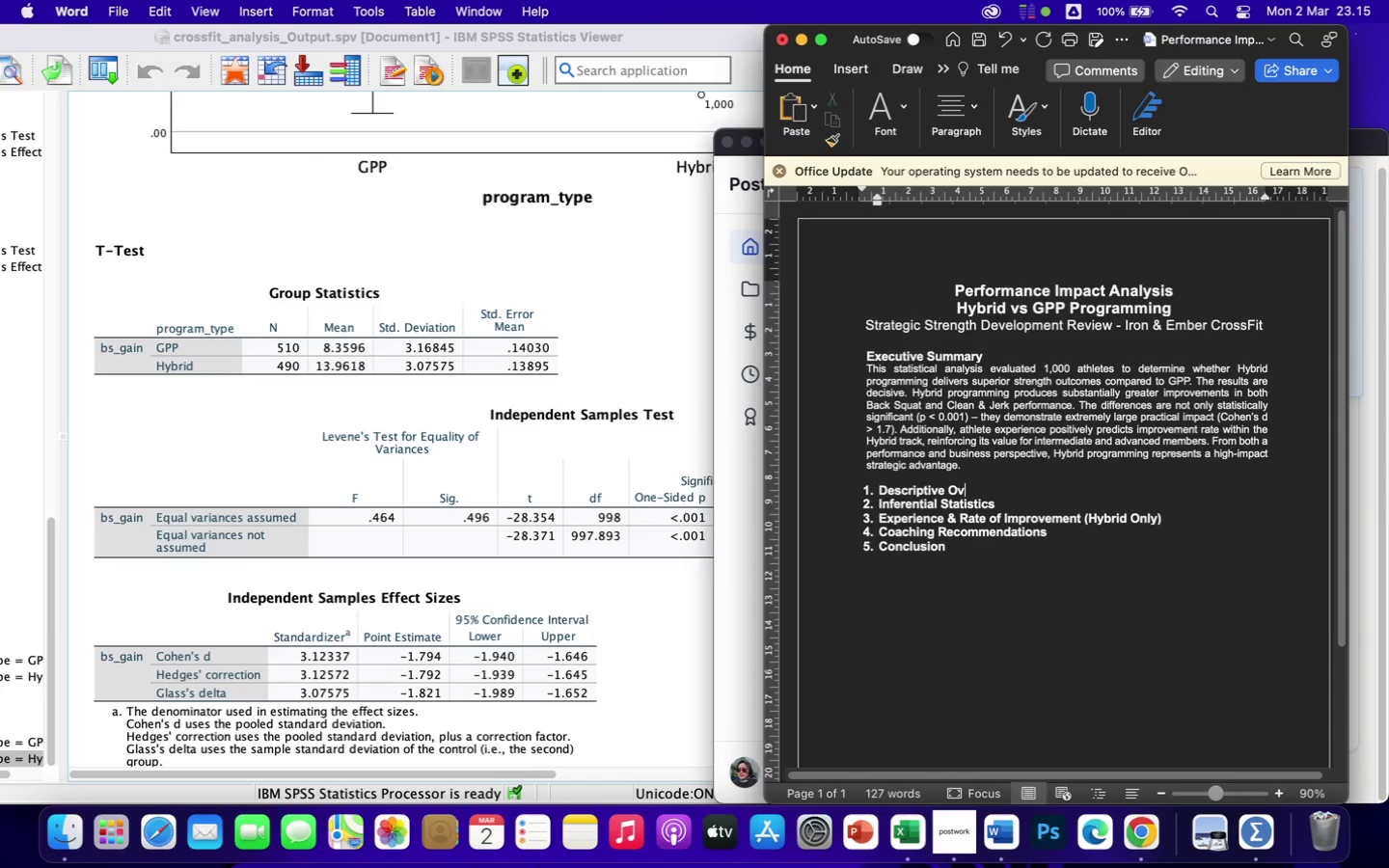 
key(Backspace)
 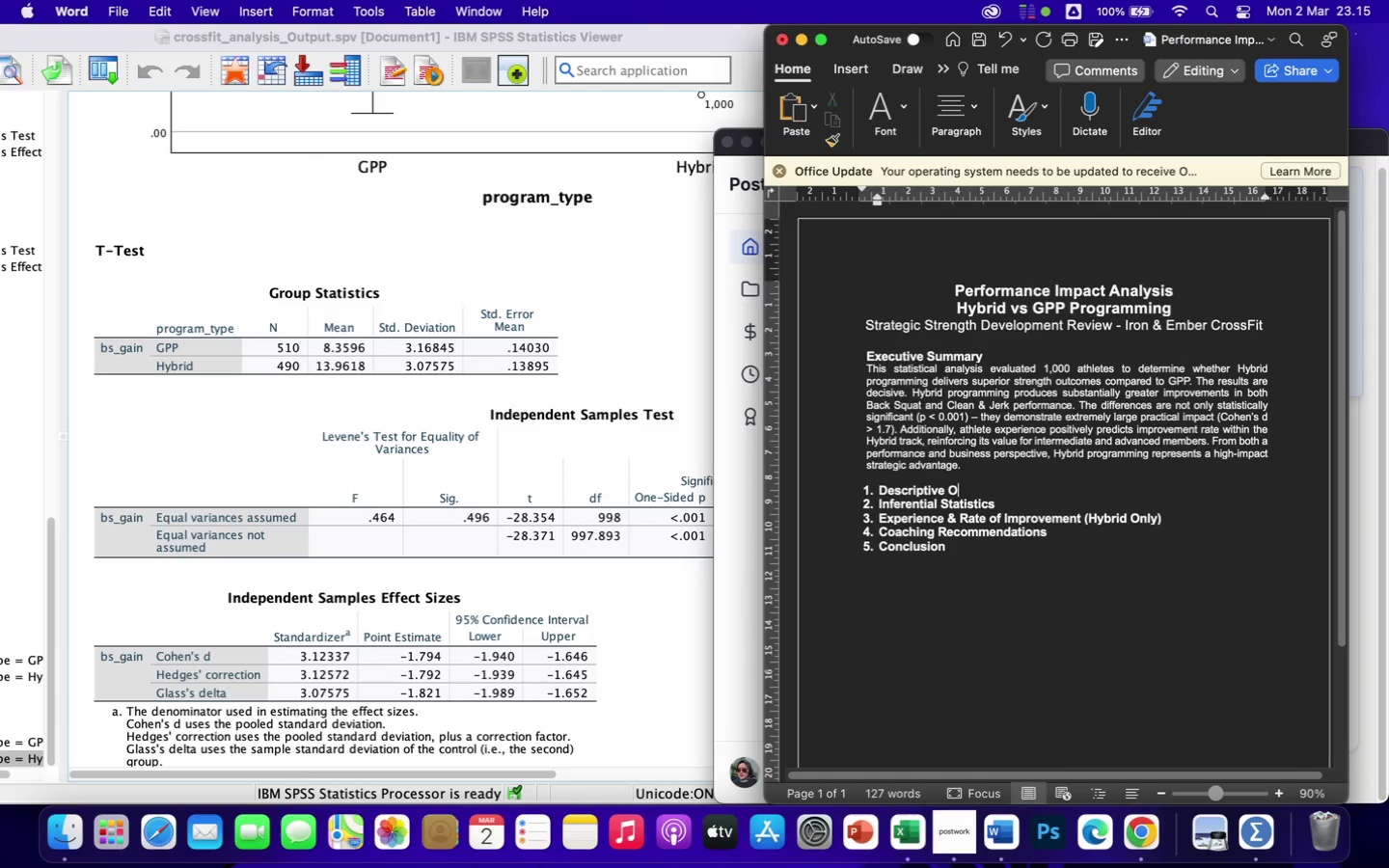 
key(Backspace)
 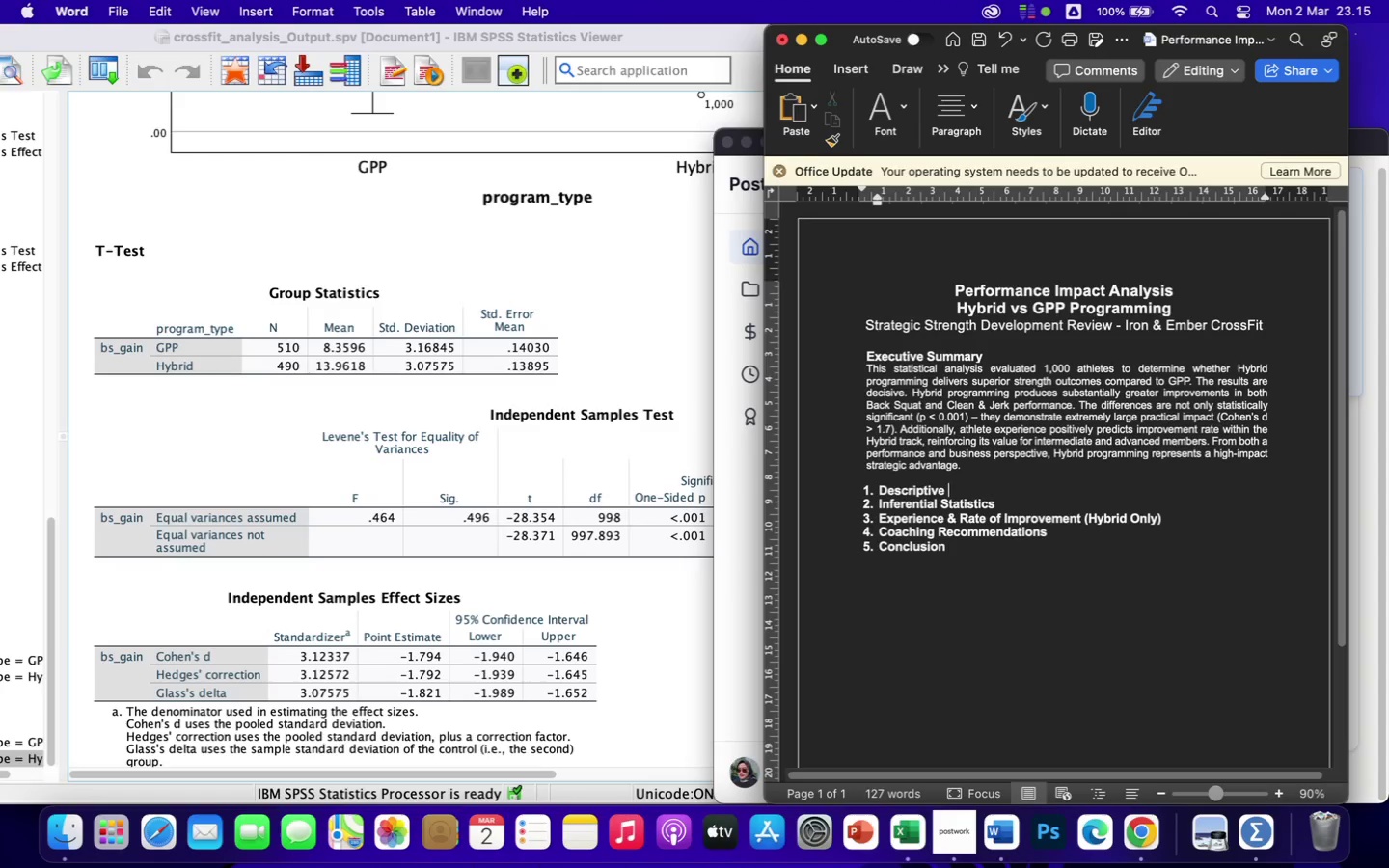 
key(Backspace)
 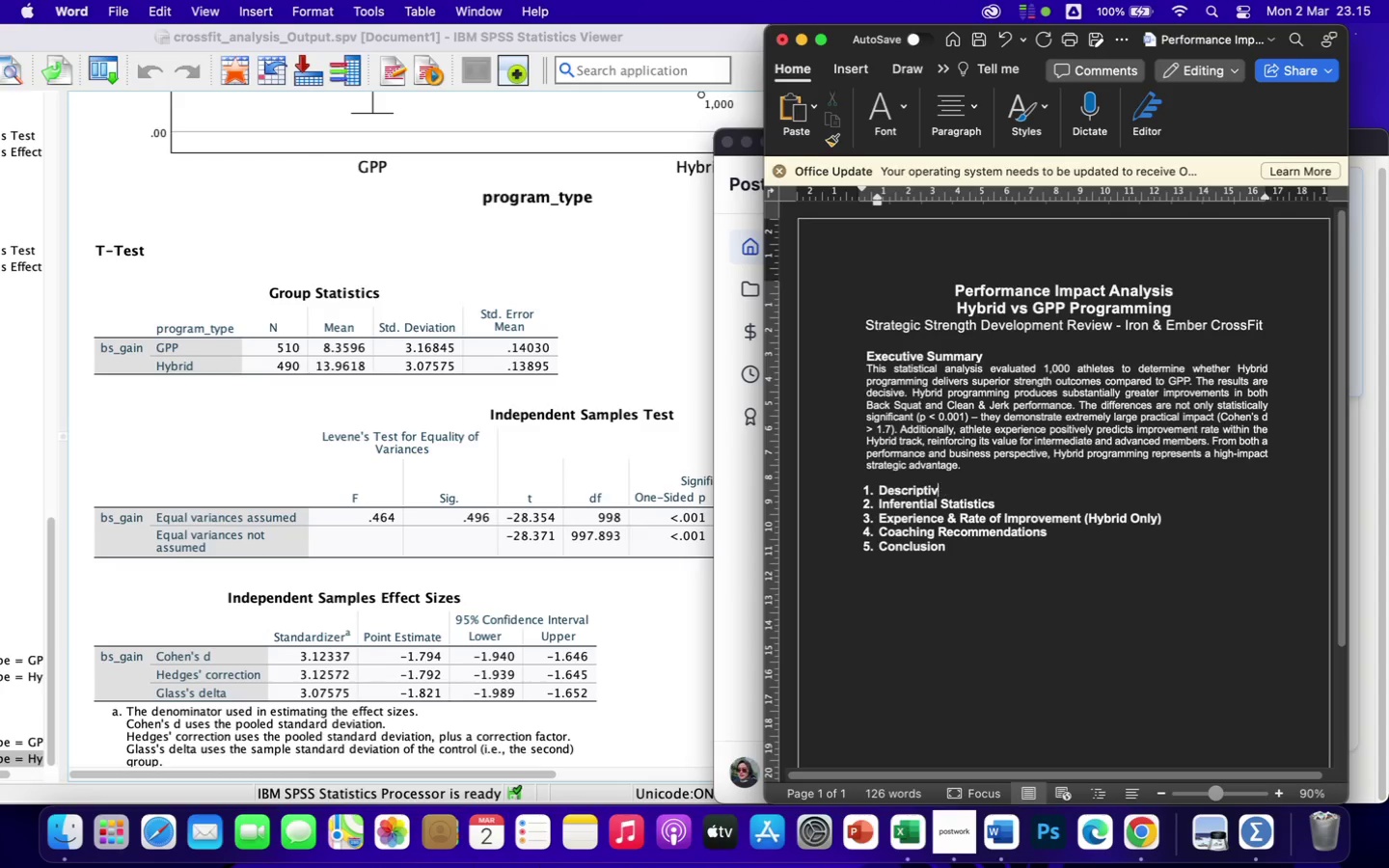 
key(Backspace)
 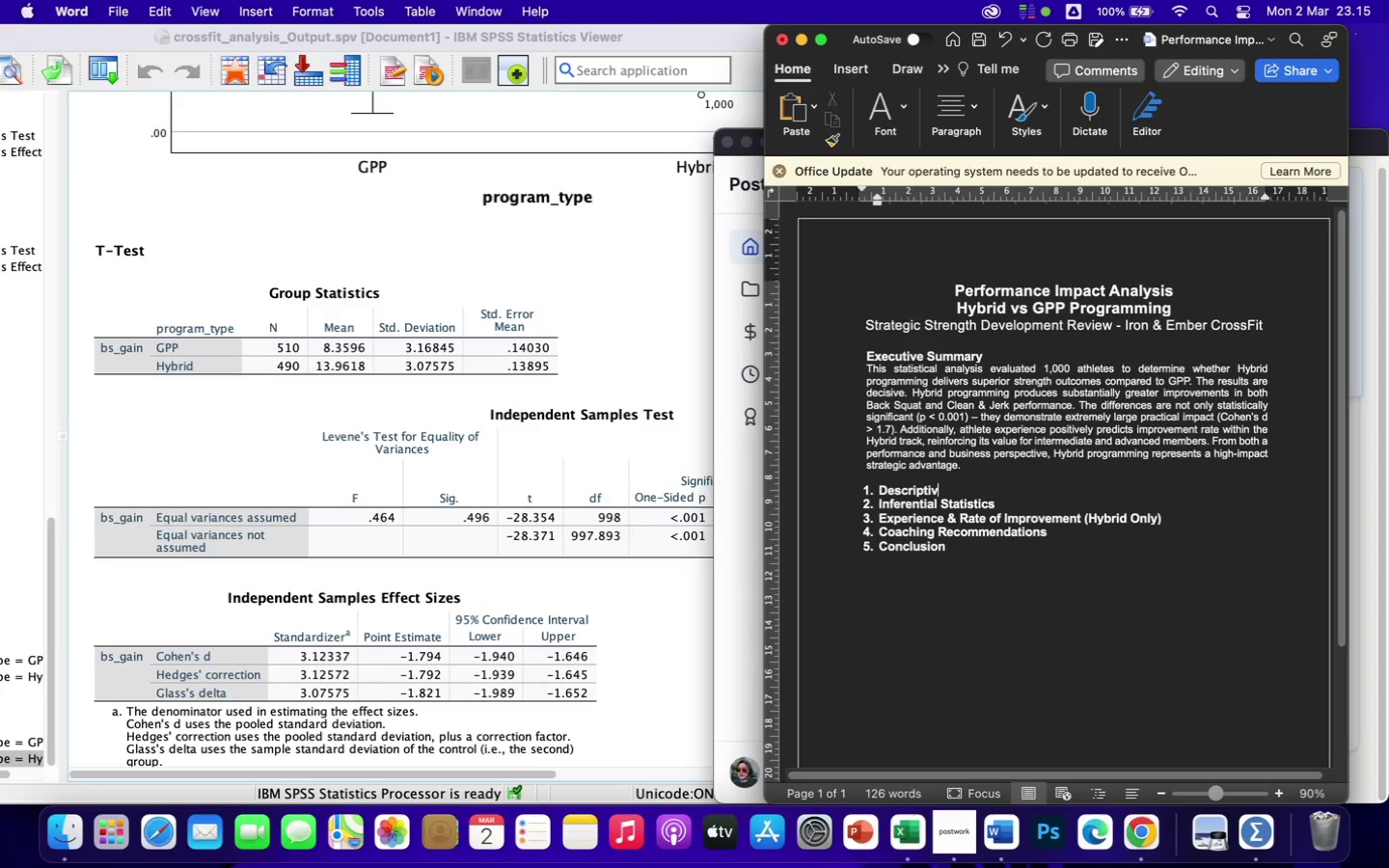 
key(Backspace)
 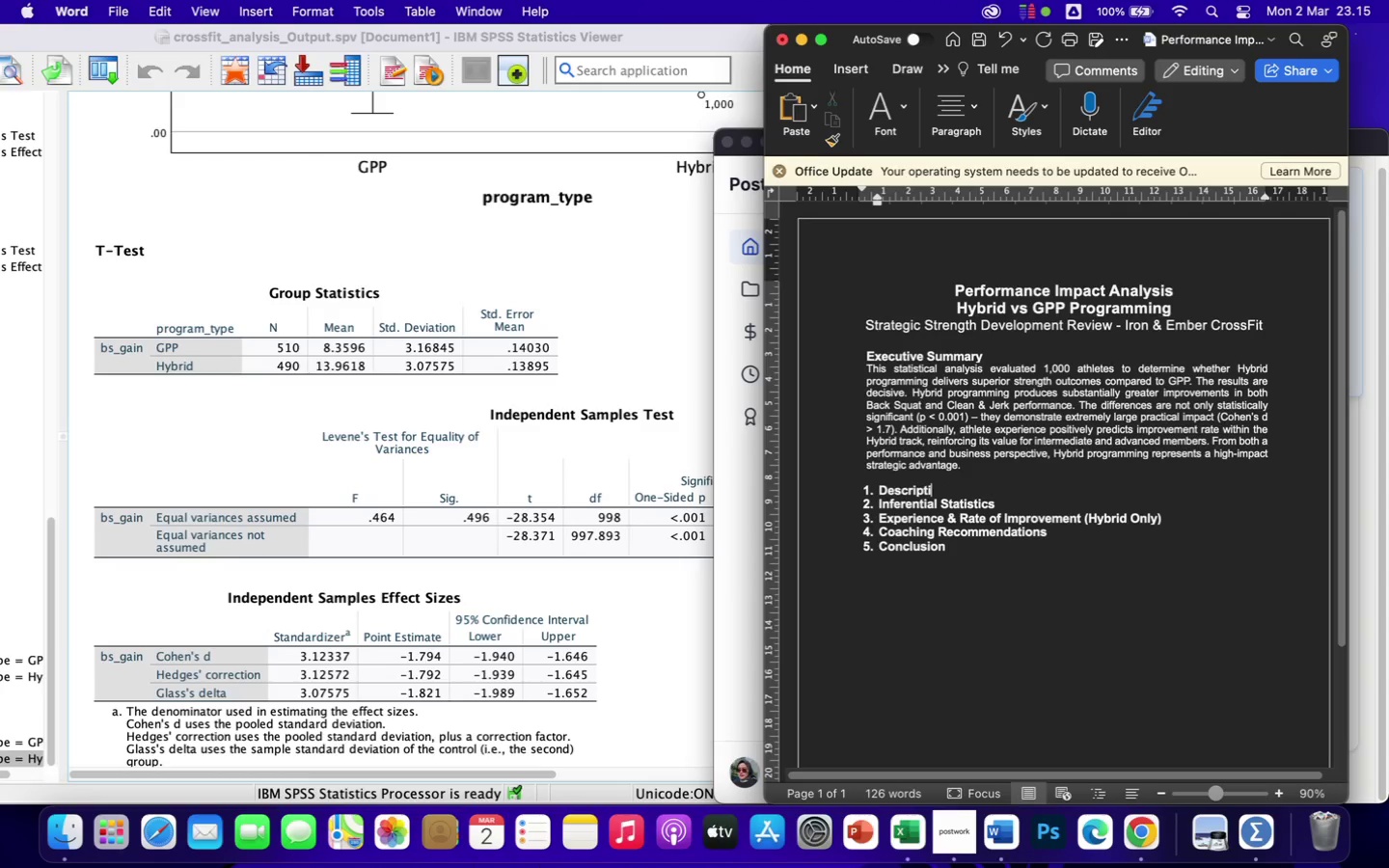 
key(Backspace)
 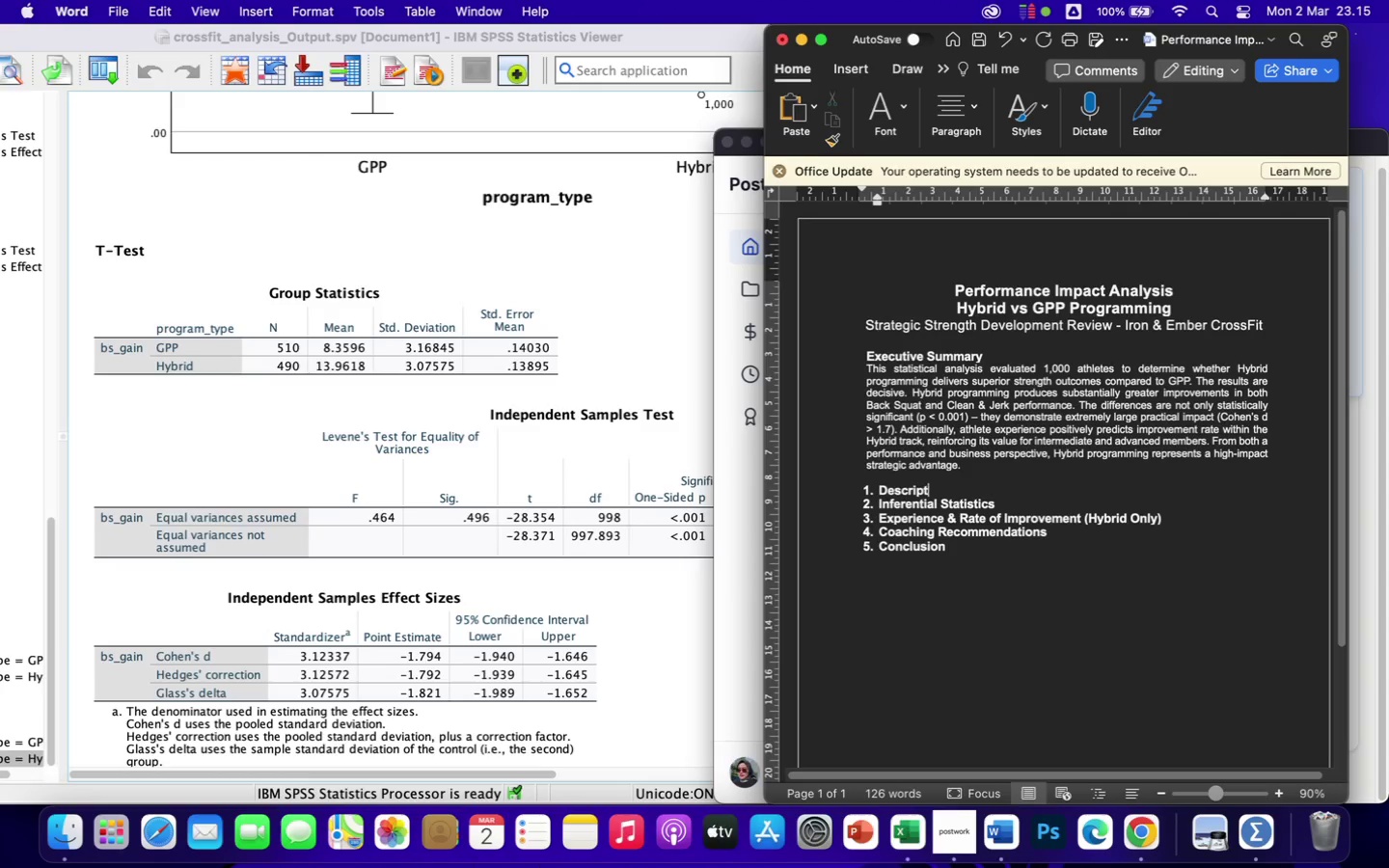 
key(Backspace)
 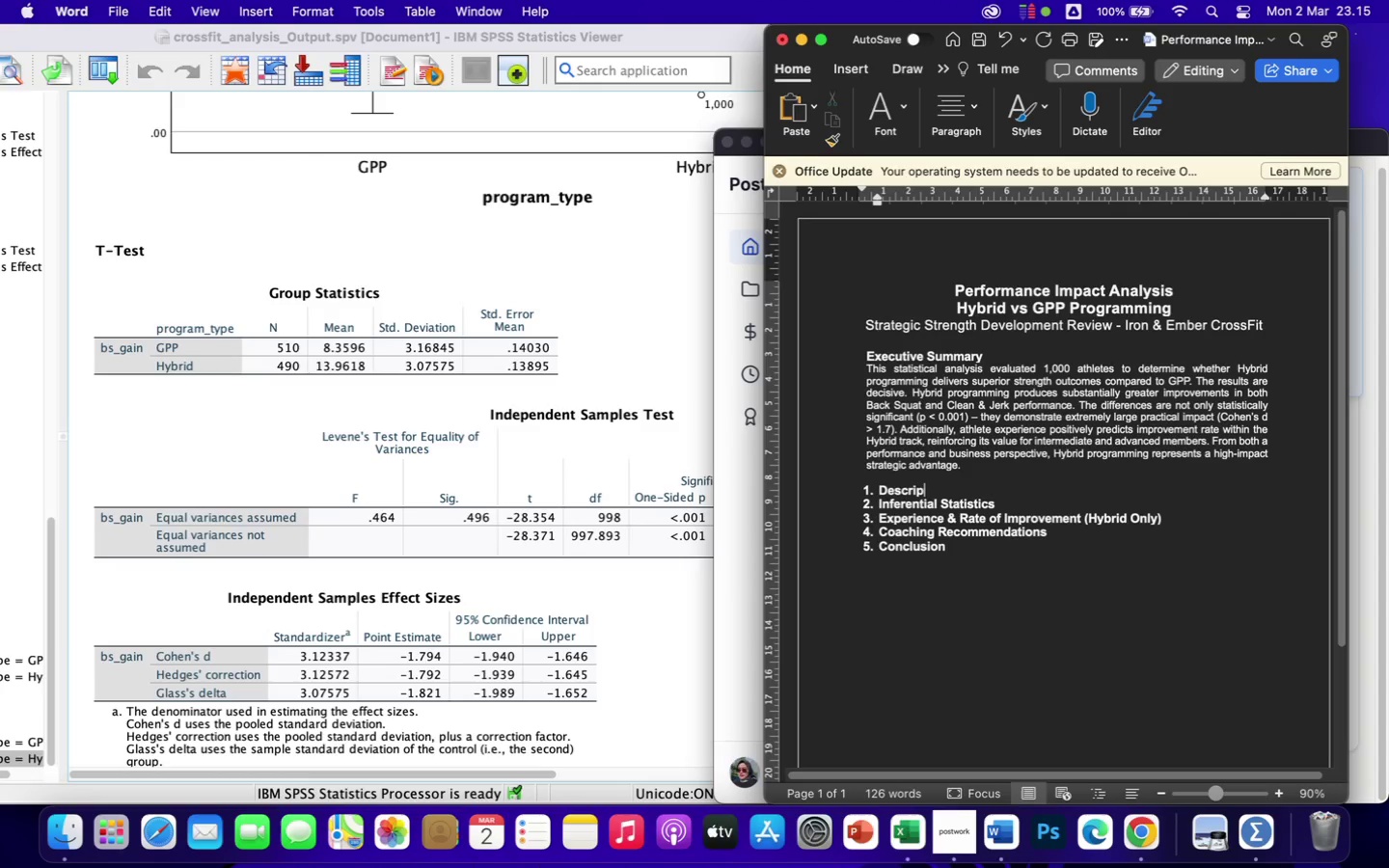 
key(Backspace)
 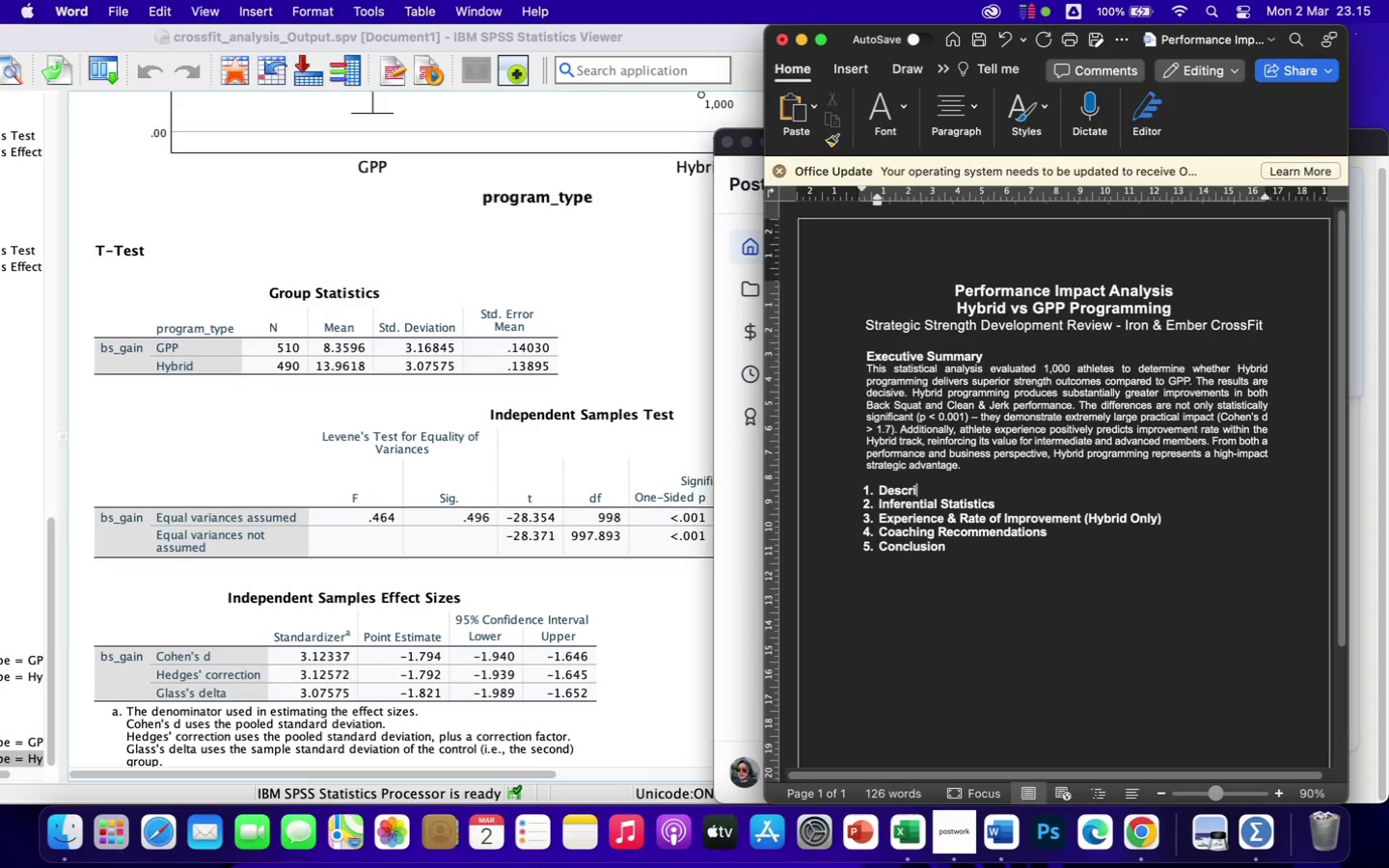 
key(Backspace)
 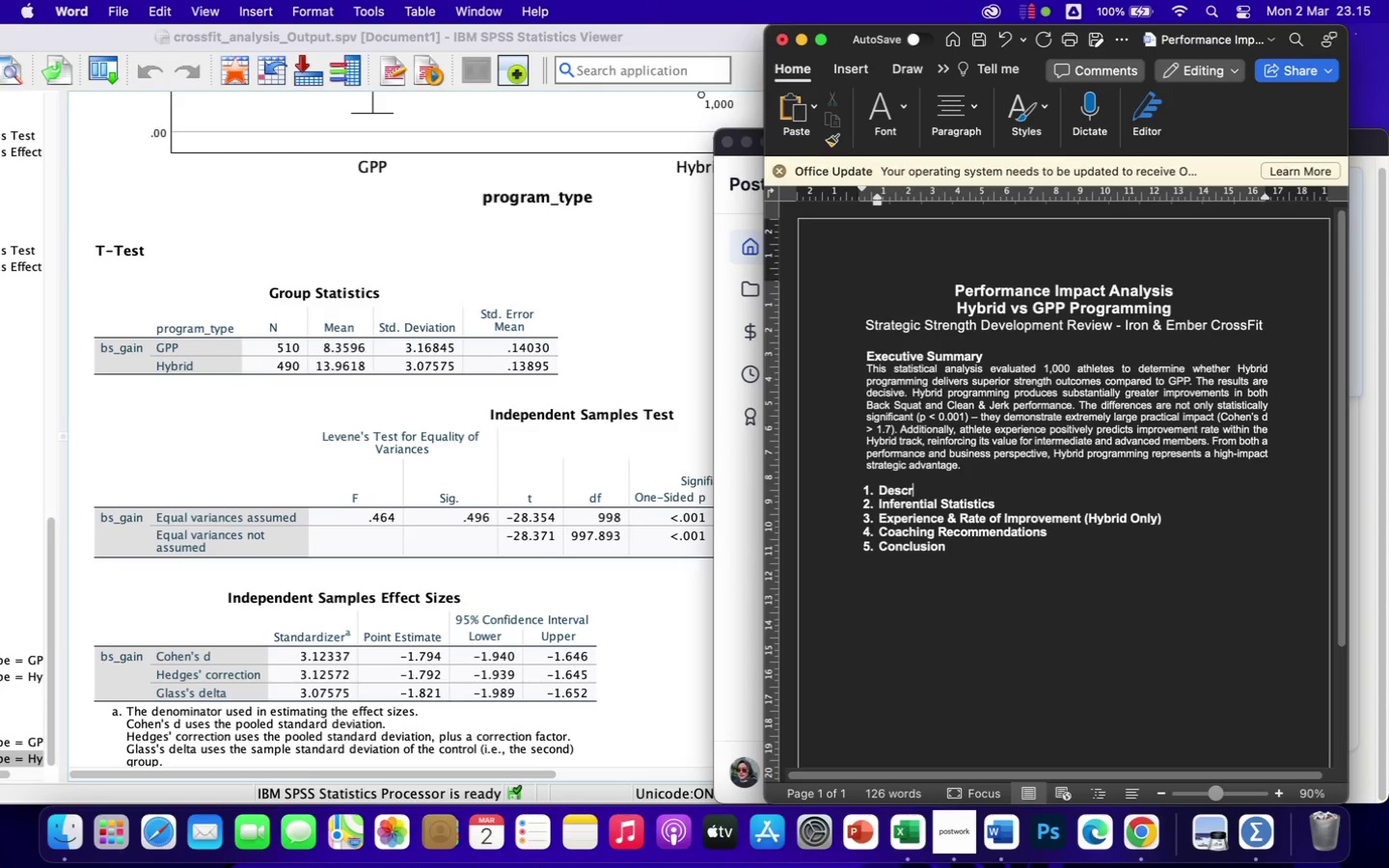 
key(Backspace)
 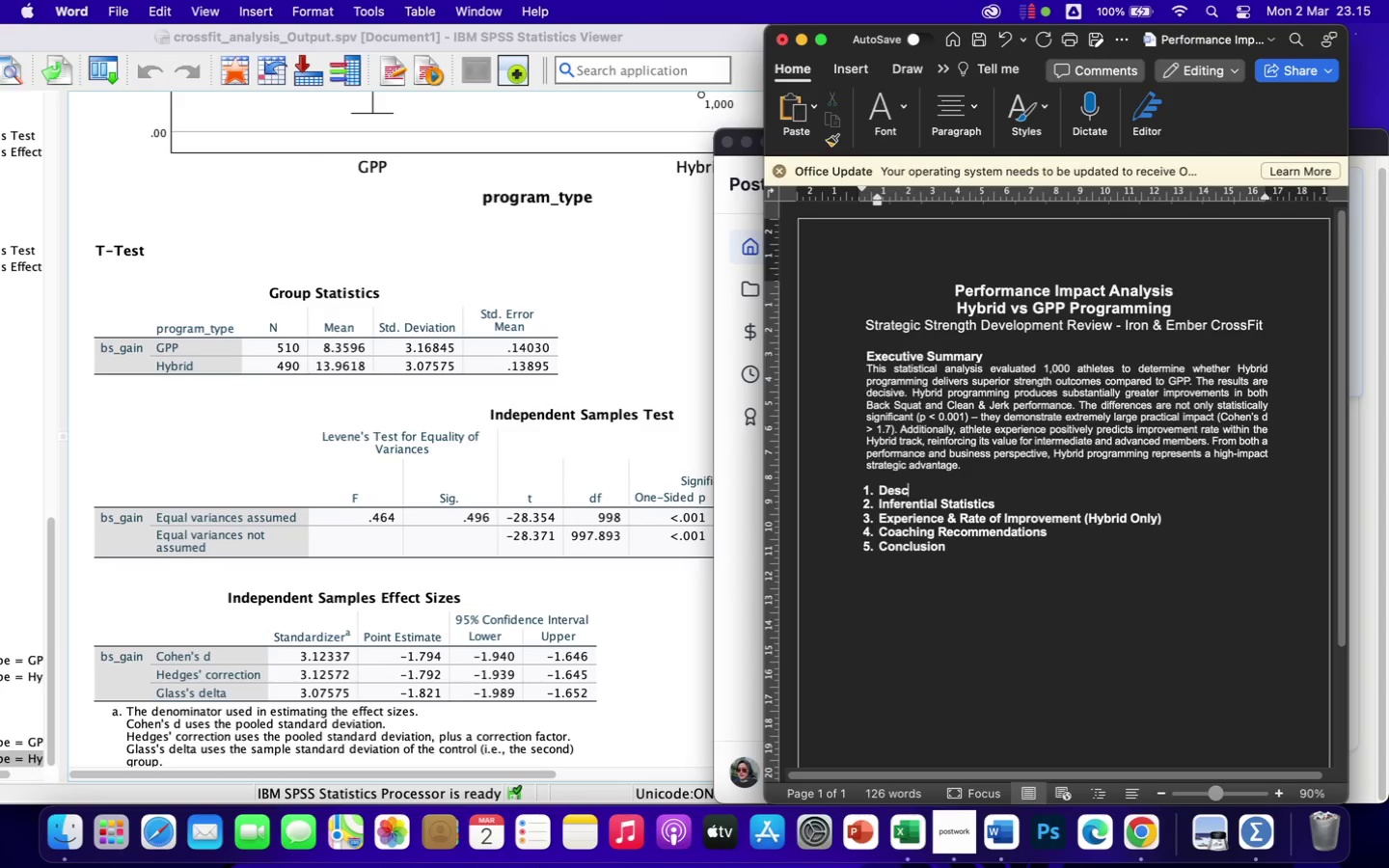 
key(Backspace)
 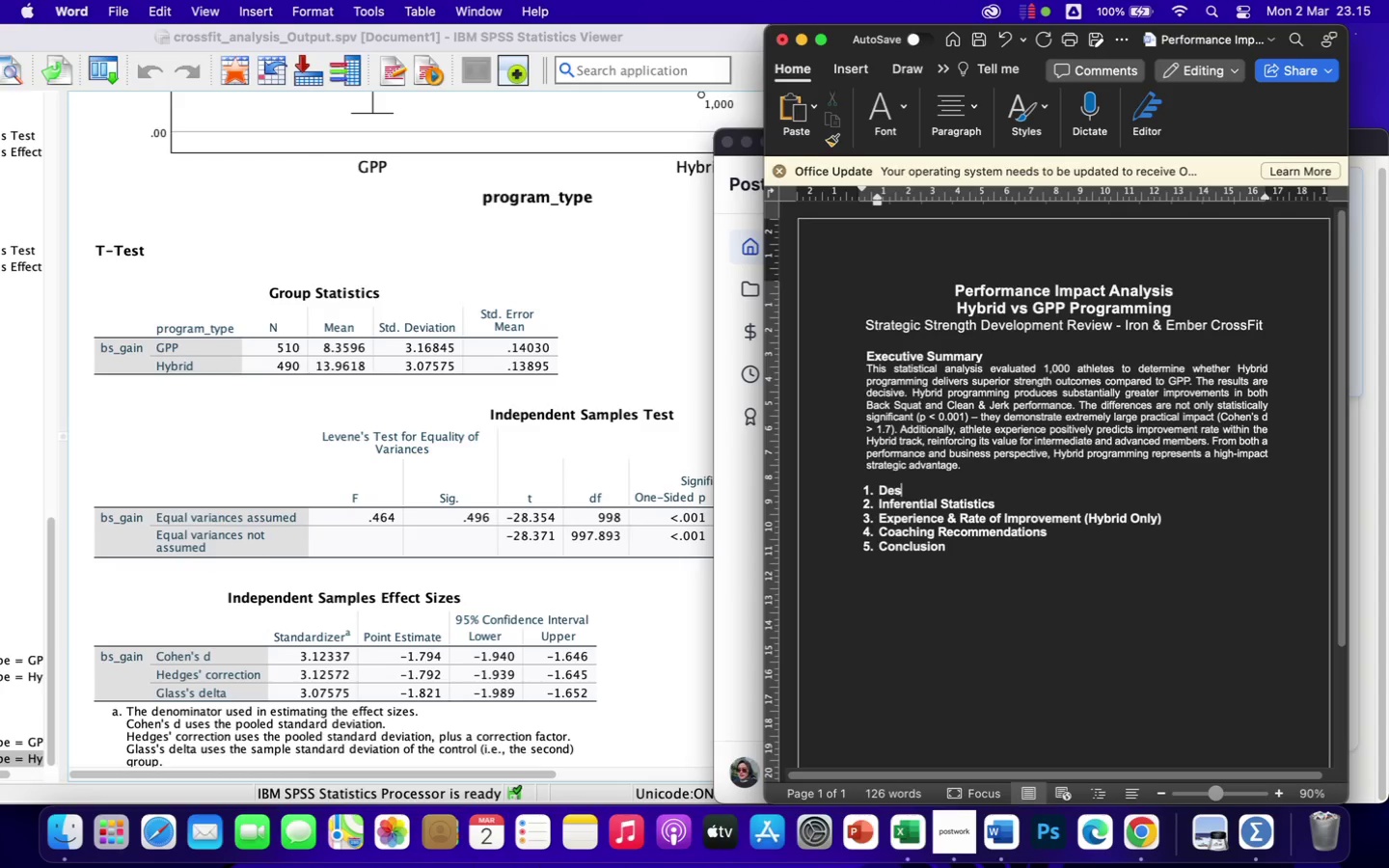 
key(Backspace)
 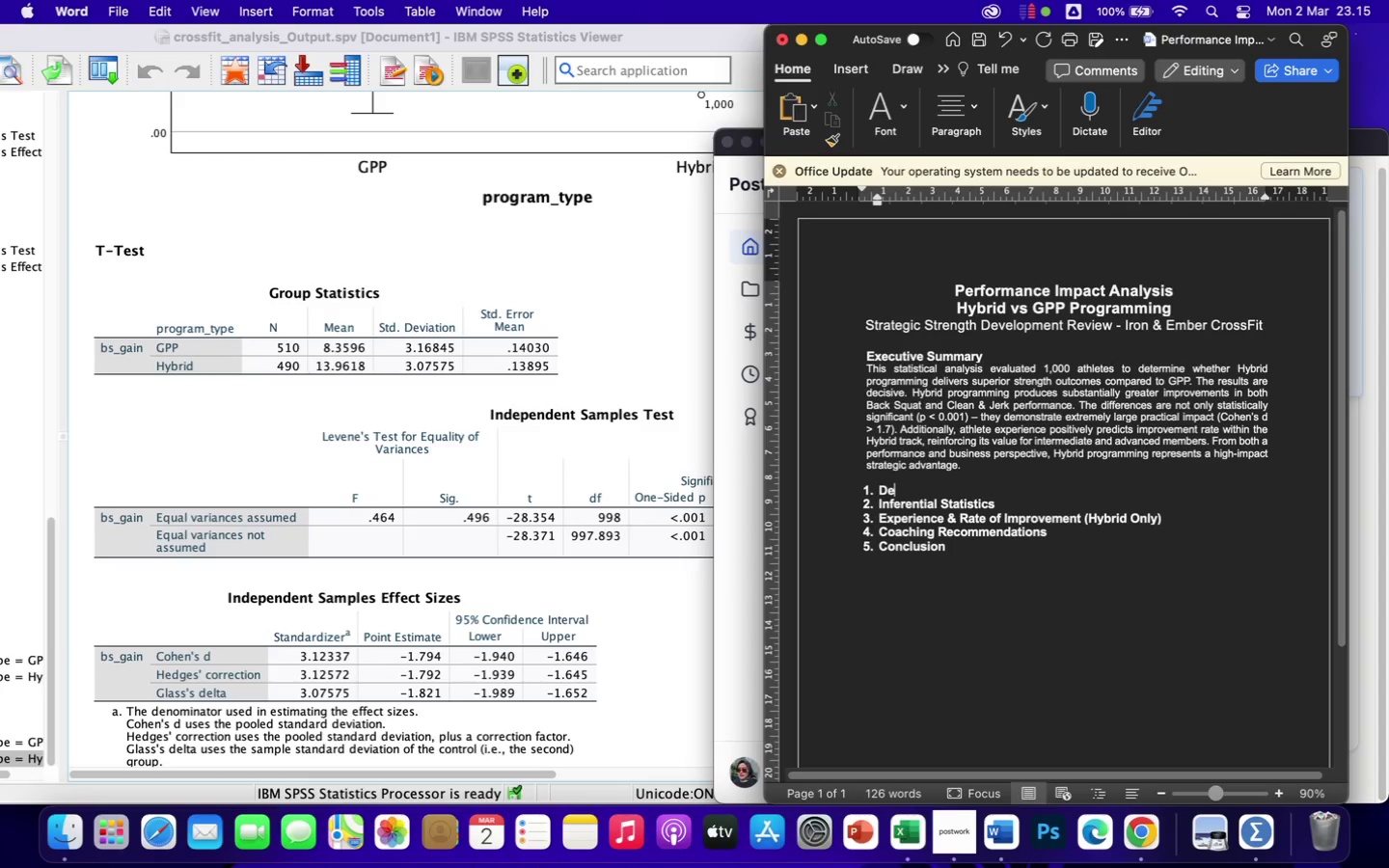 
key(Backspace)
 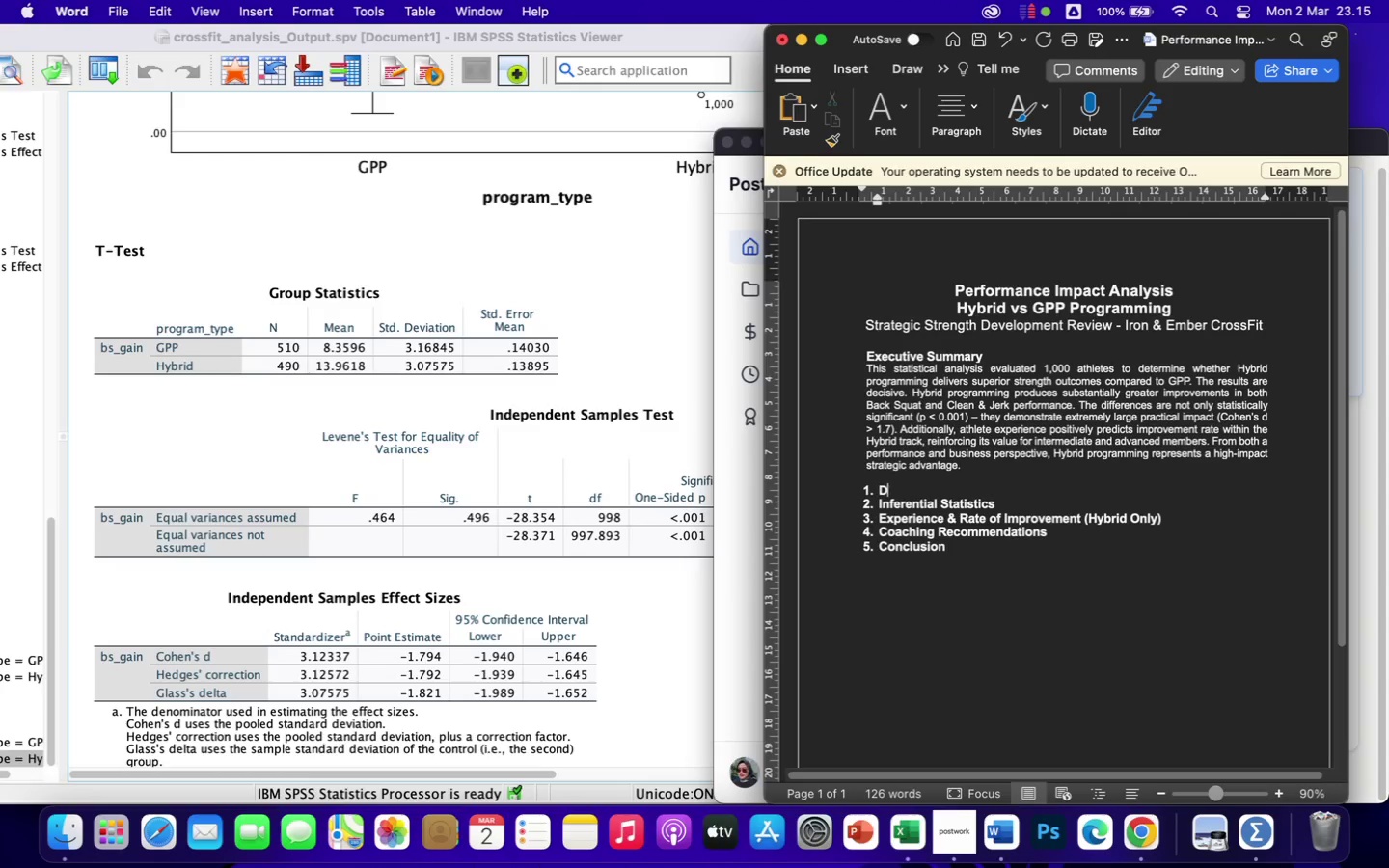 
key(Backspace)
 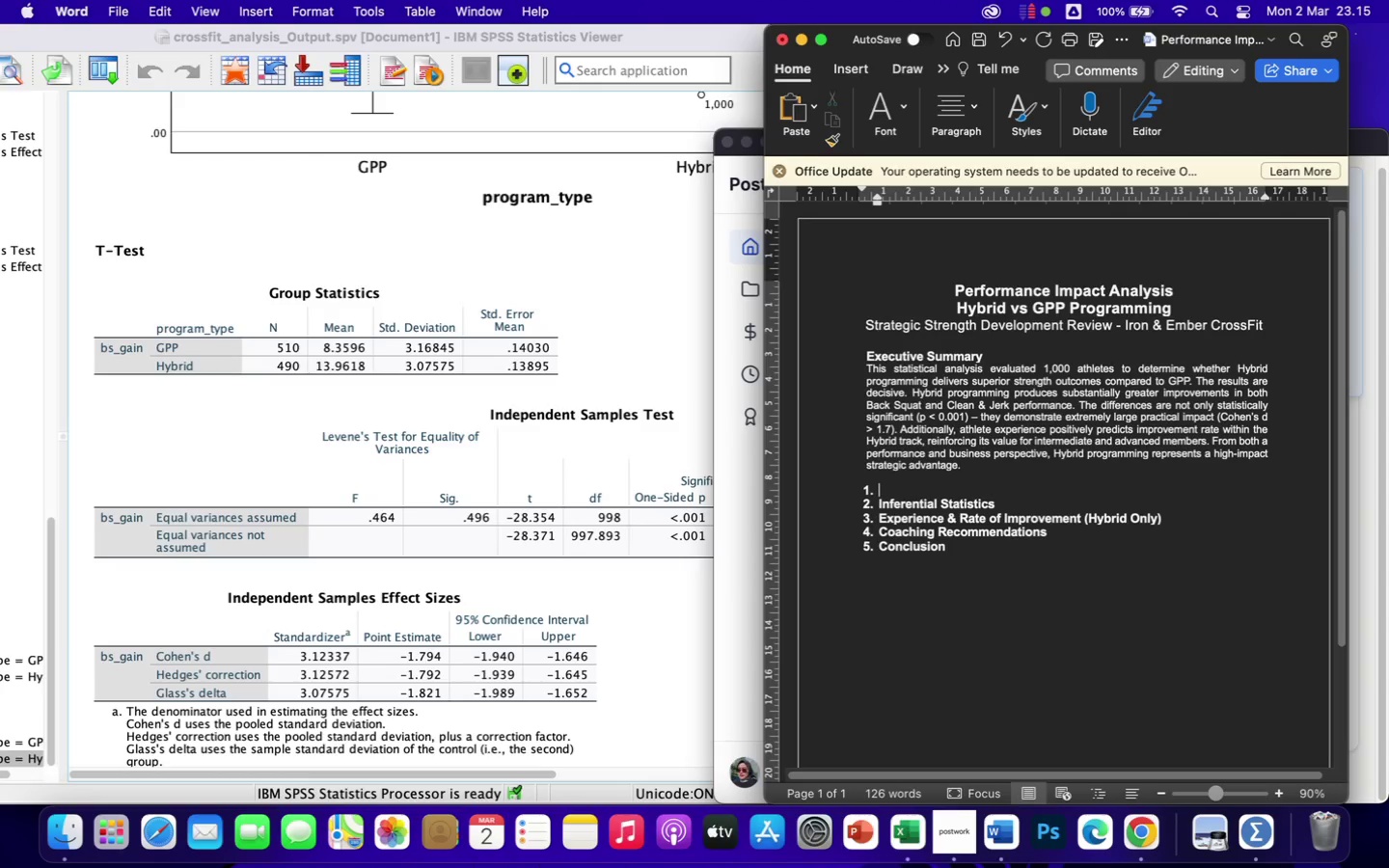 
key(Backspace)
 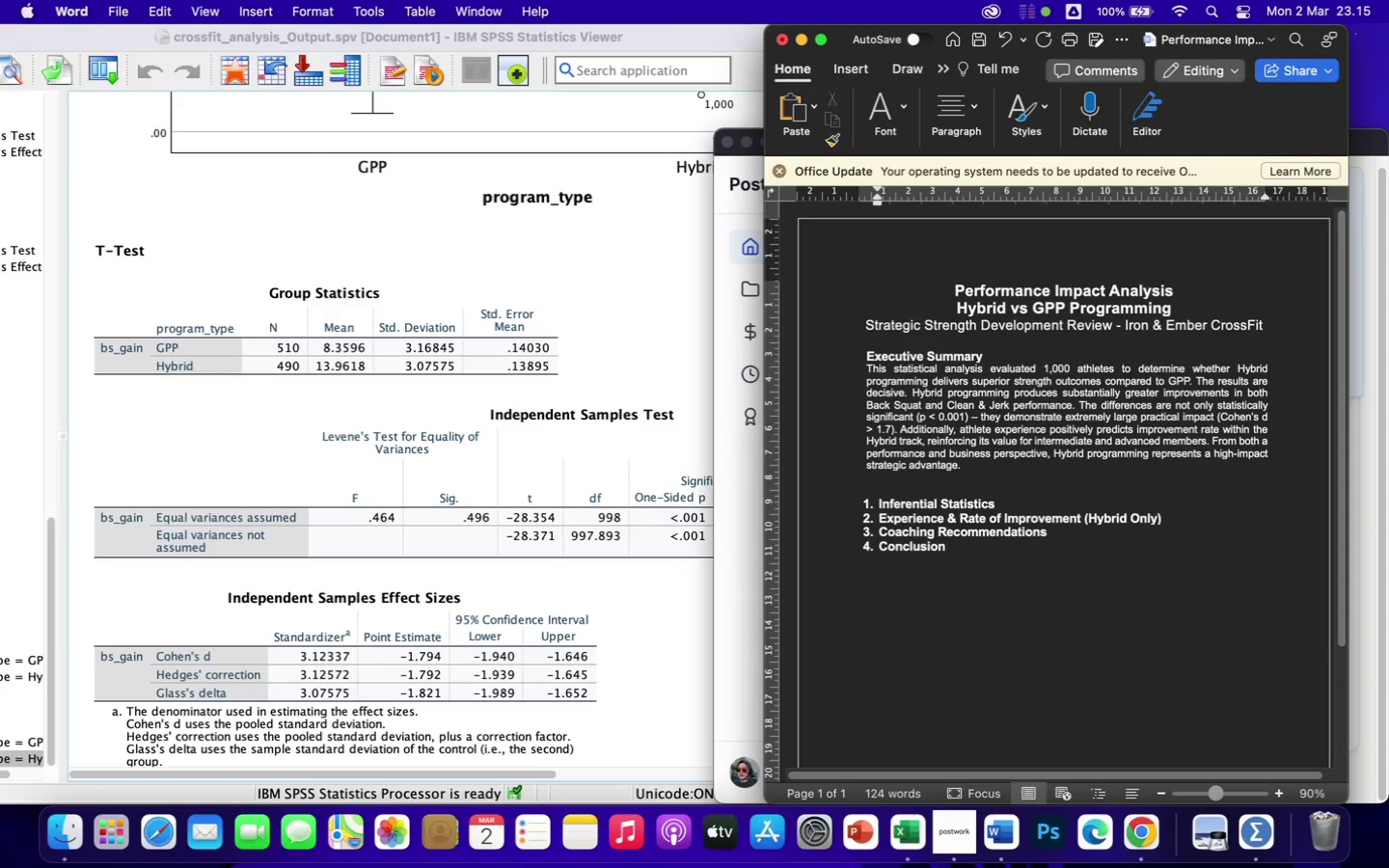 
type(Strength Improvement Outcomes)
 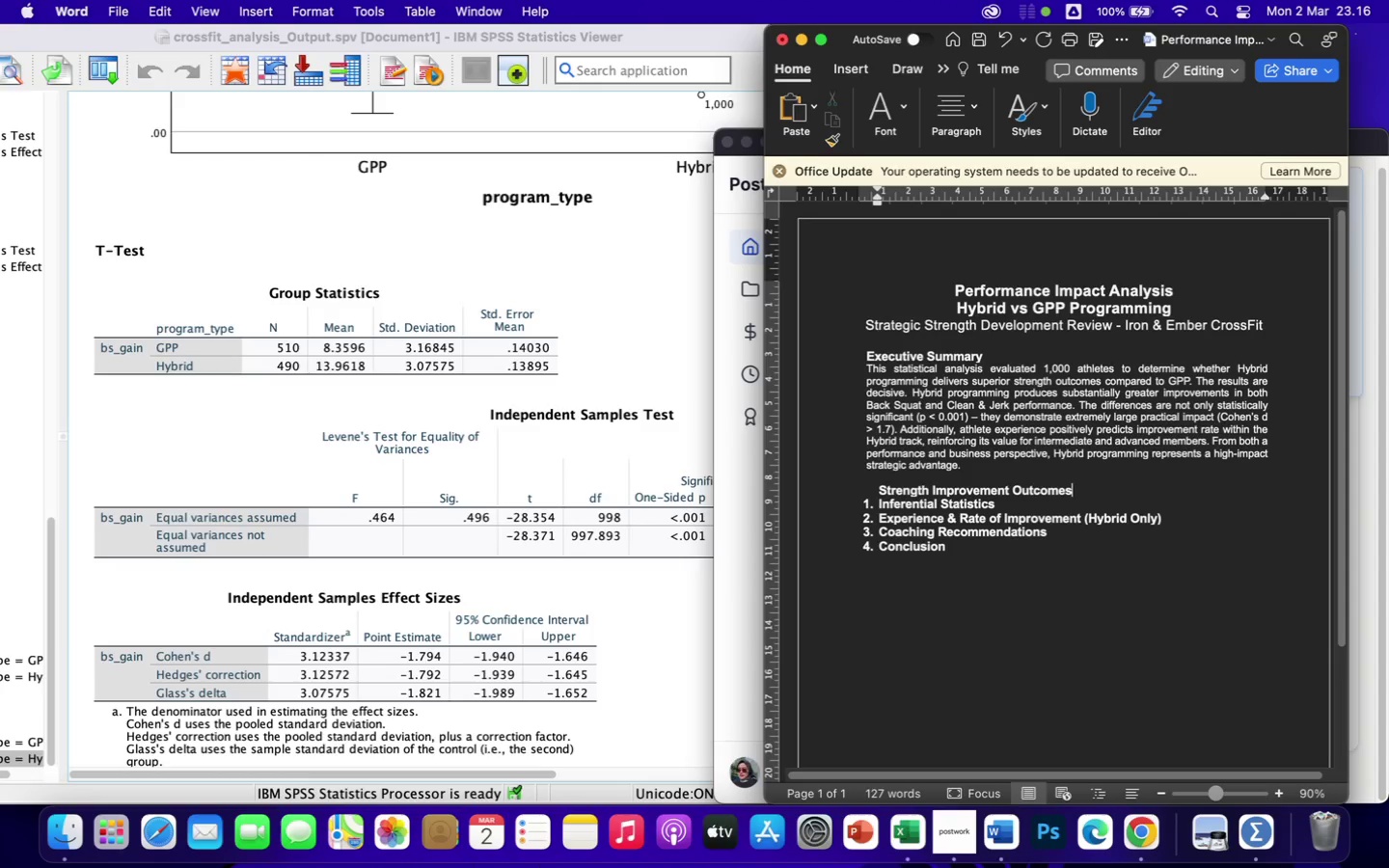 
wait(42.01)
 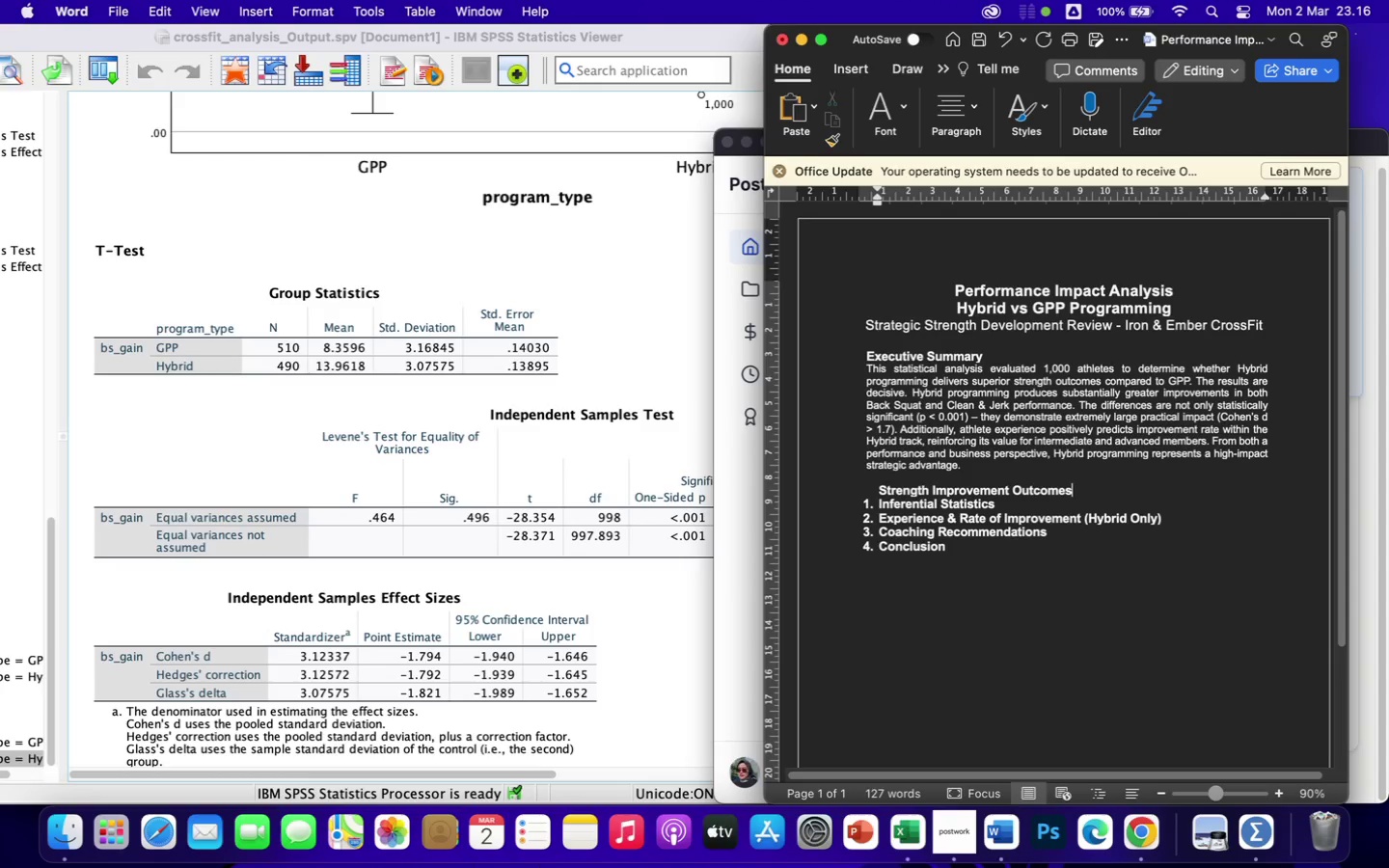 
left_click([877, 492])
 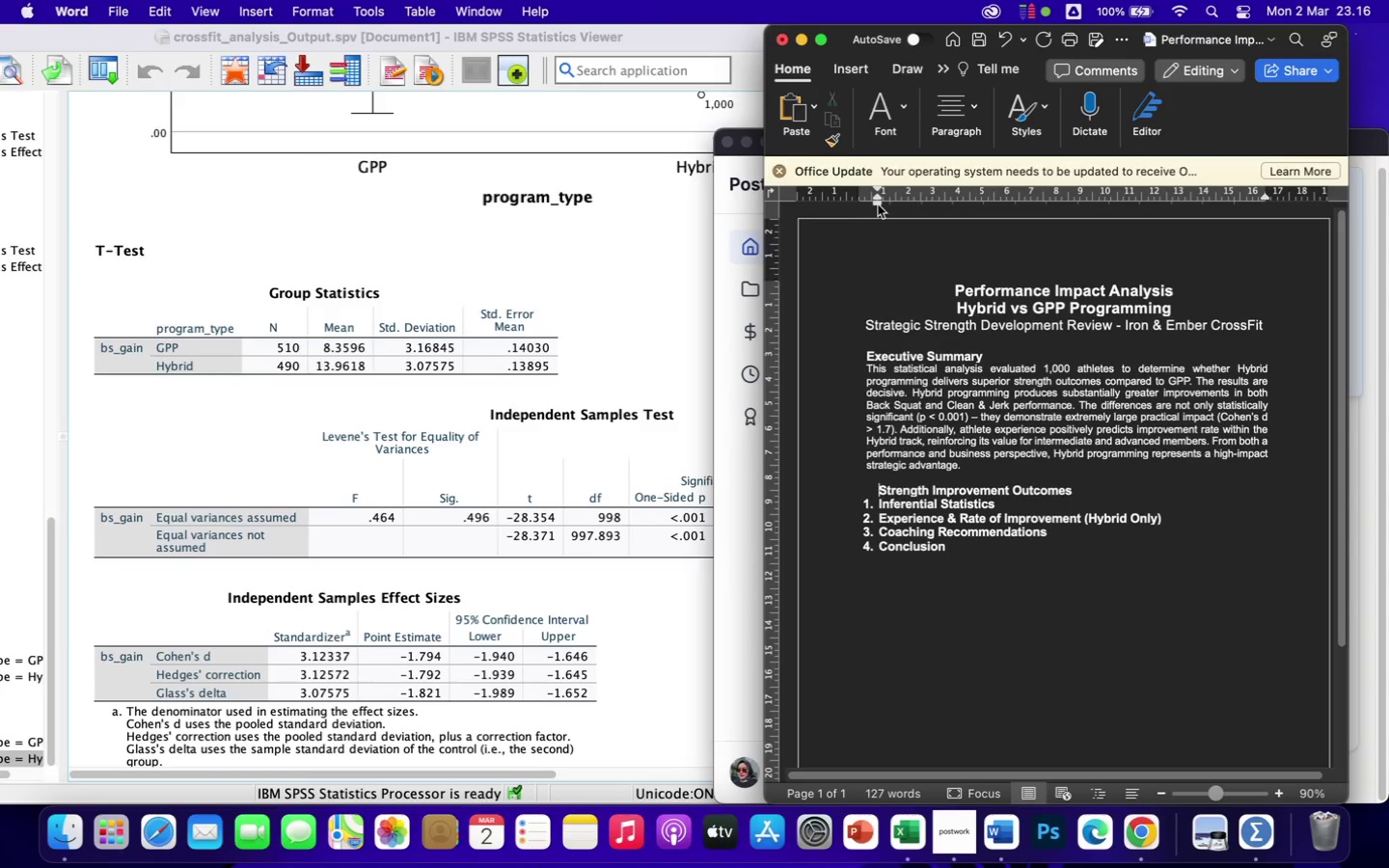 
left_click_drag(start_coordinate=[879, 204], to_coordinate=[867, 205])
 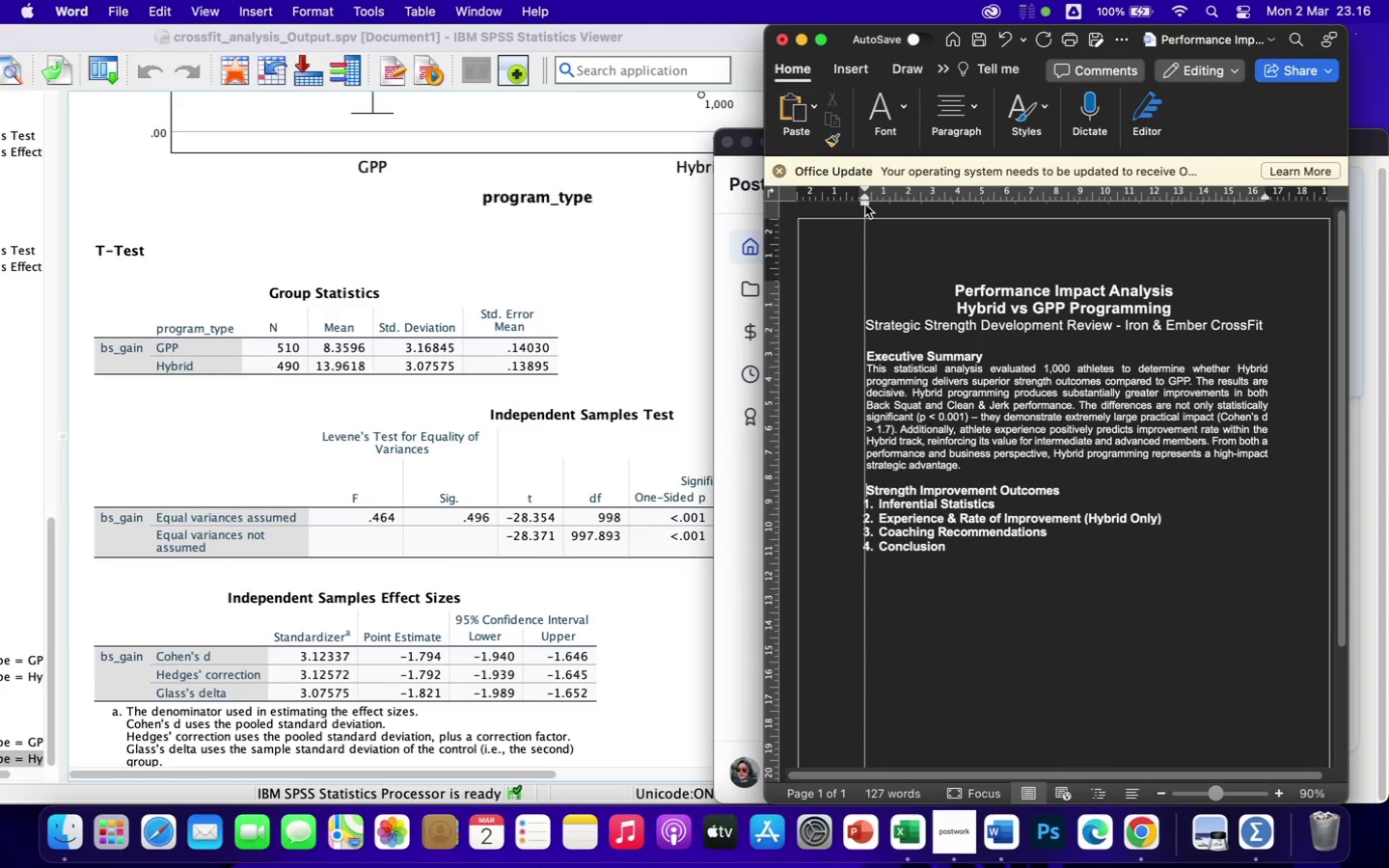 
left_click([865, 204])
 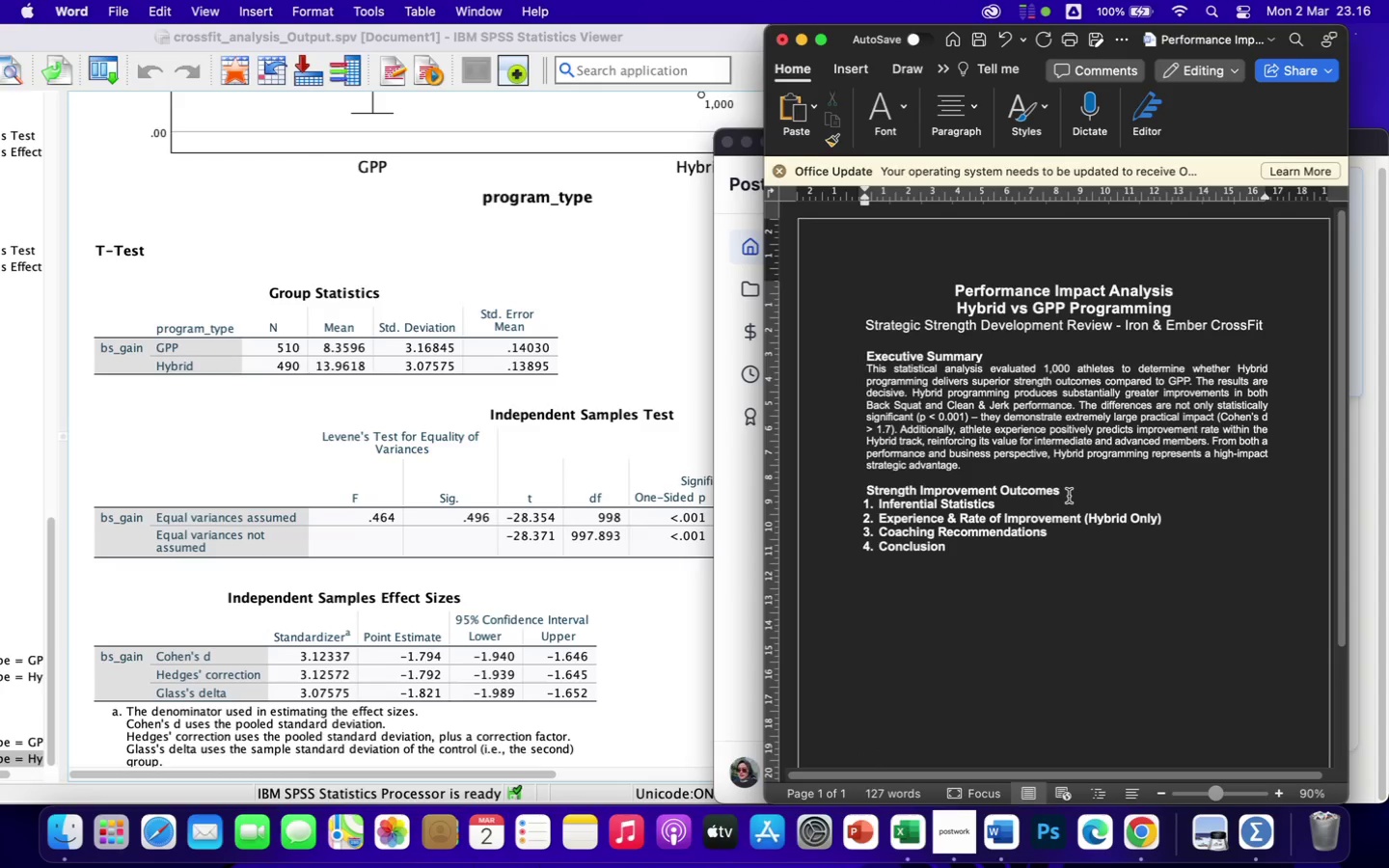 
left_click([1070, 492])
 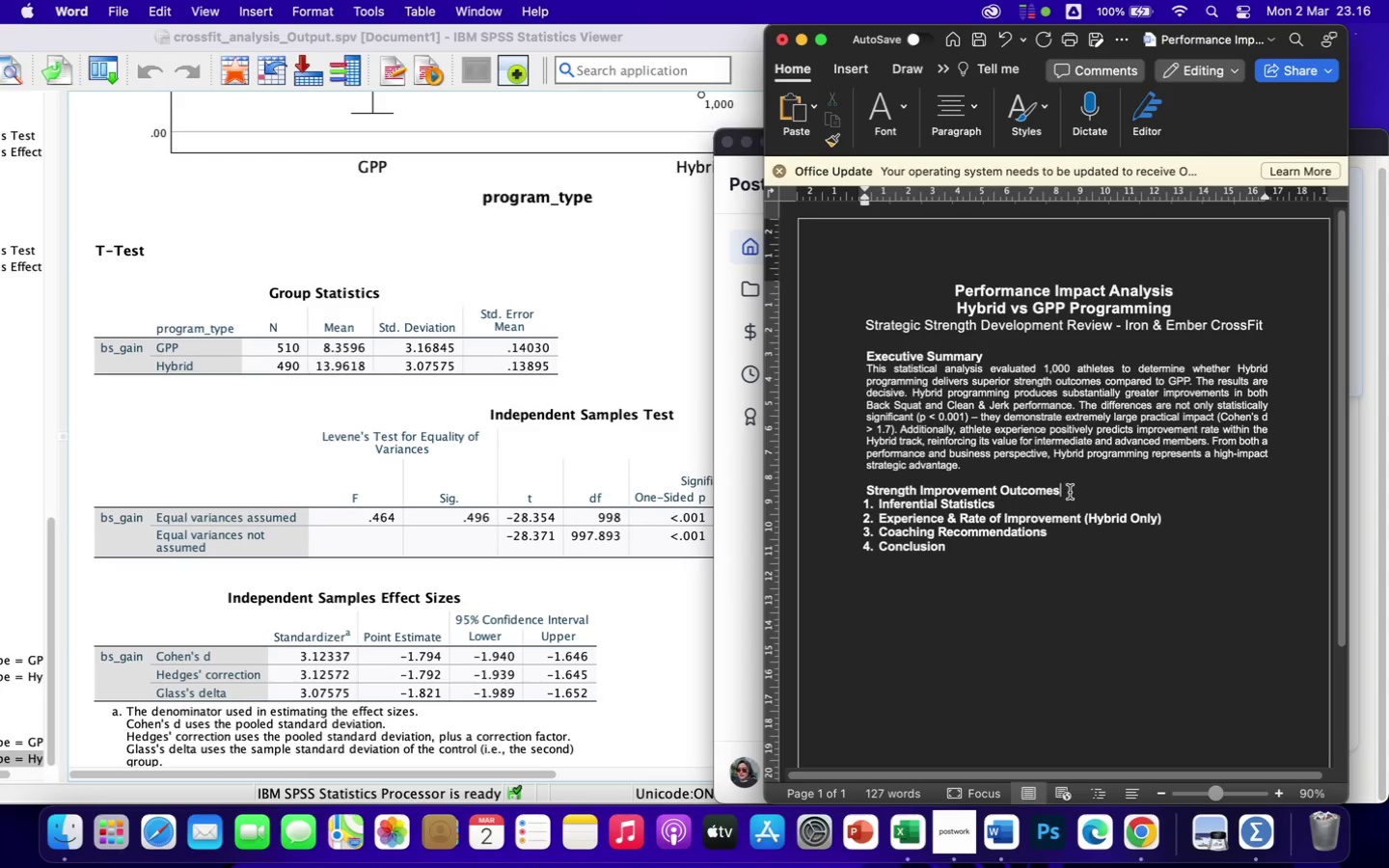 
wait(10.21)
 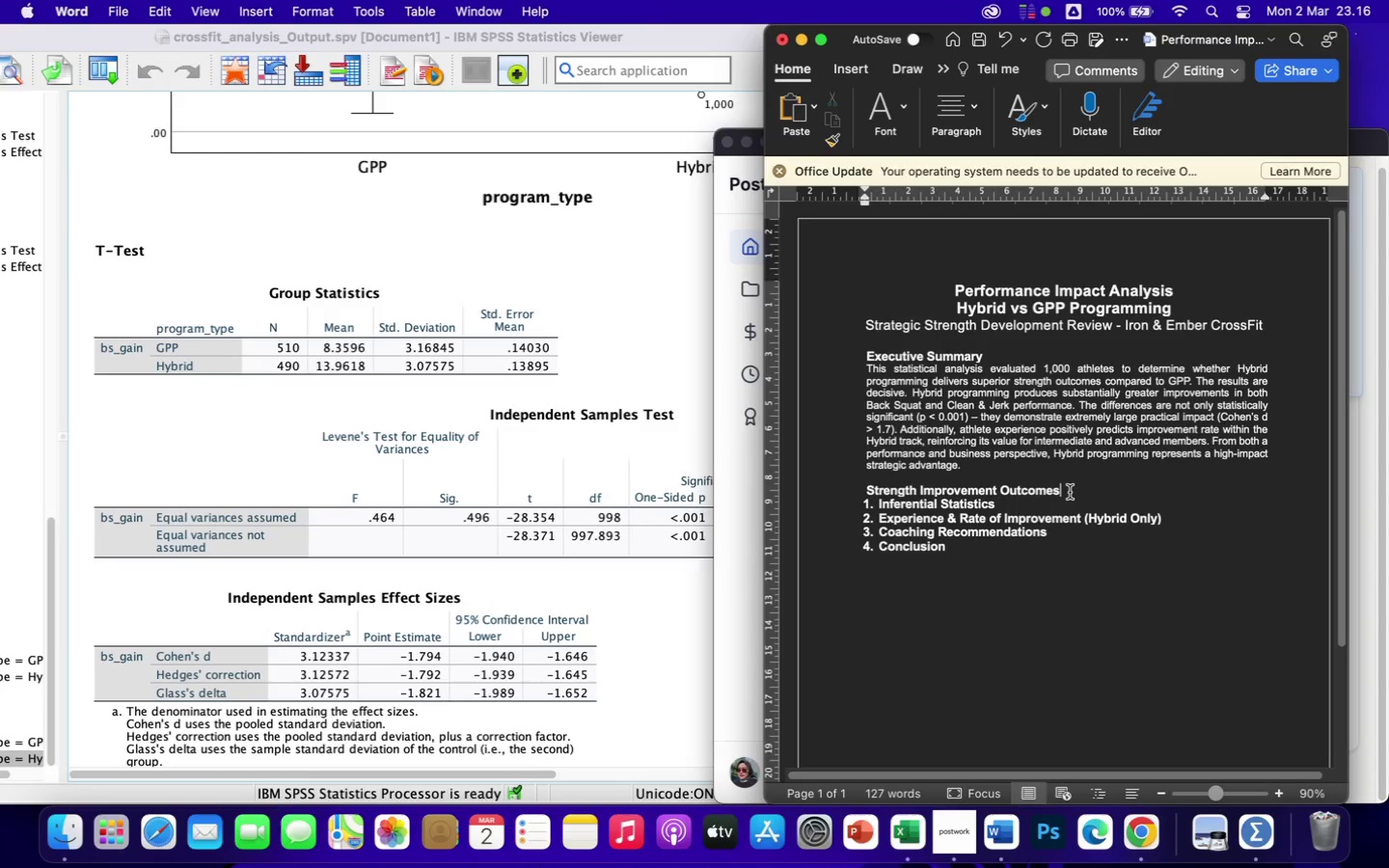 
left_click([1013, 503])
 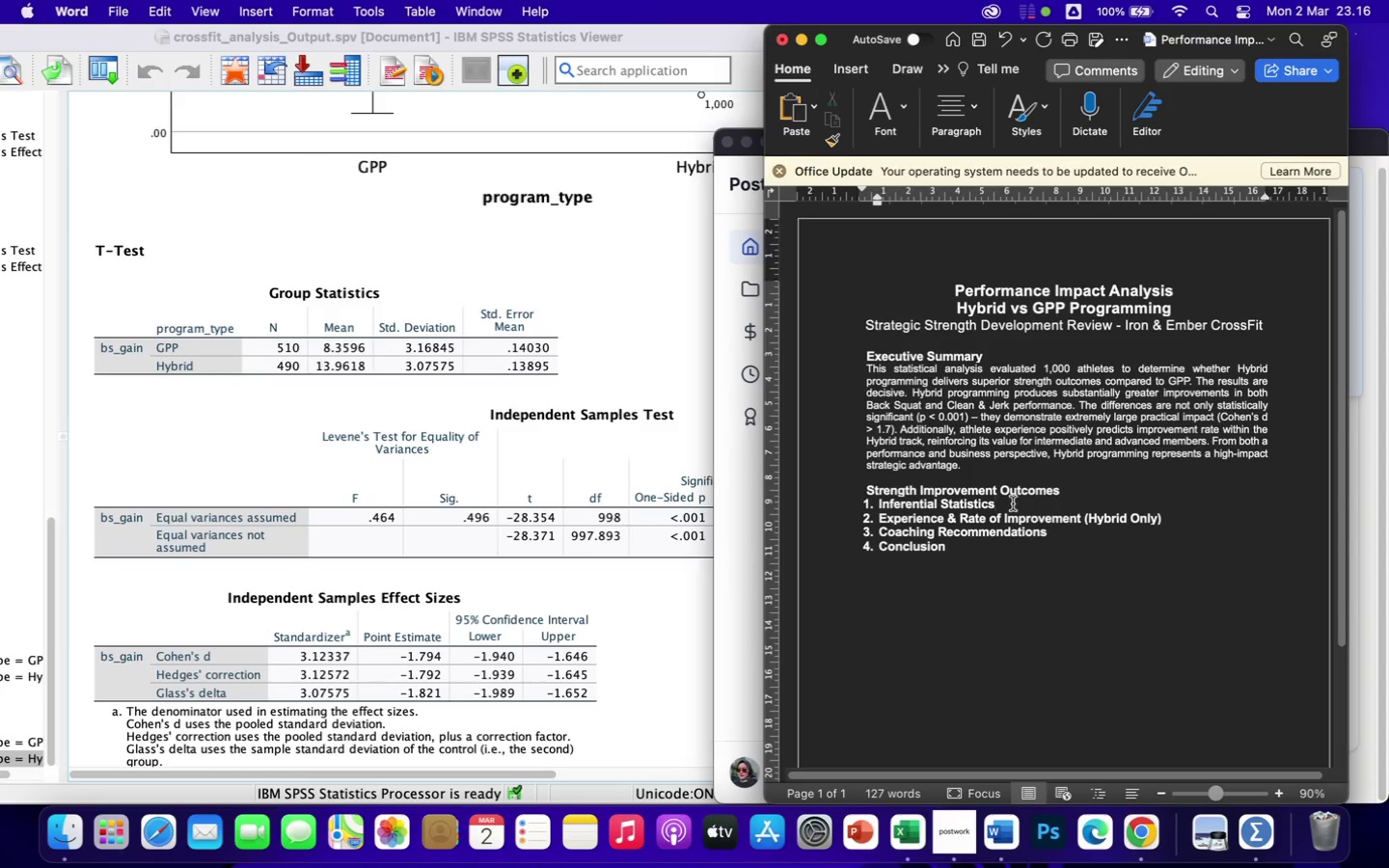 
hold_key(key=Backspace, duration=1.51)
 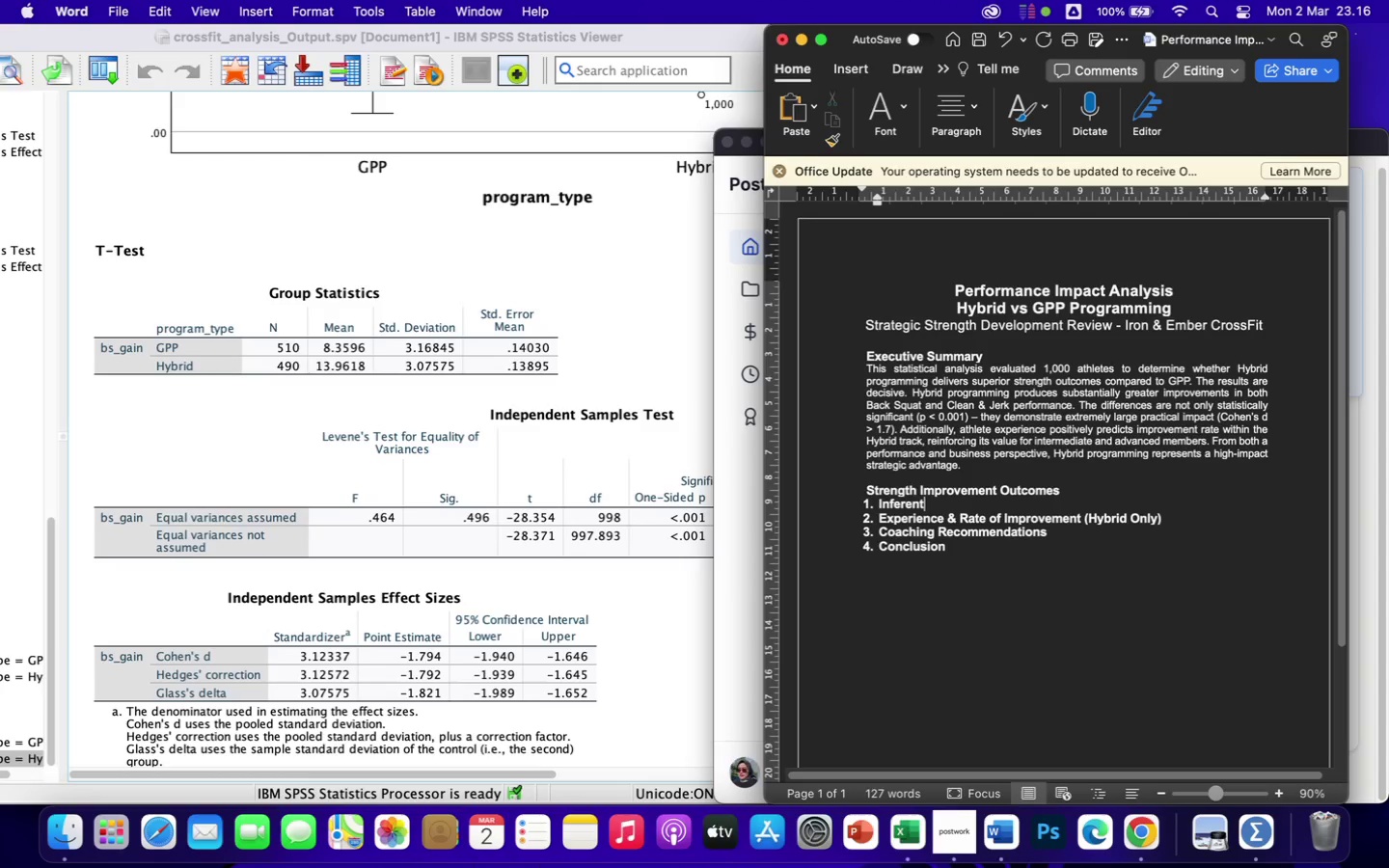 
key(Backspace)
 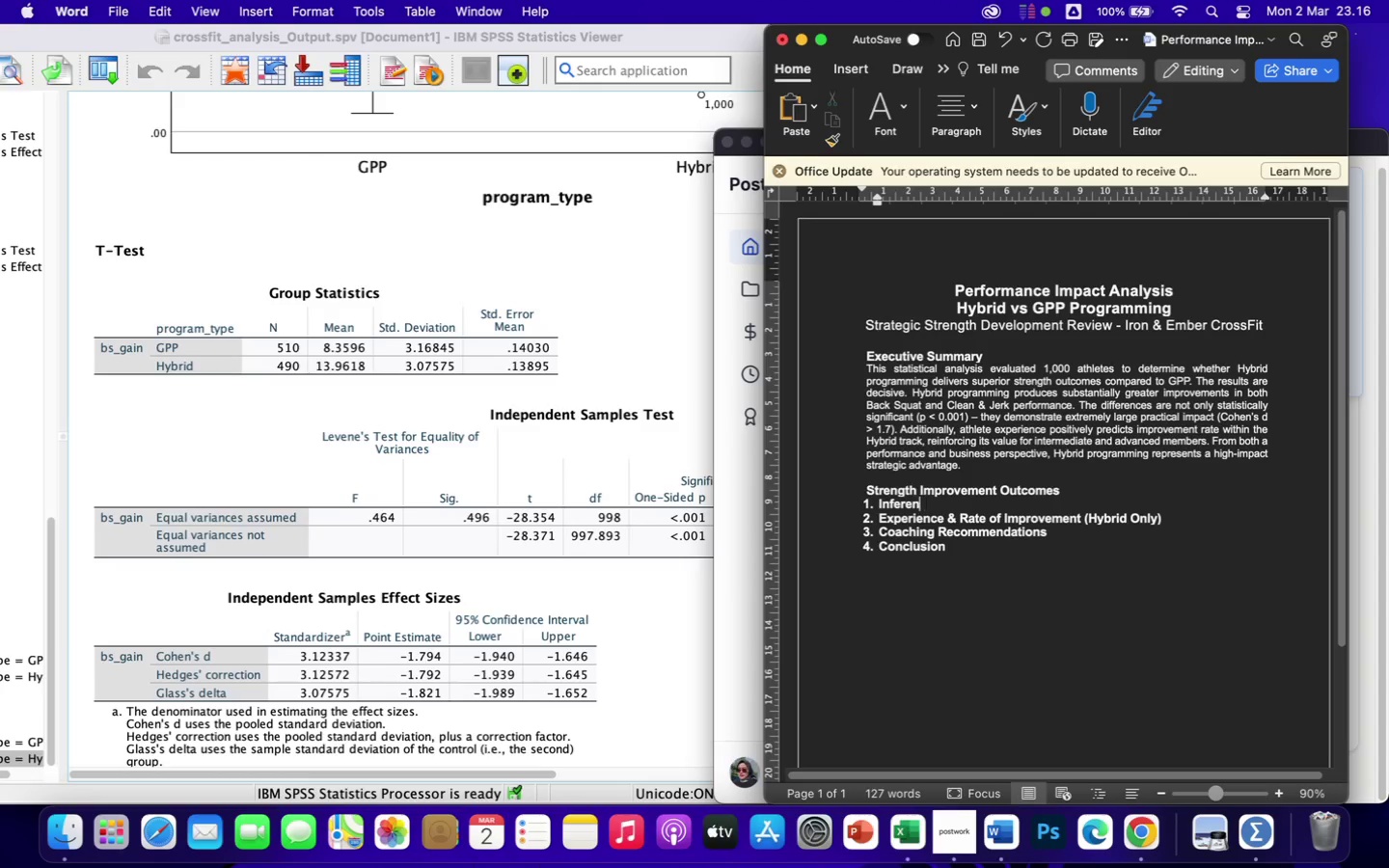 
key(Backspace)
 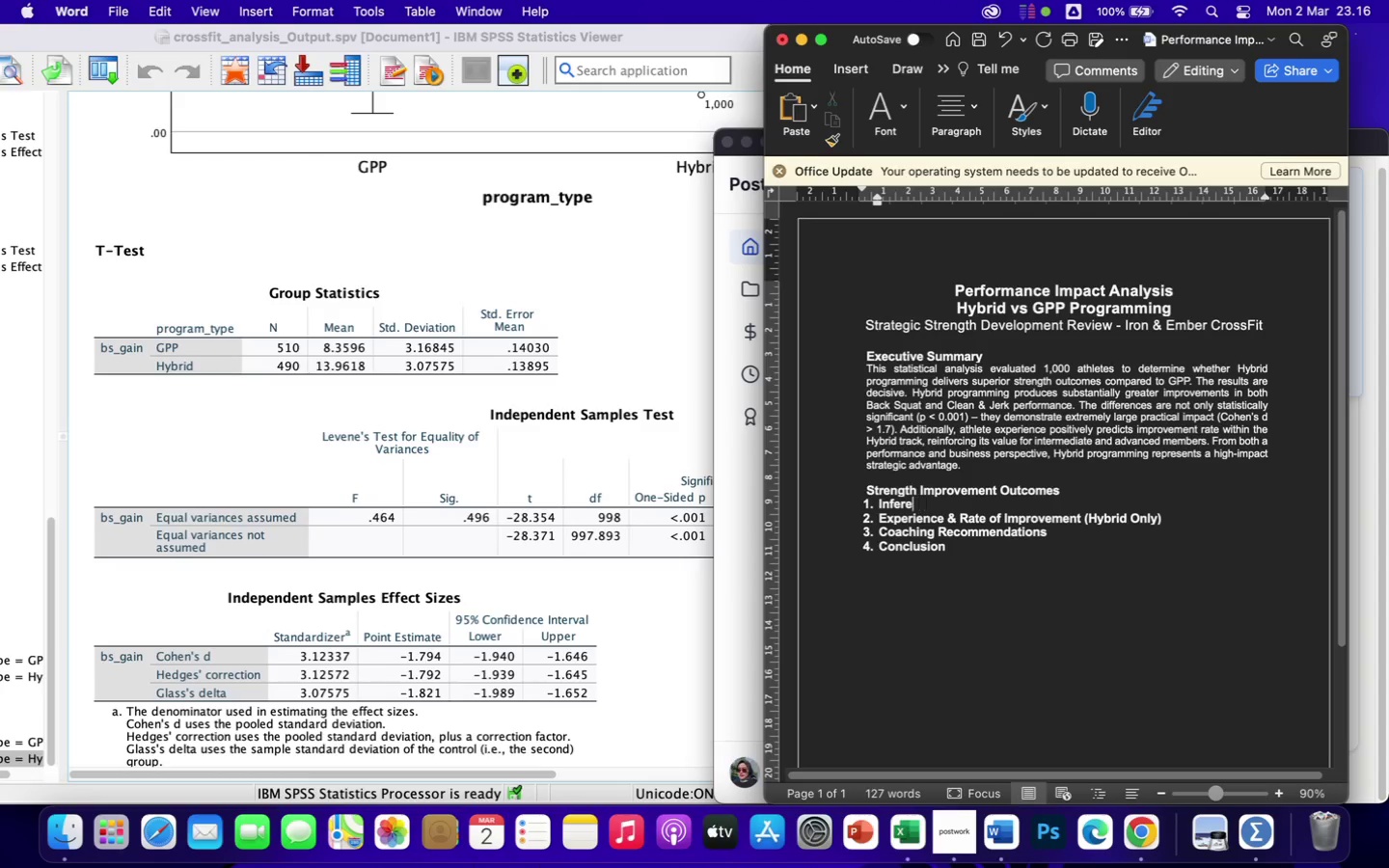 
key(Backspace)
 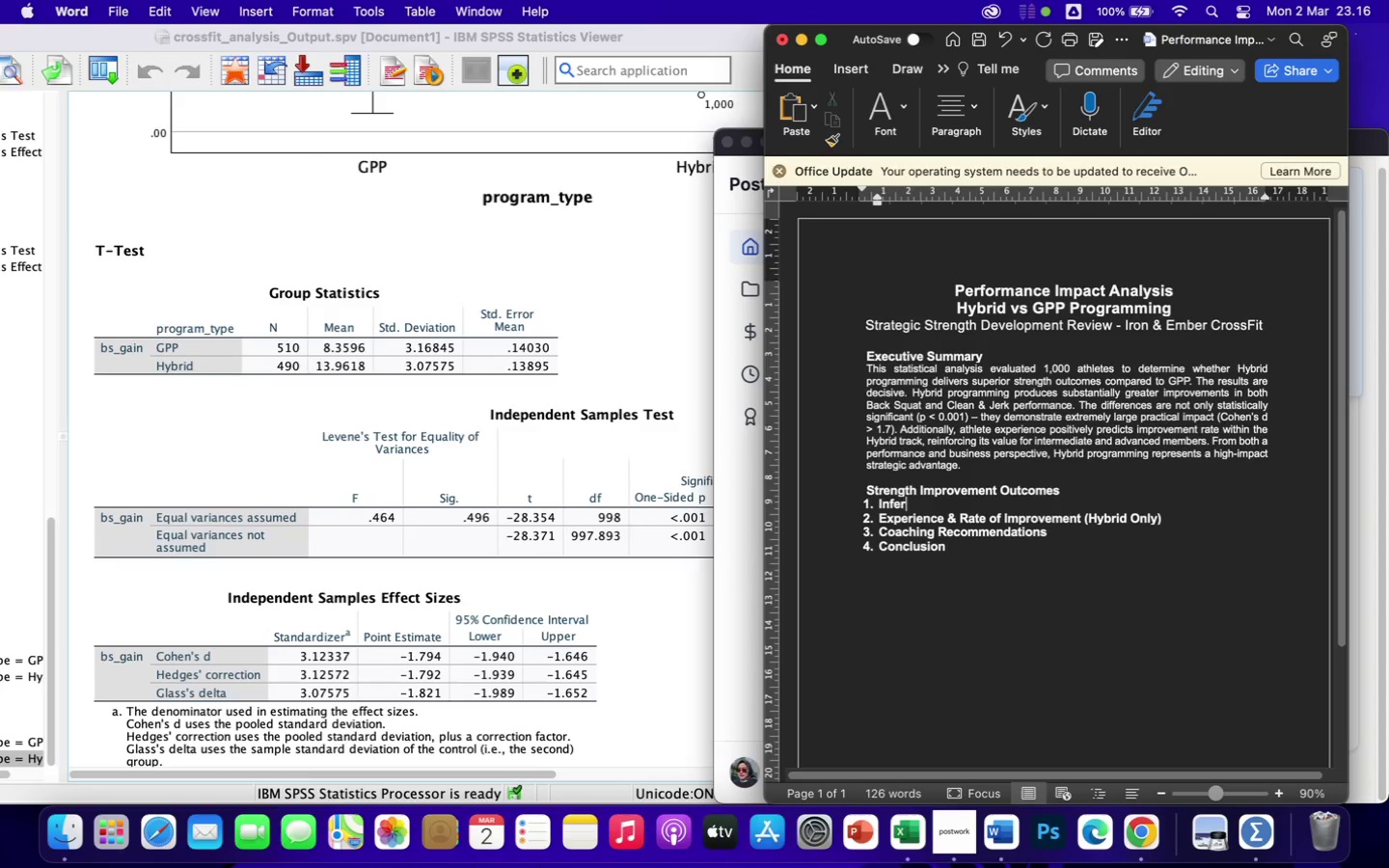 
key(Backspace)
 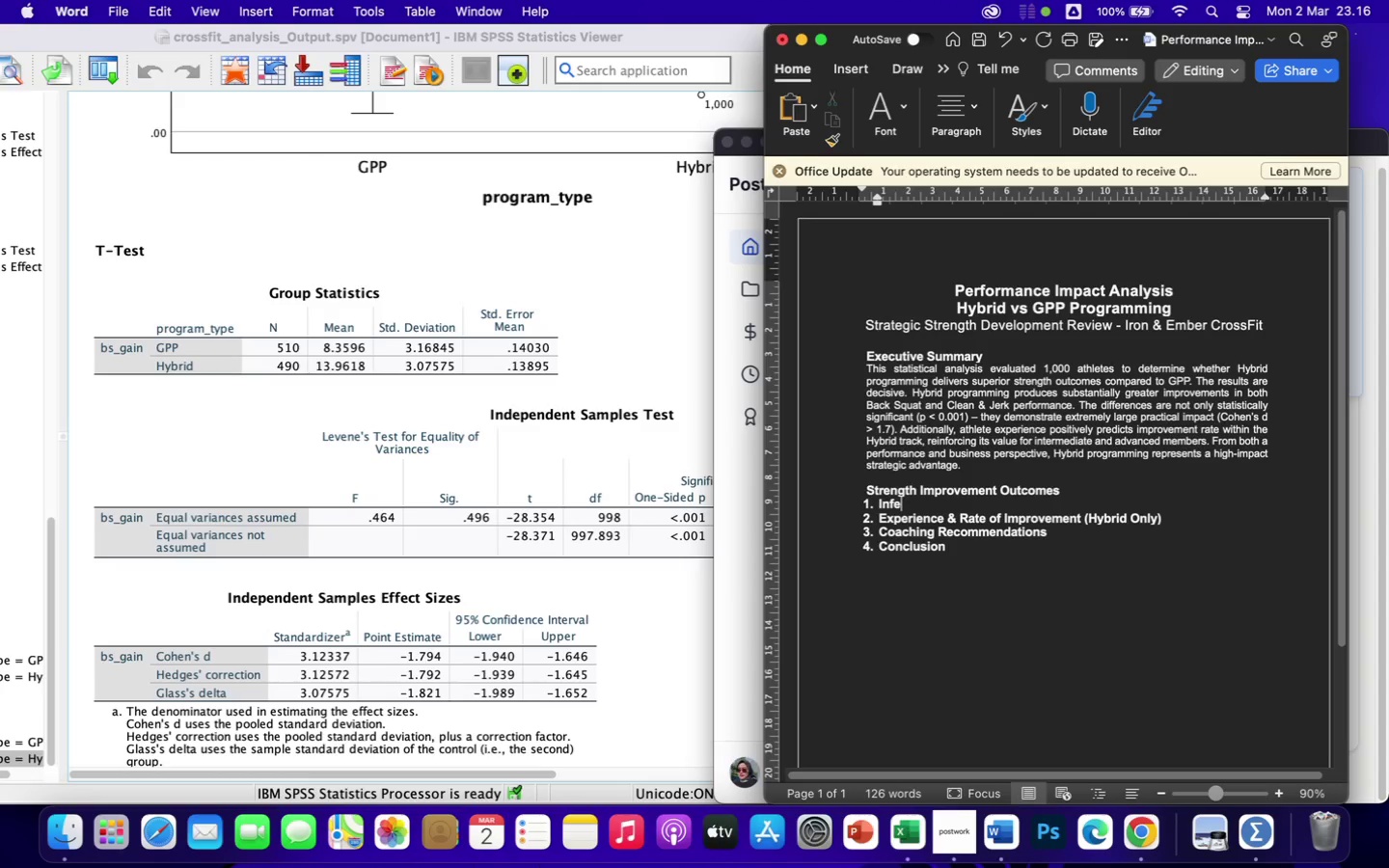 
key(Backspace)
 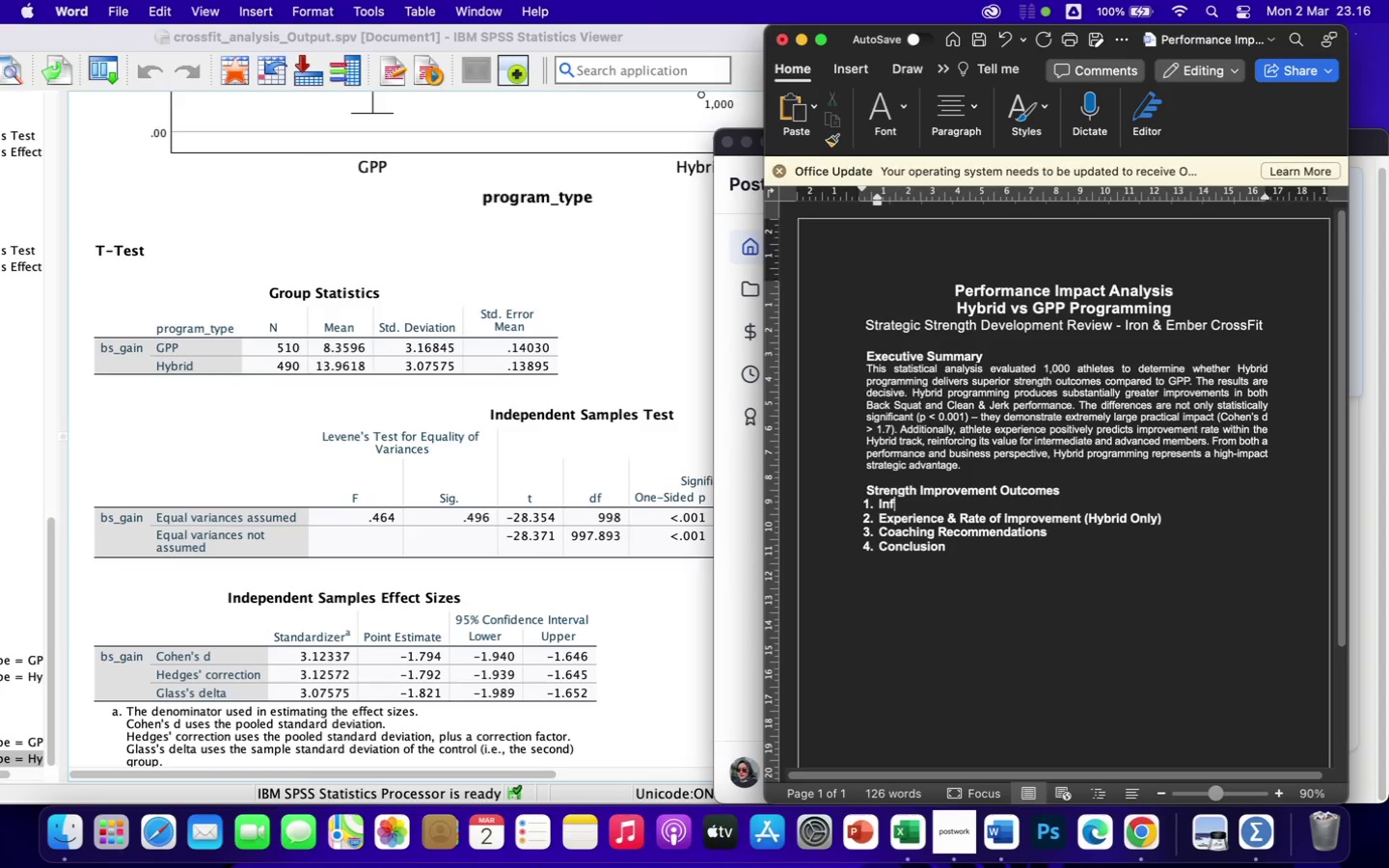 
key(Backspace)
 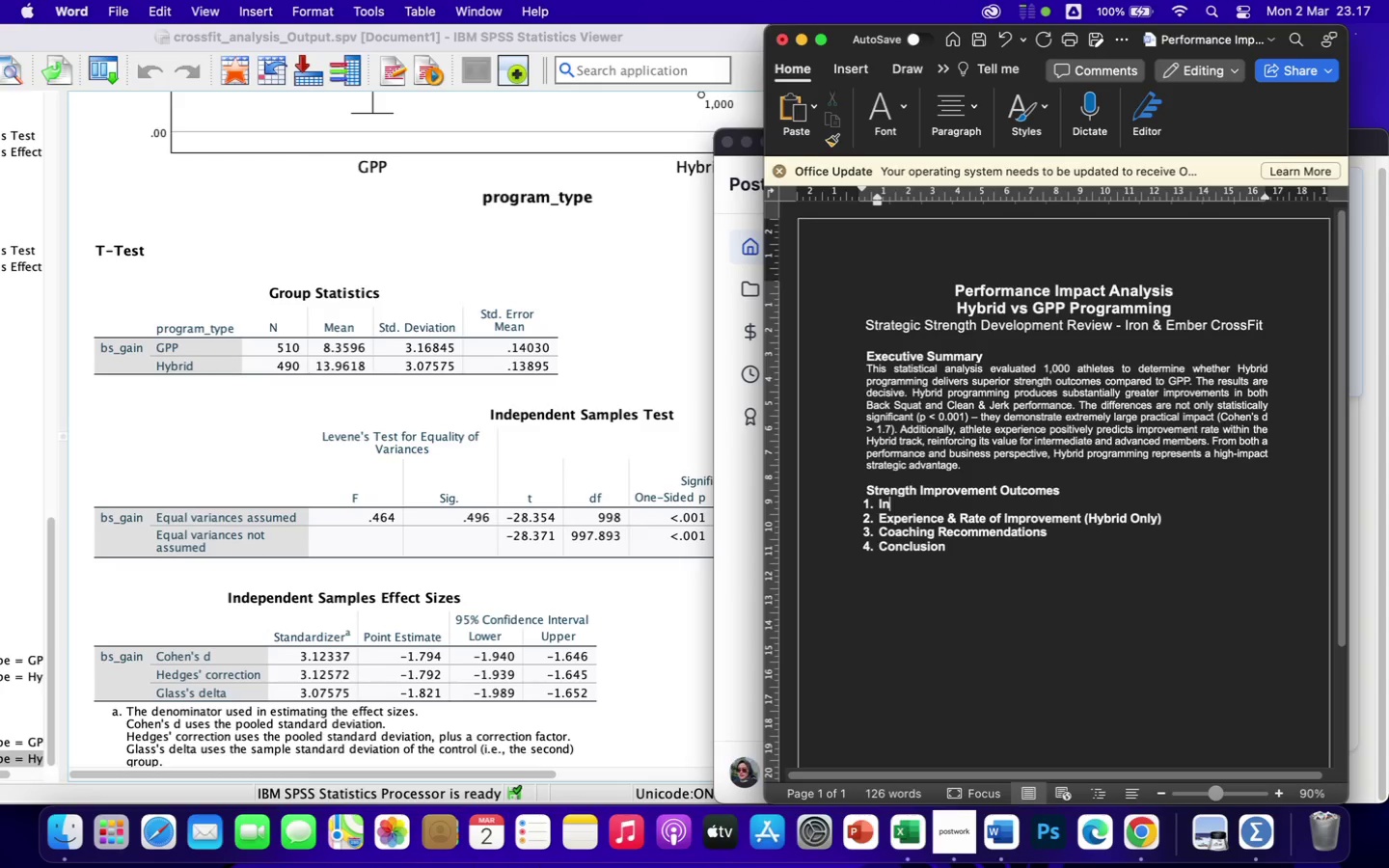 
key(Backspace)
 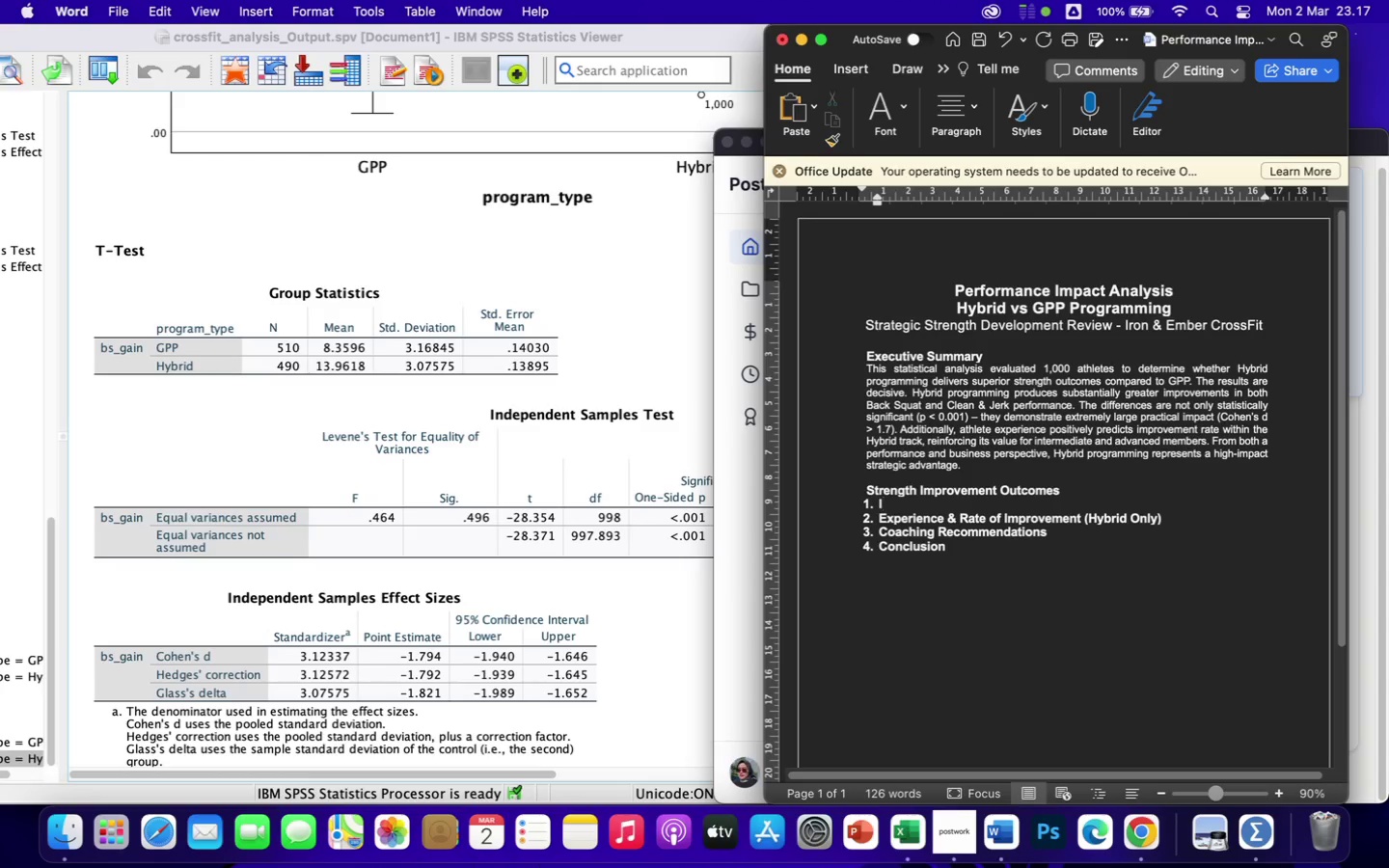 
key(Backspace)
 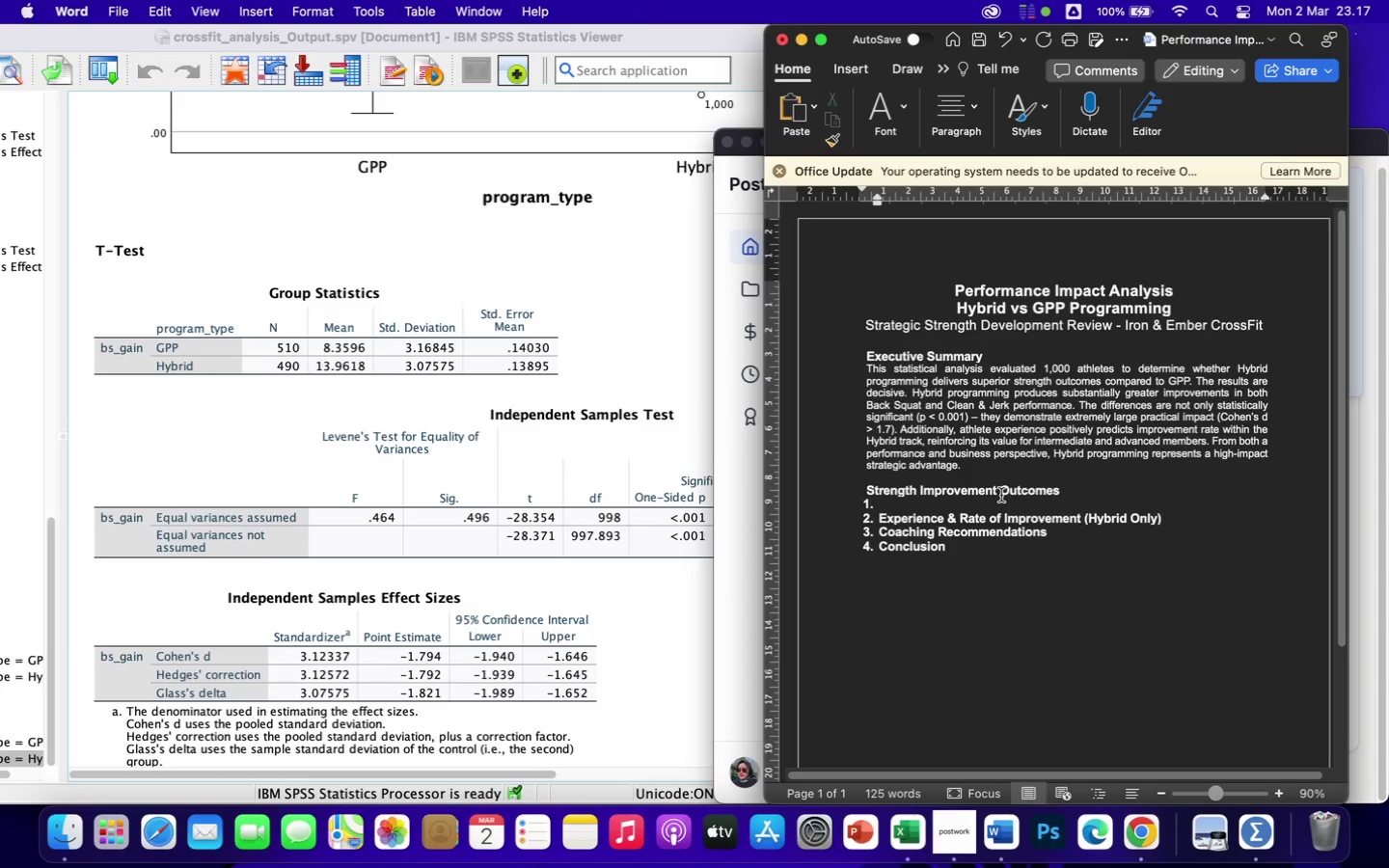 
left_click([1001, 495])
 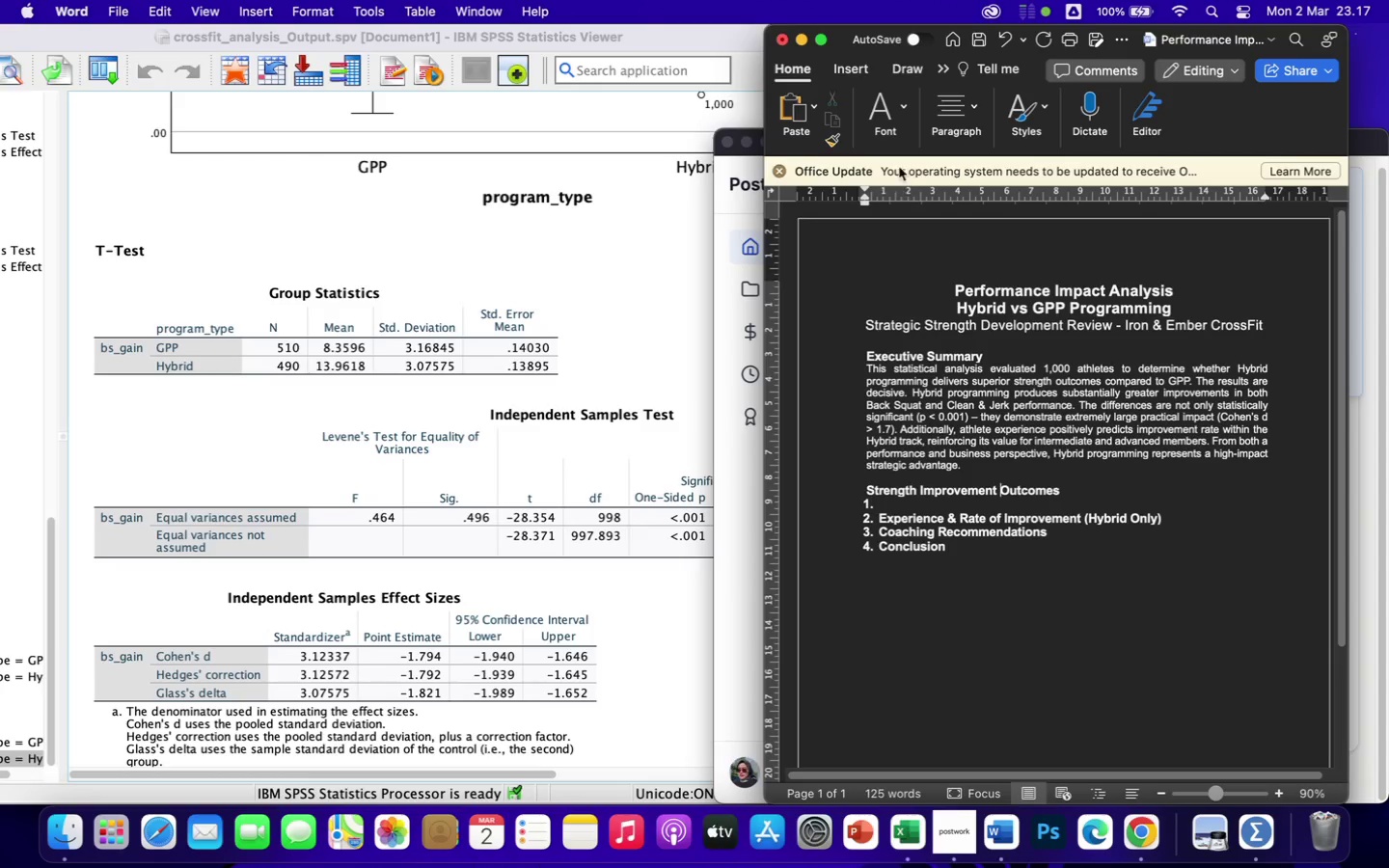 
left_click([885, 116])
 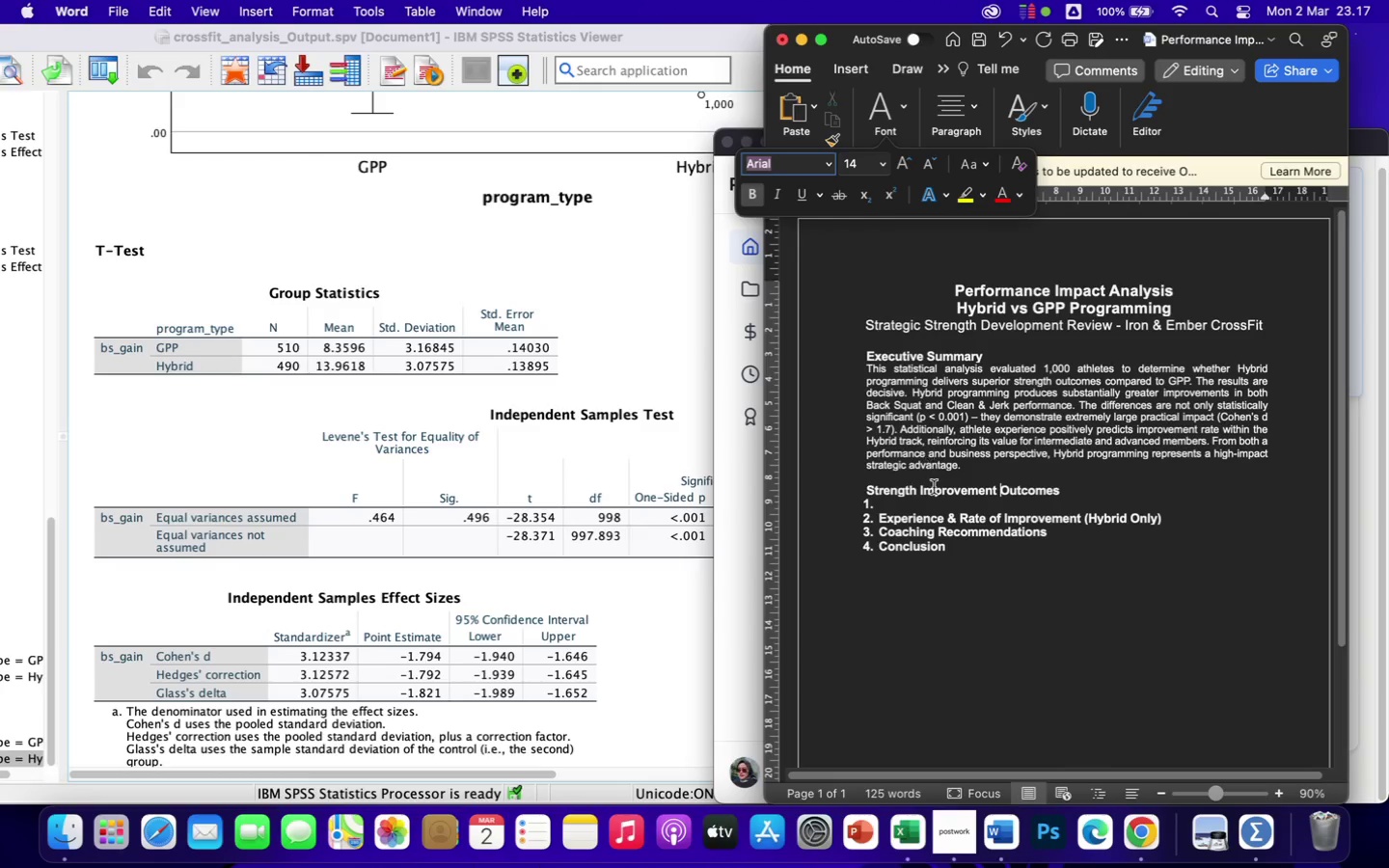 
left_click([940, 532])
 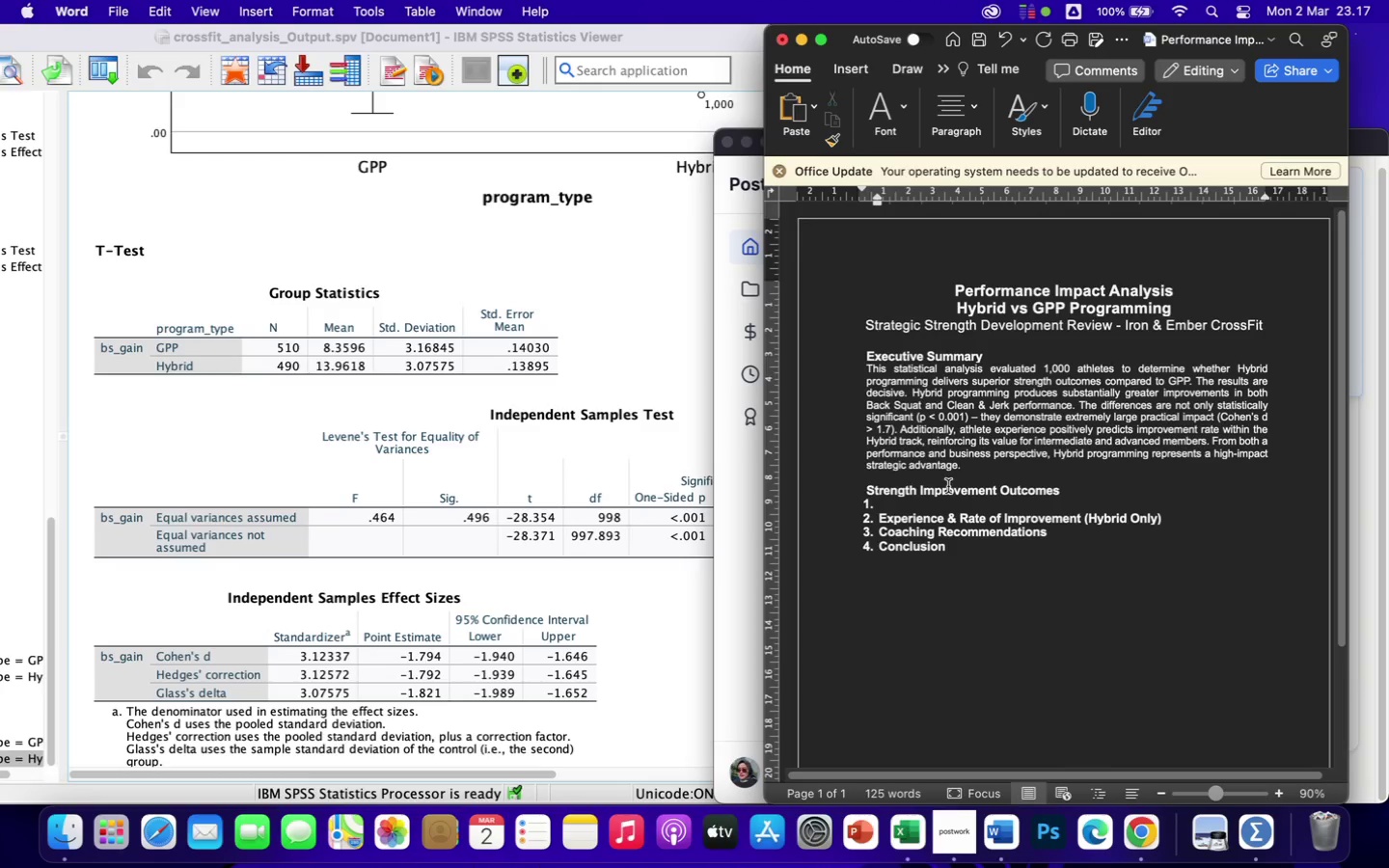 
left_click([948, 486])
 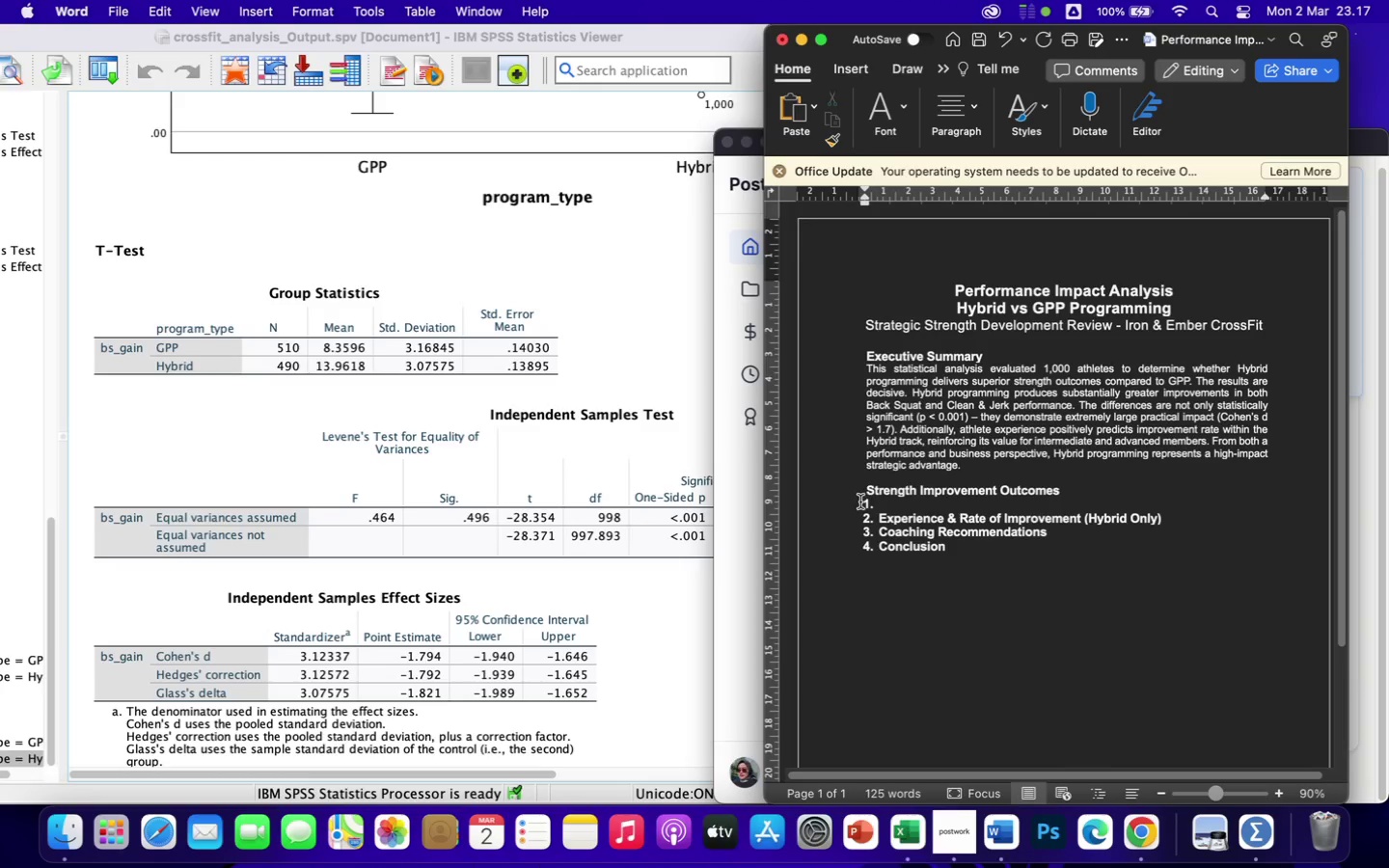 
left_click_drag(start_coordinate=[857, 503], to_coordinate=[987, 588])
 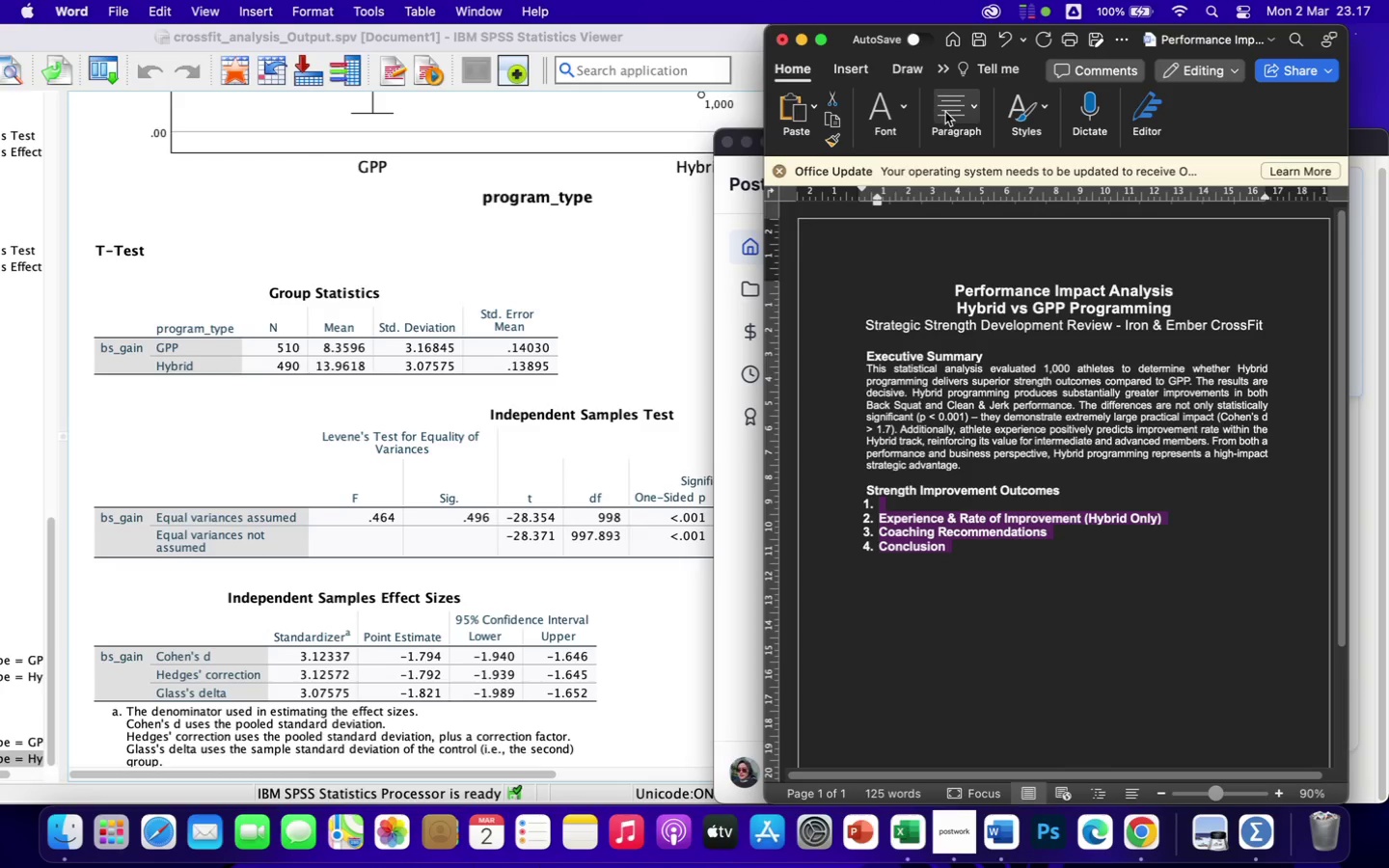 
left_click([953, 116])
 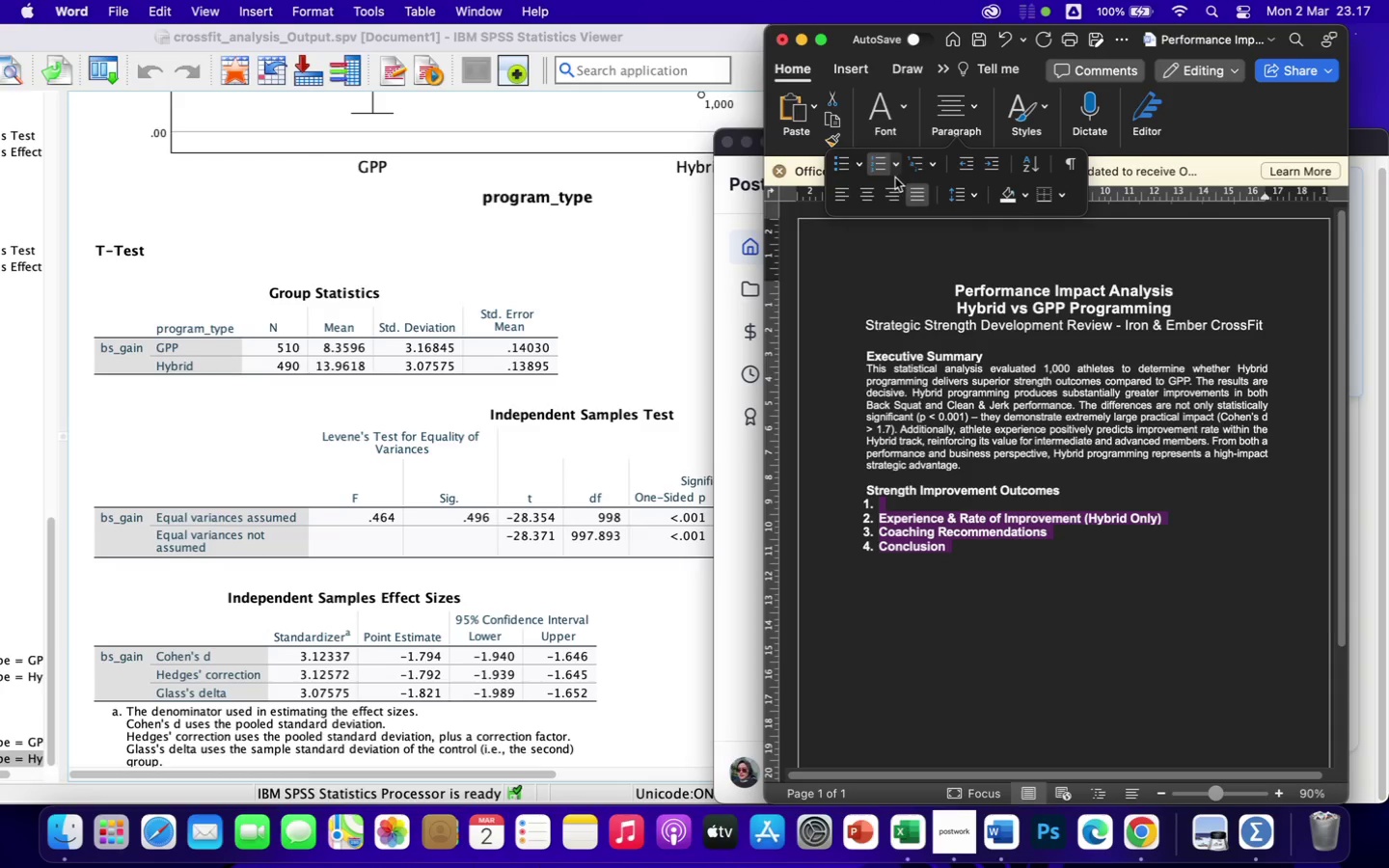 
left_click([896, 99])
 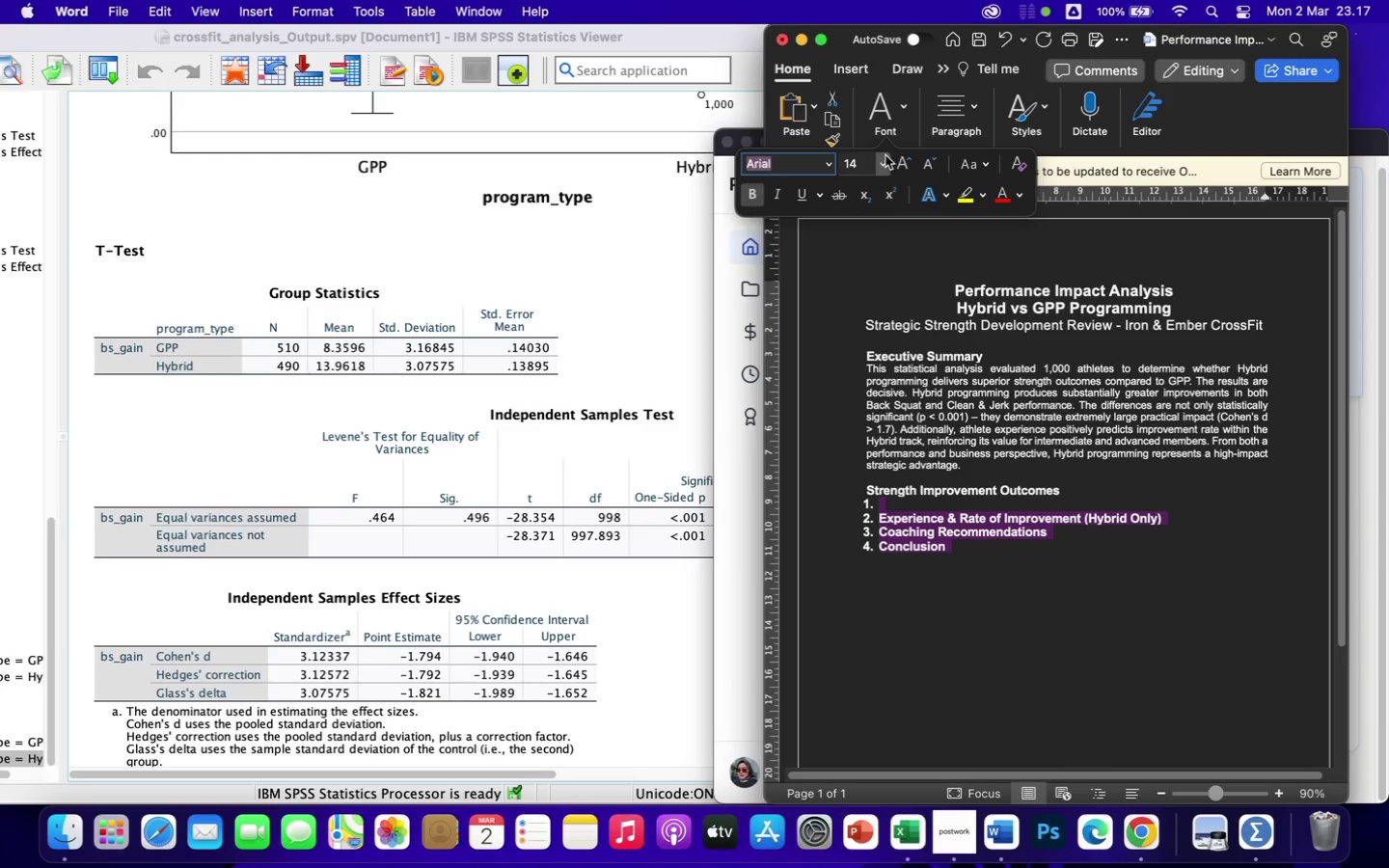 
left_click([886, 161])
 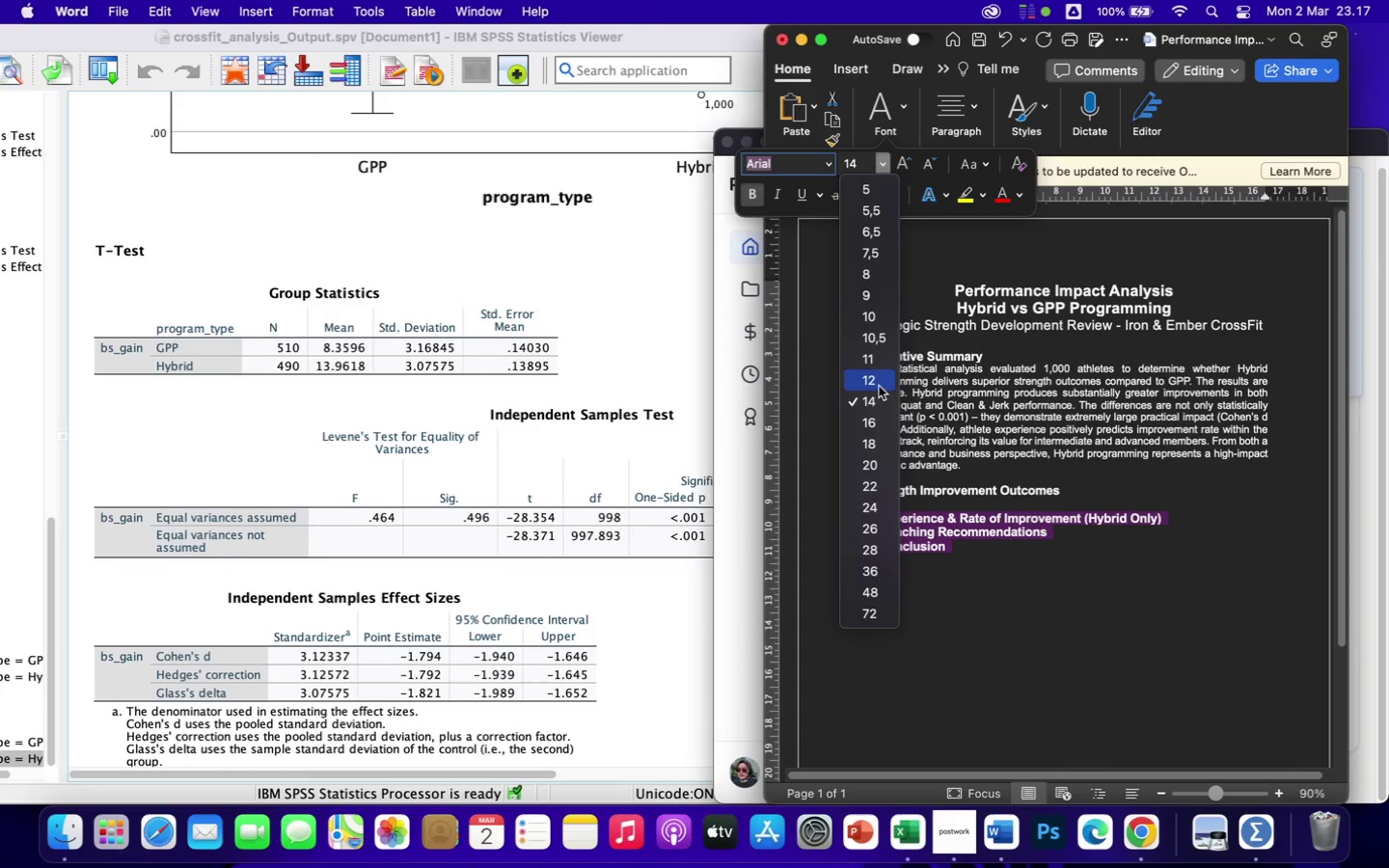 
left_click([877, 384])
 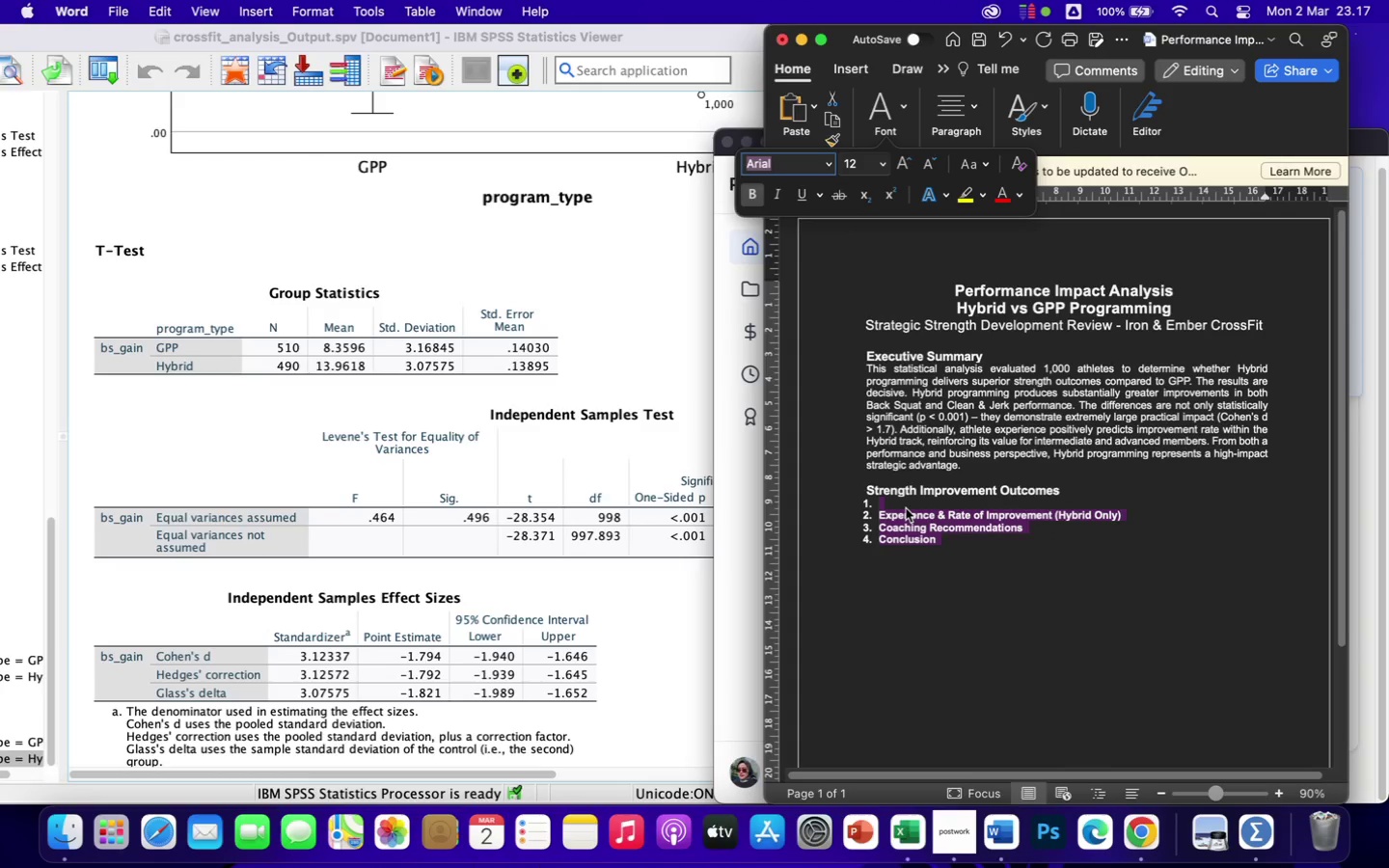 
left_click([896, 503])
 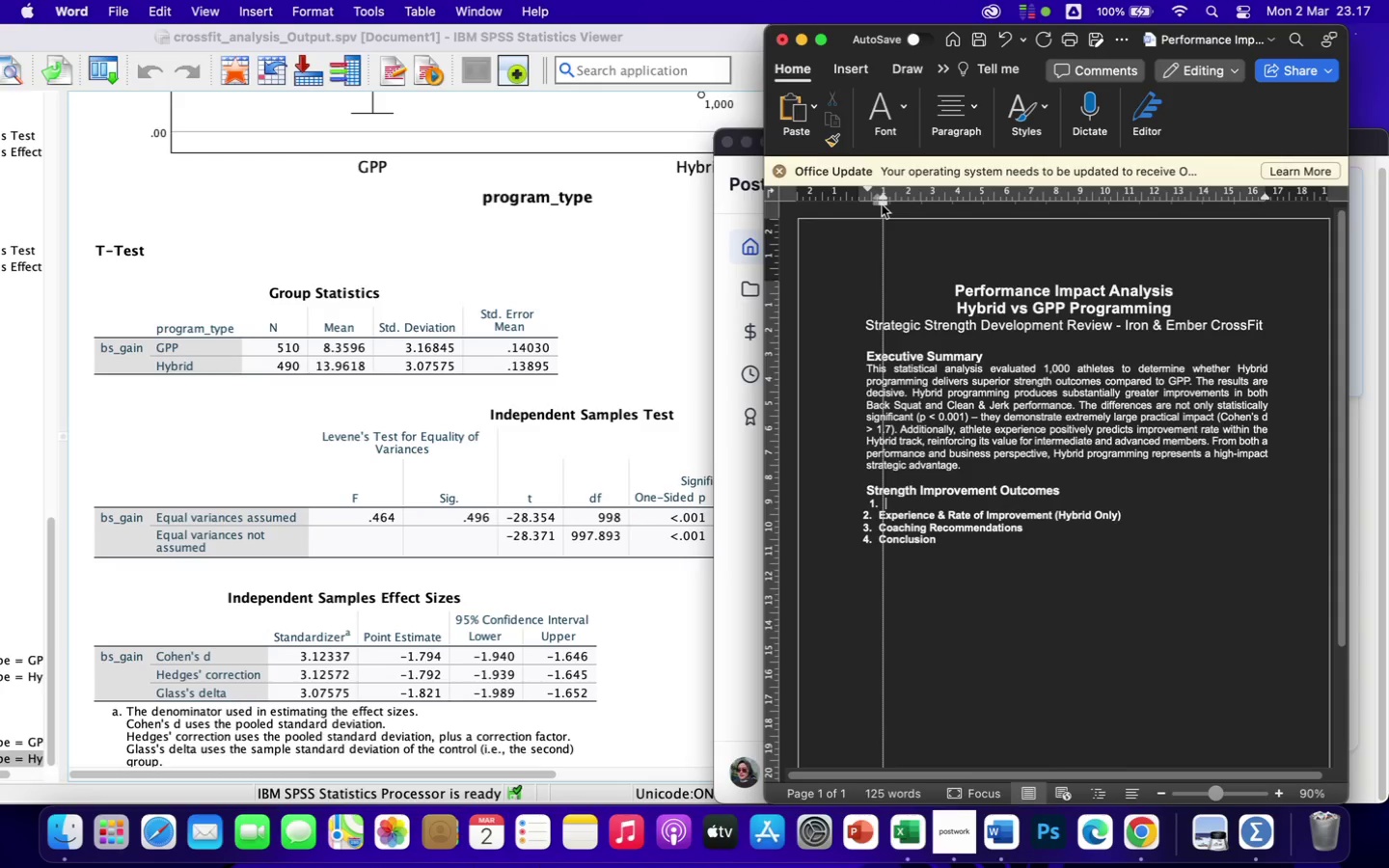 
wait(6.61)
 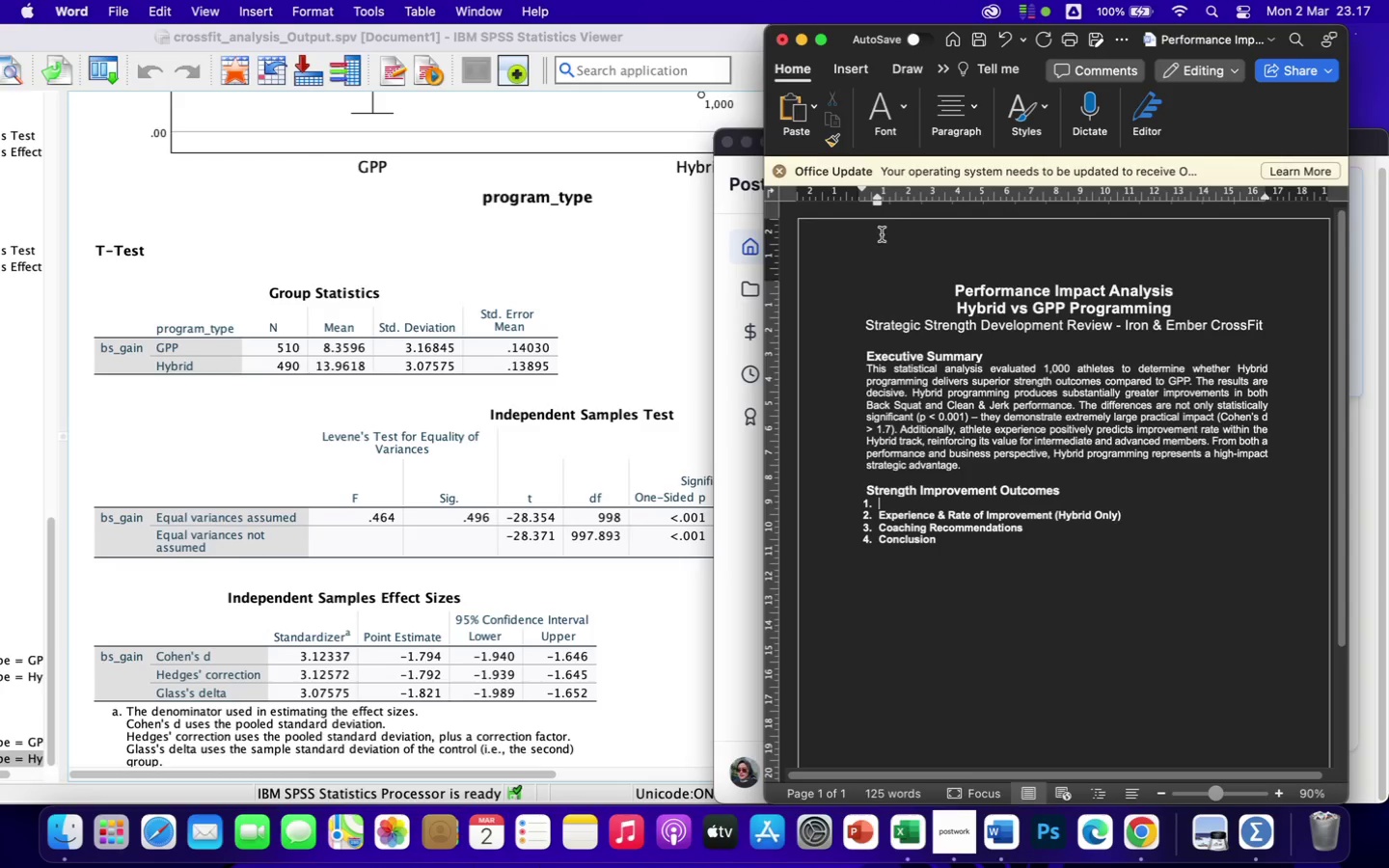 
left_click_drag(start_coordinate=[867, 188], to_coordinate=[868, 201])
 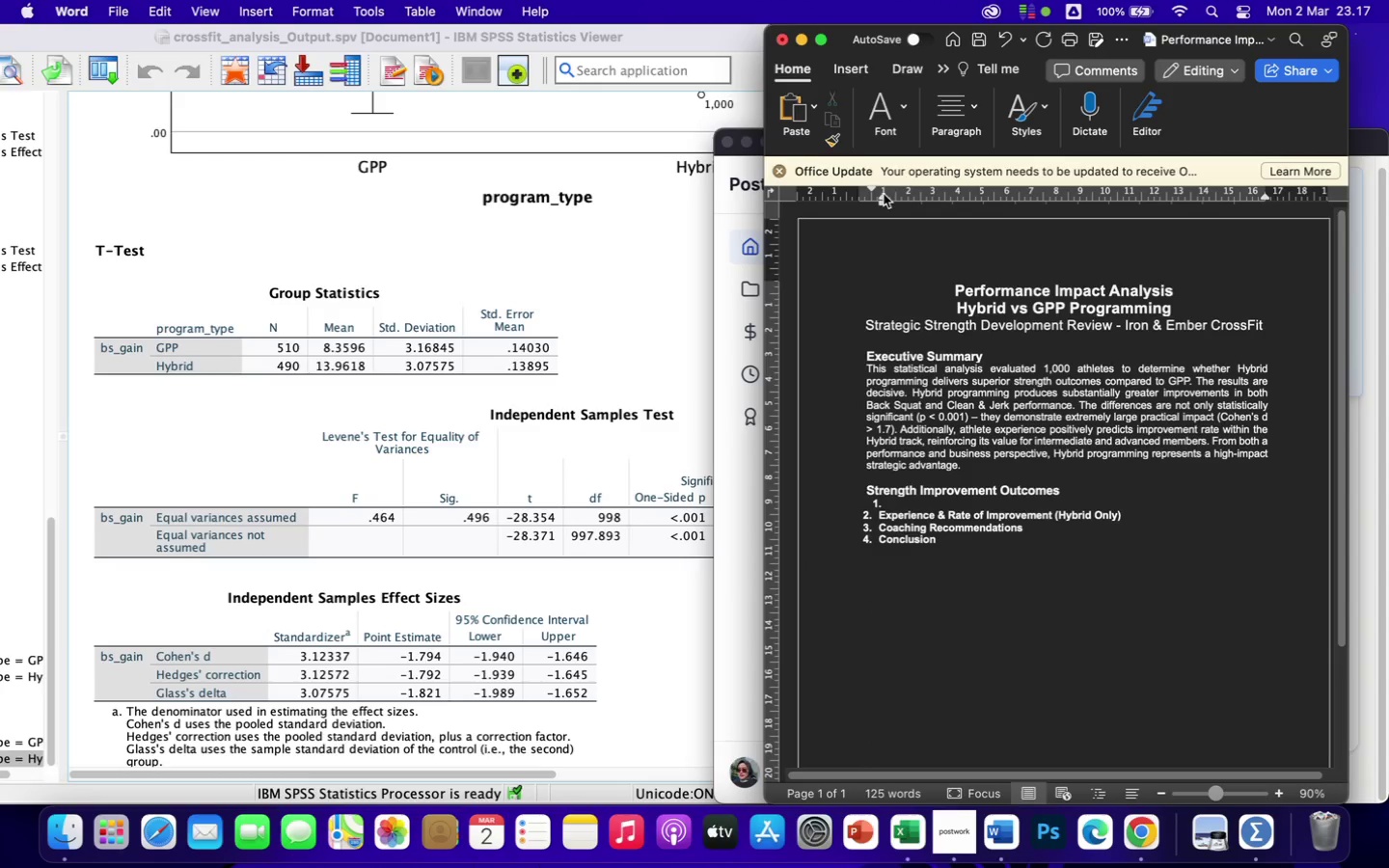 
left_click_drag(start_coordinate=[883, 194], to_coordinate=[887, 196])
 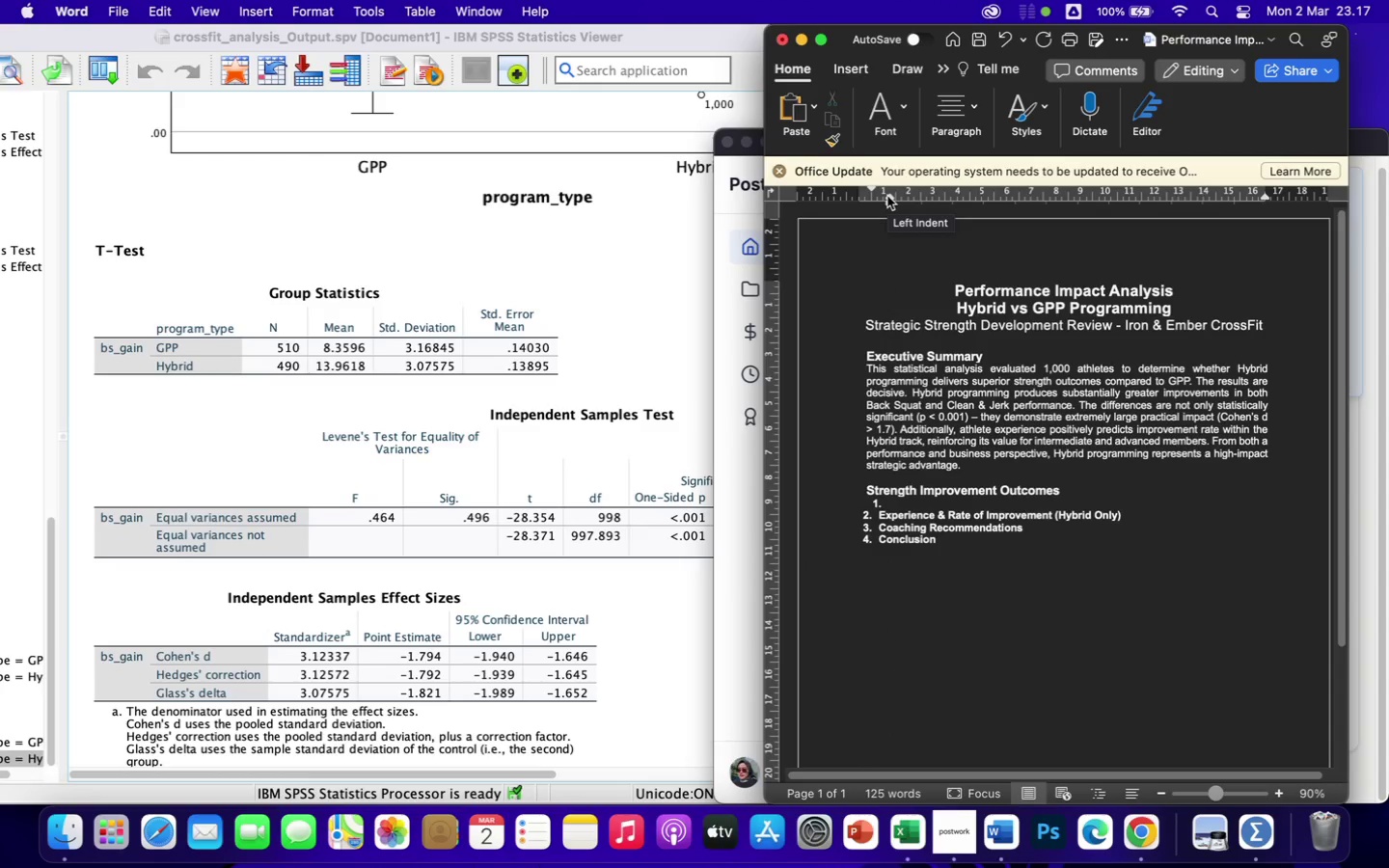 
type(Back Squat Performance)
 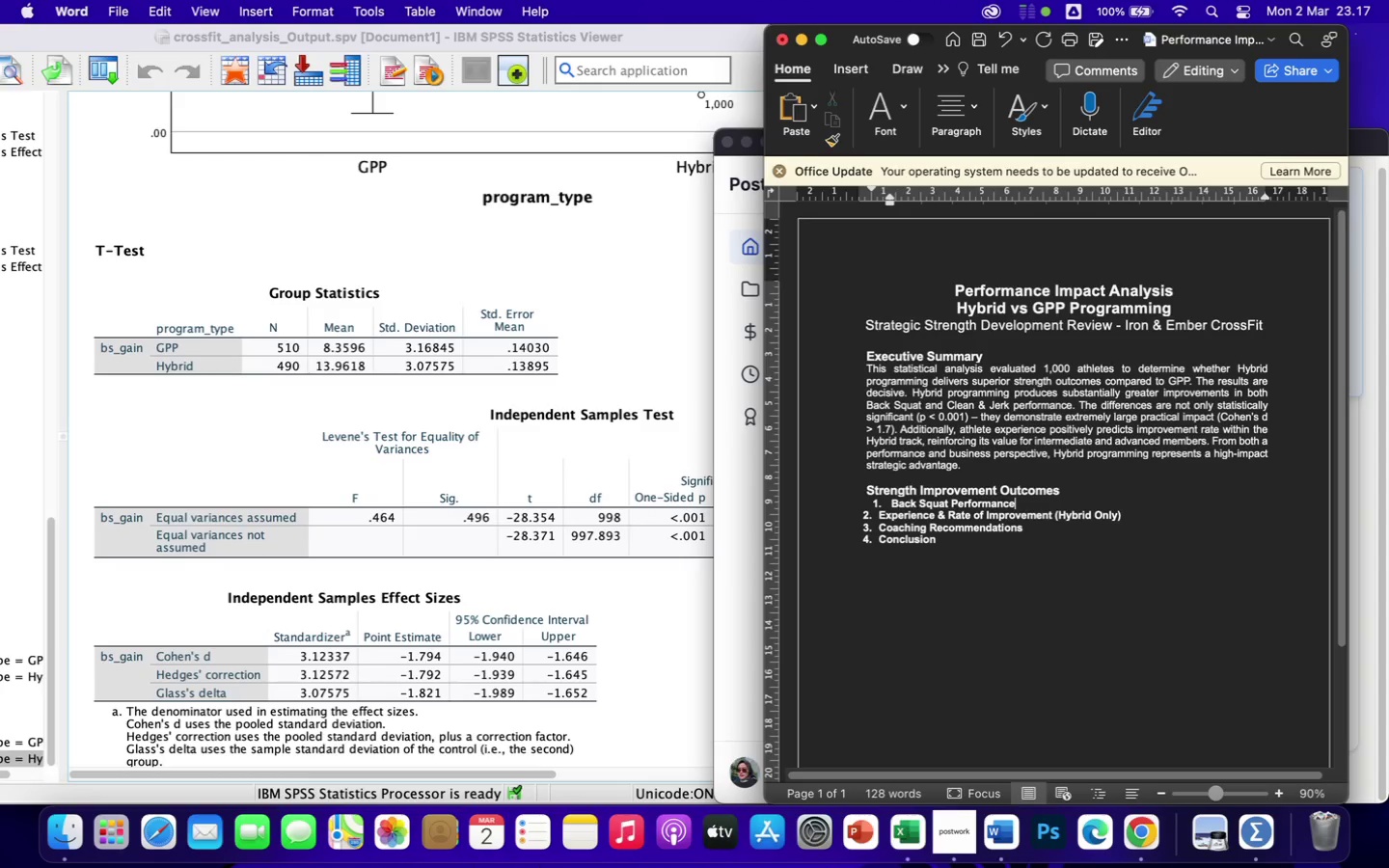 
wait(56.95)
 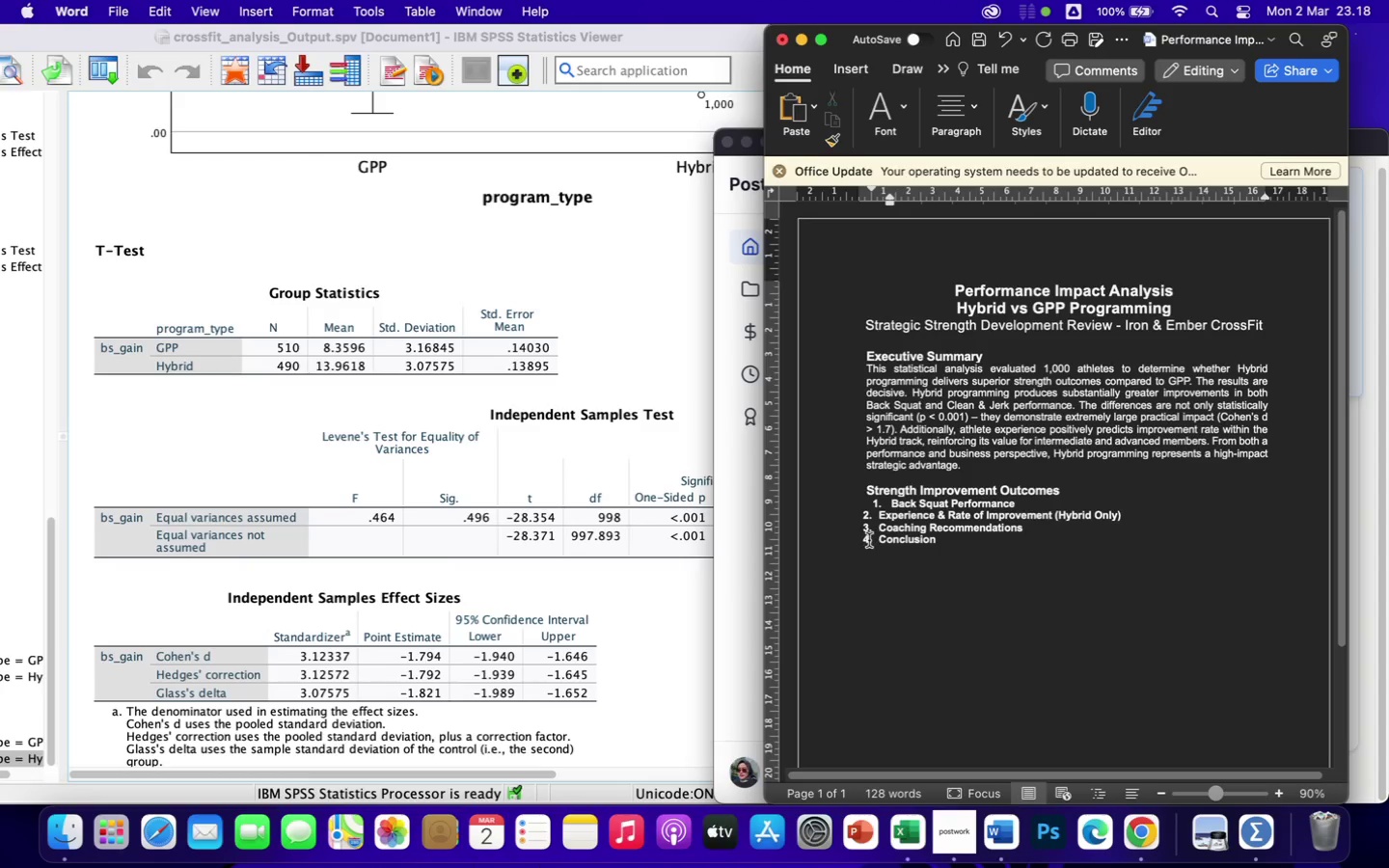 
left_click_drag(start_coordinate=[882, 520], to_coordinate=[968, 602])
 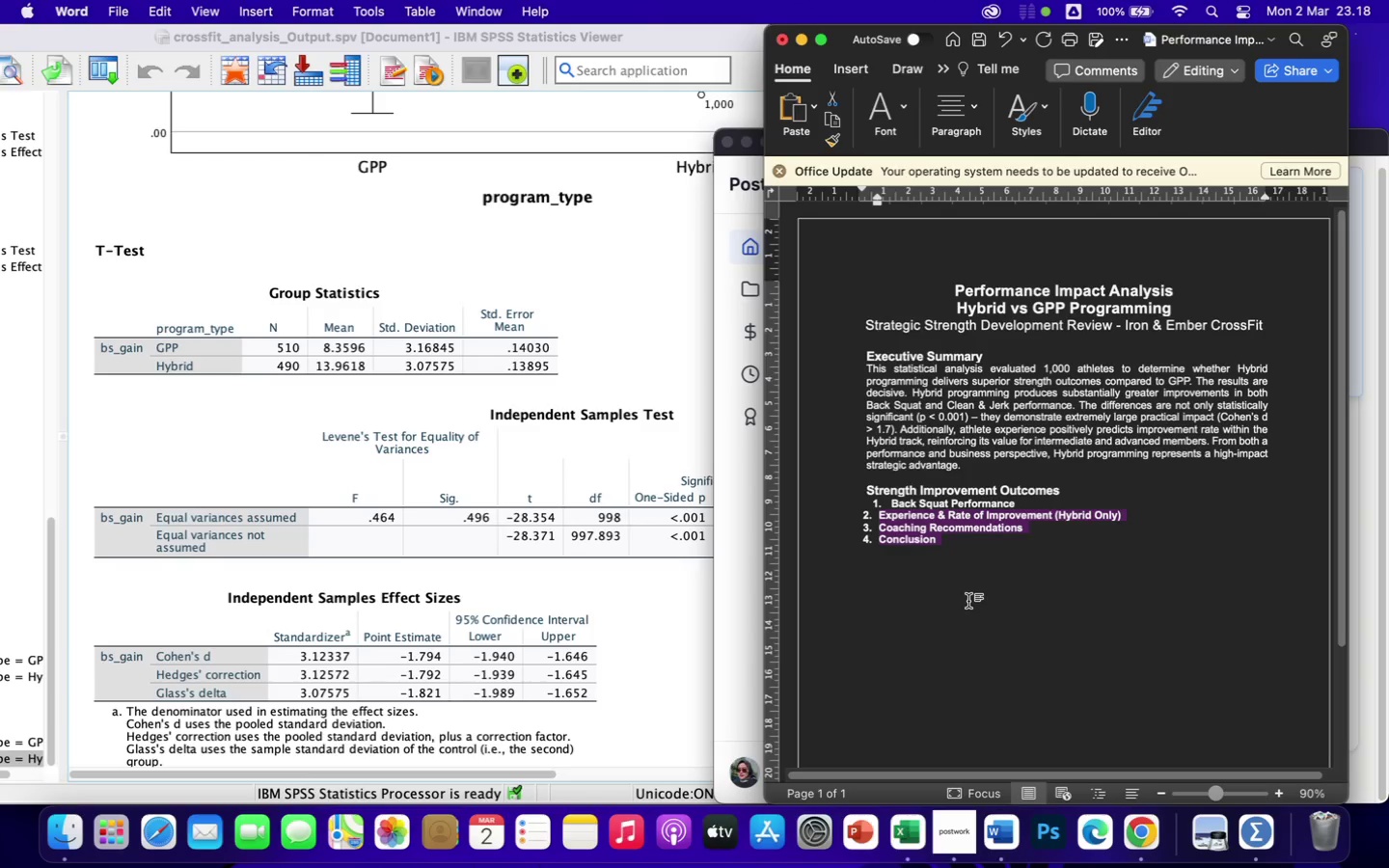 
key(Backspace)
 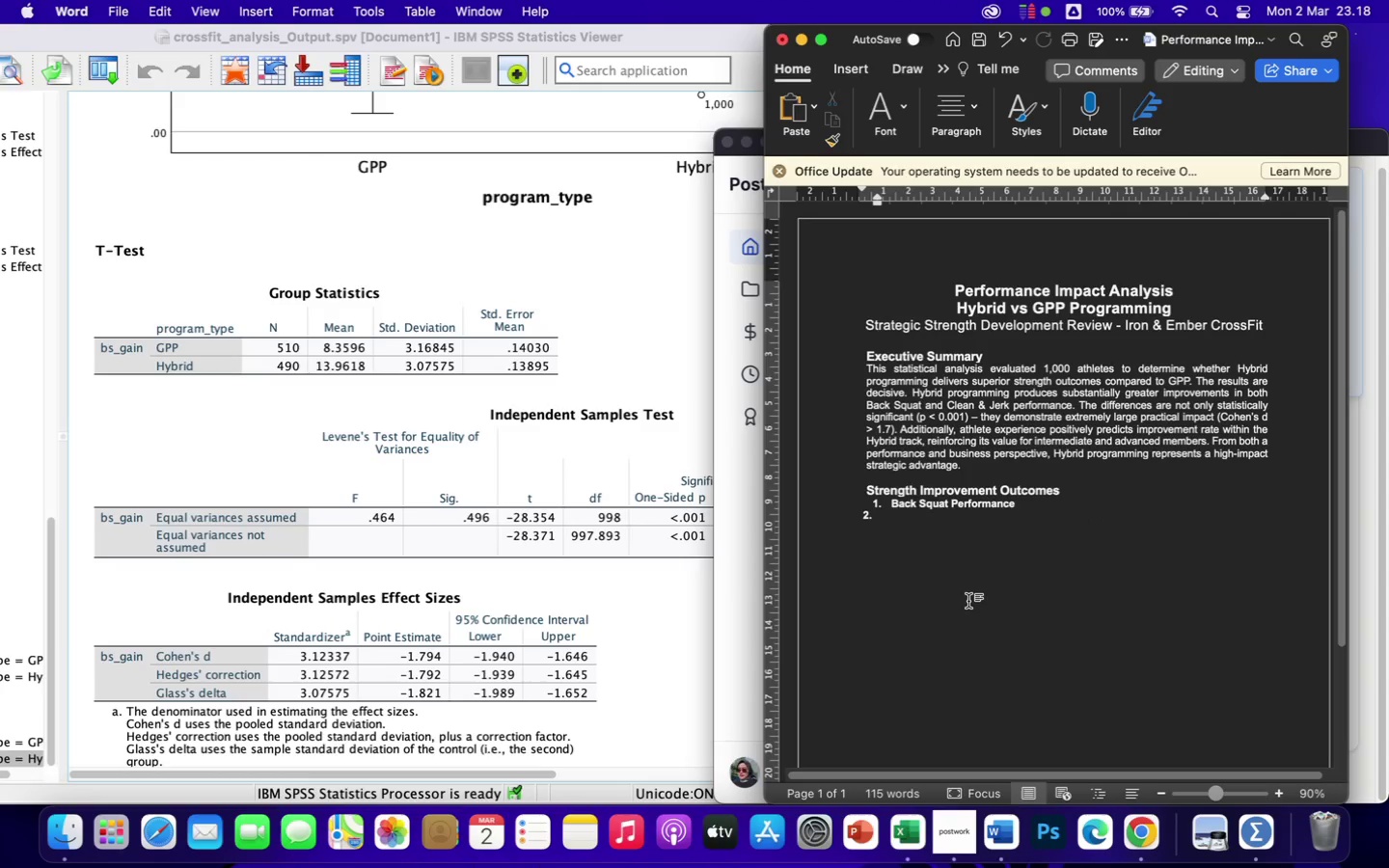 
key(Backspace)
 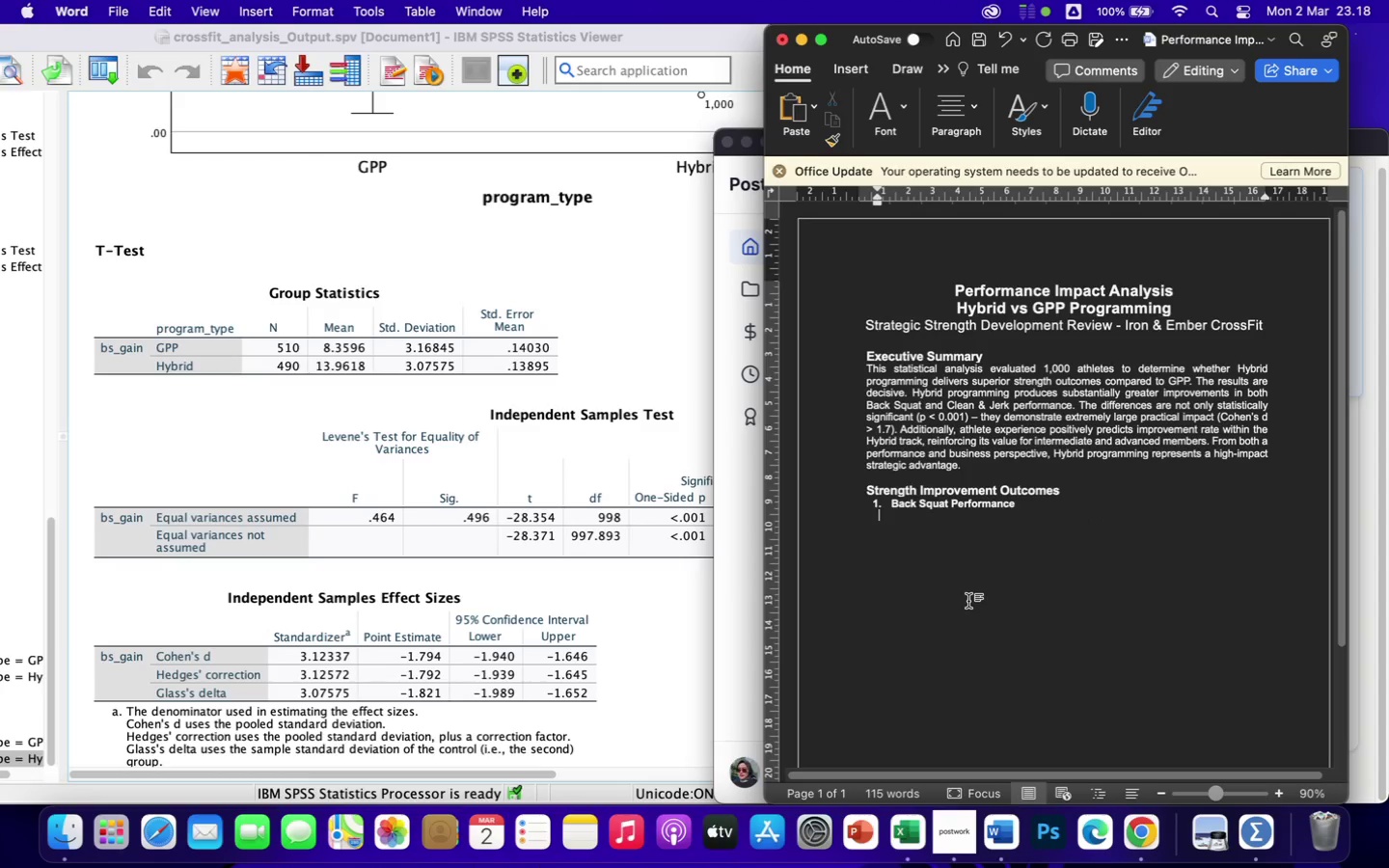 
key(Backspace)
 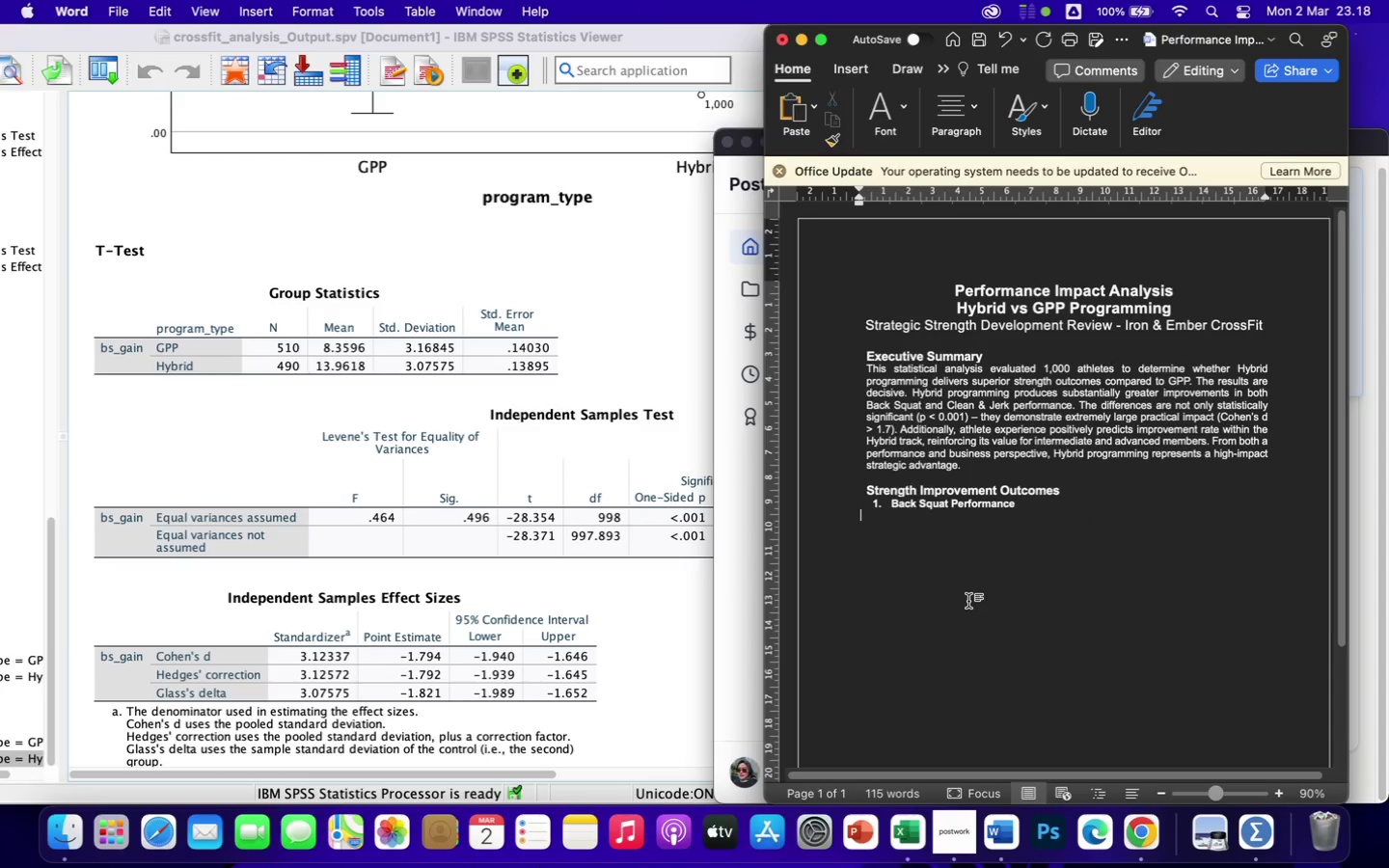 
key(Backspace)
 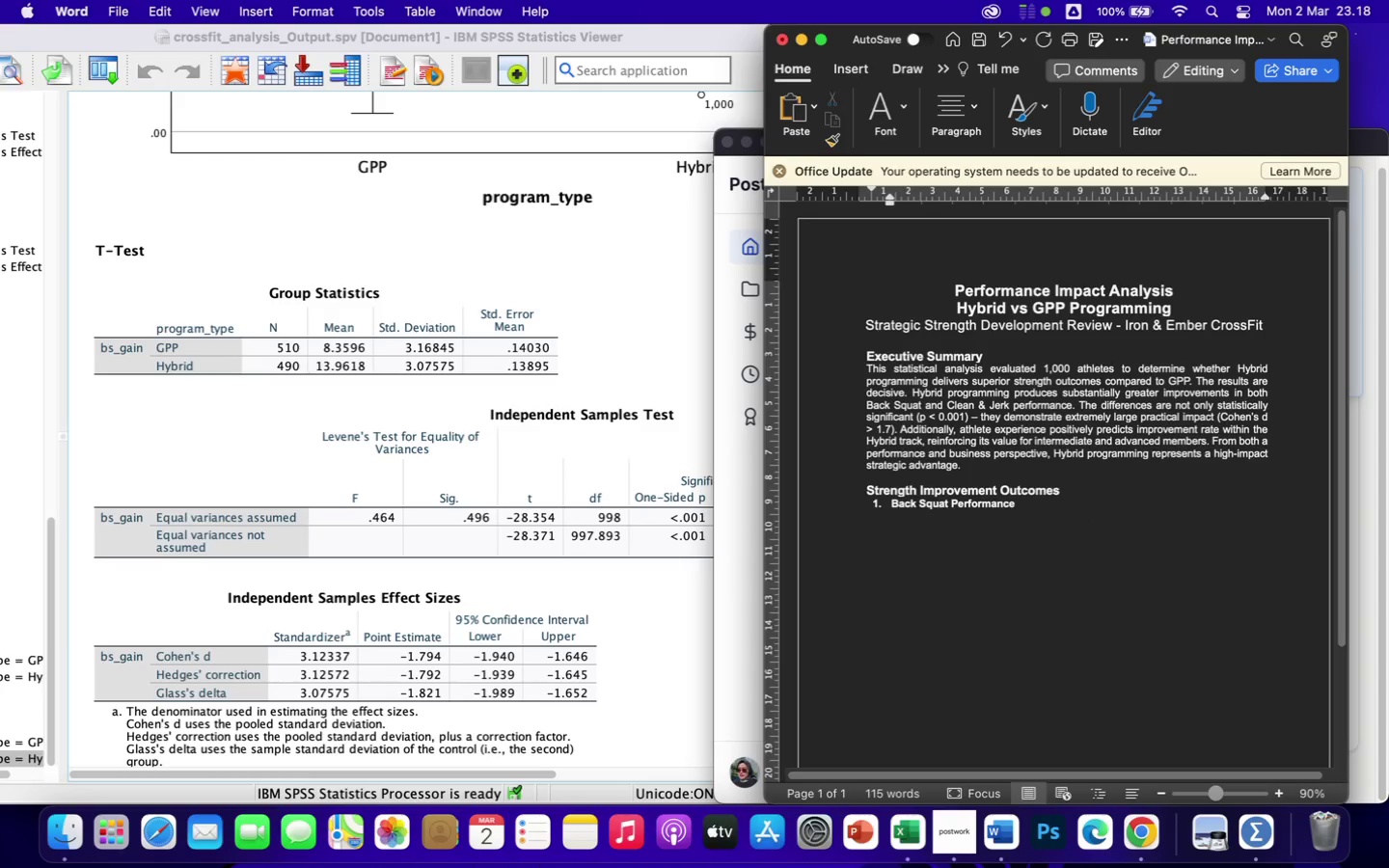 
key(Enter)
 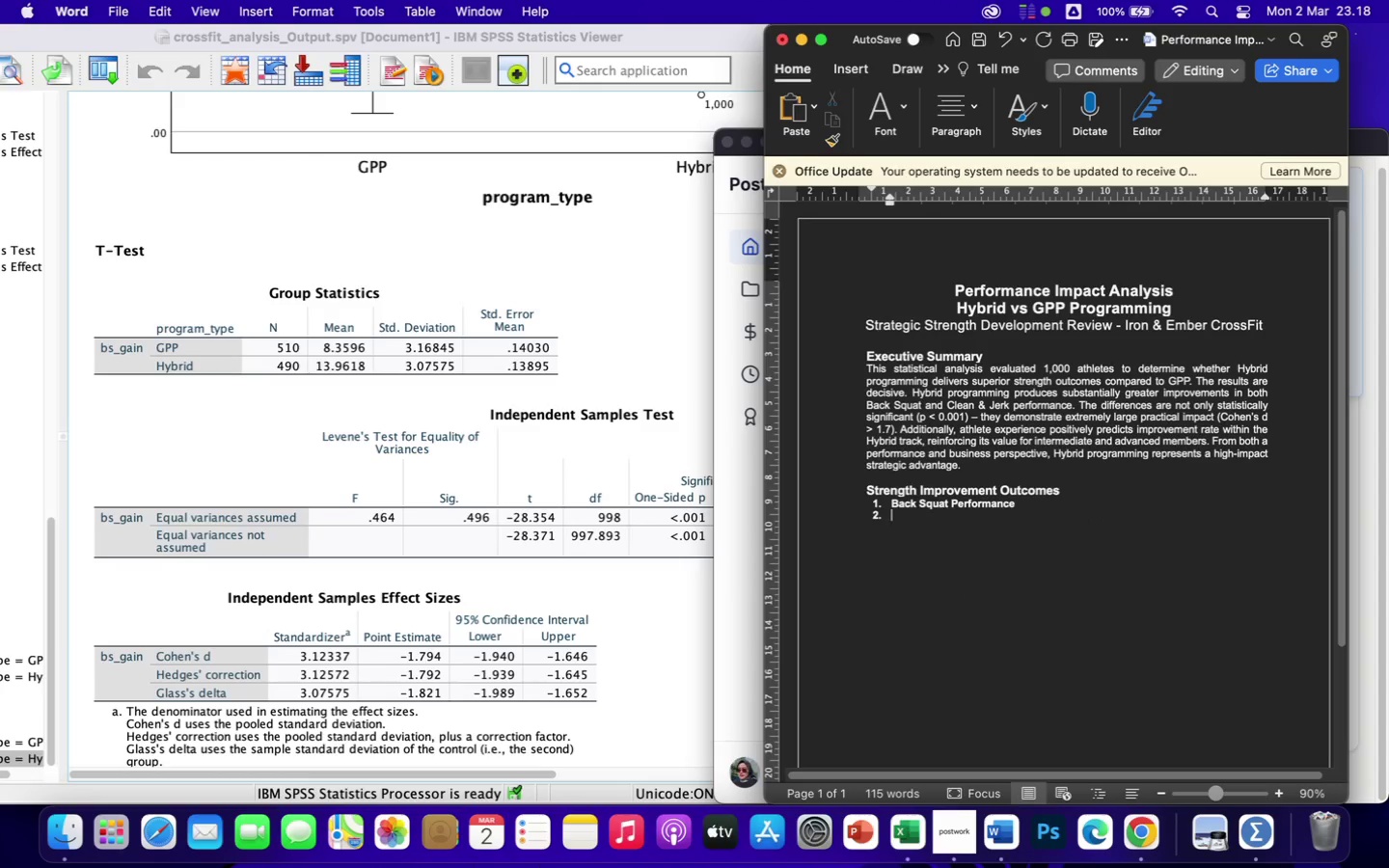 
key(Backspace)
 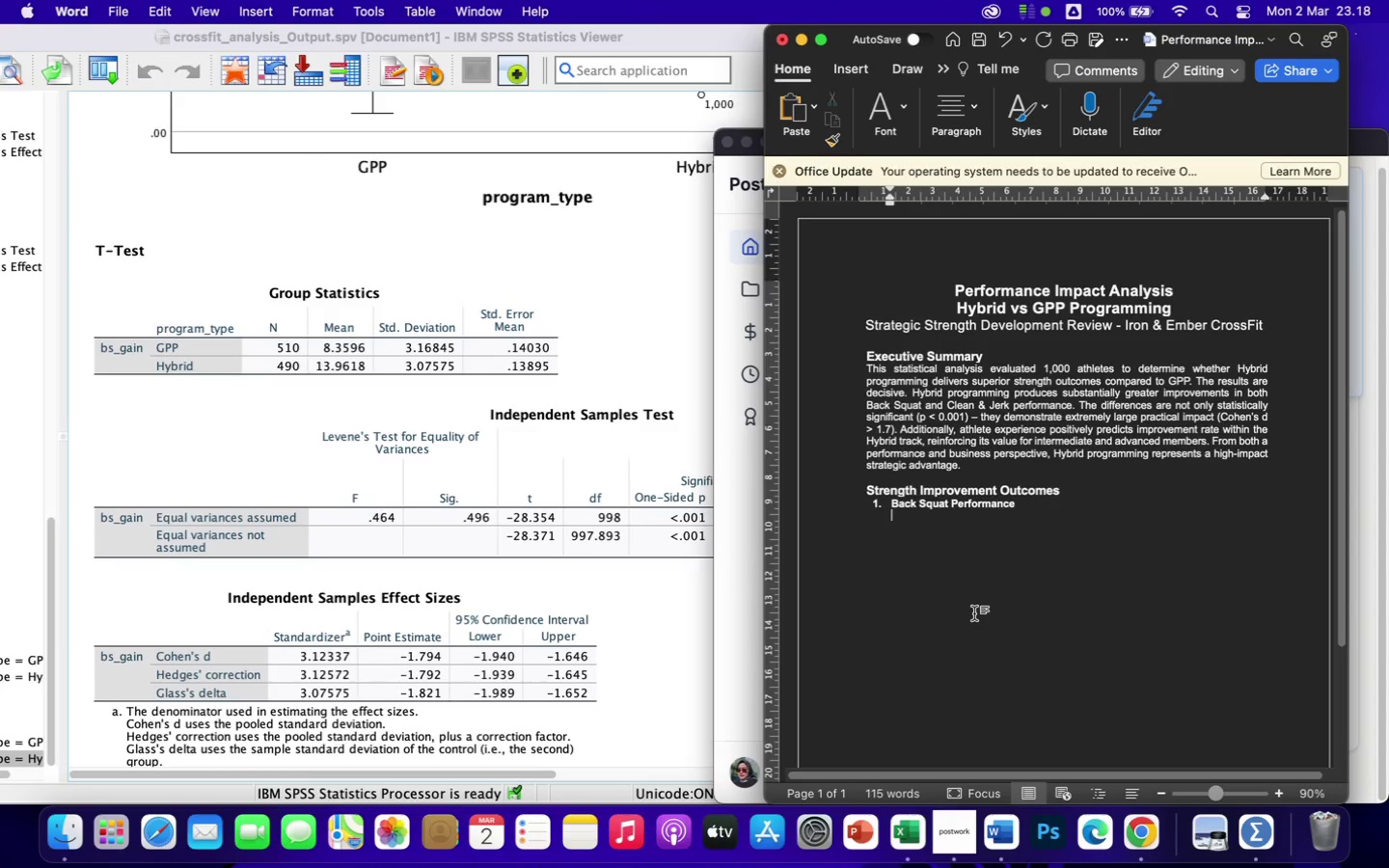 
wait(10.37)
 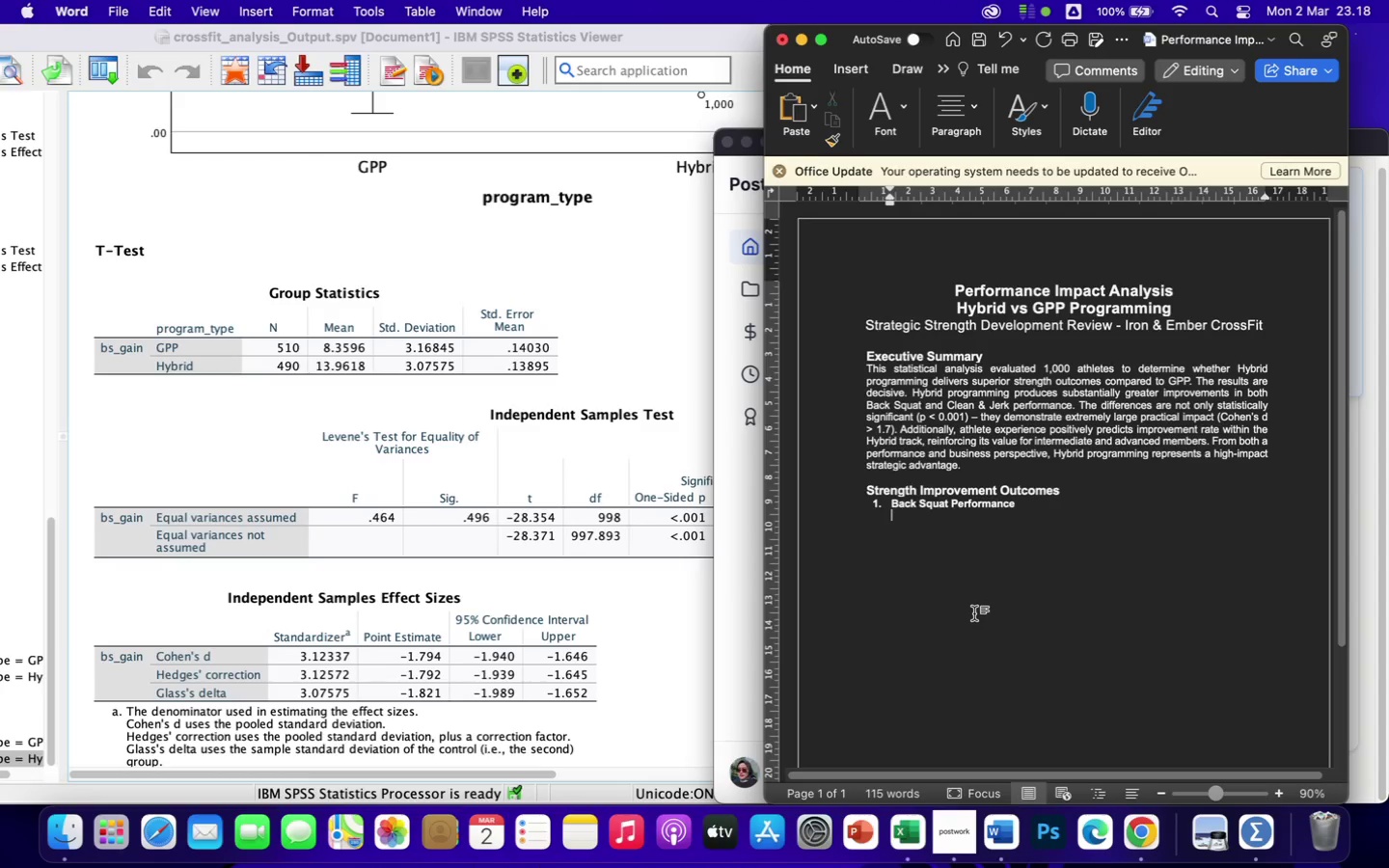 
left_click_drag(start_coordinate=[889, 204], to_coordinate=[878, 209])
 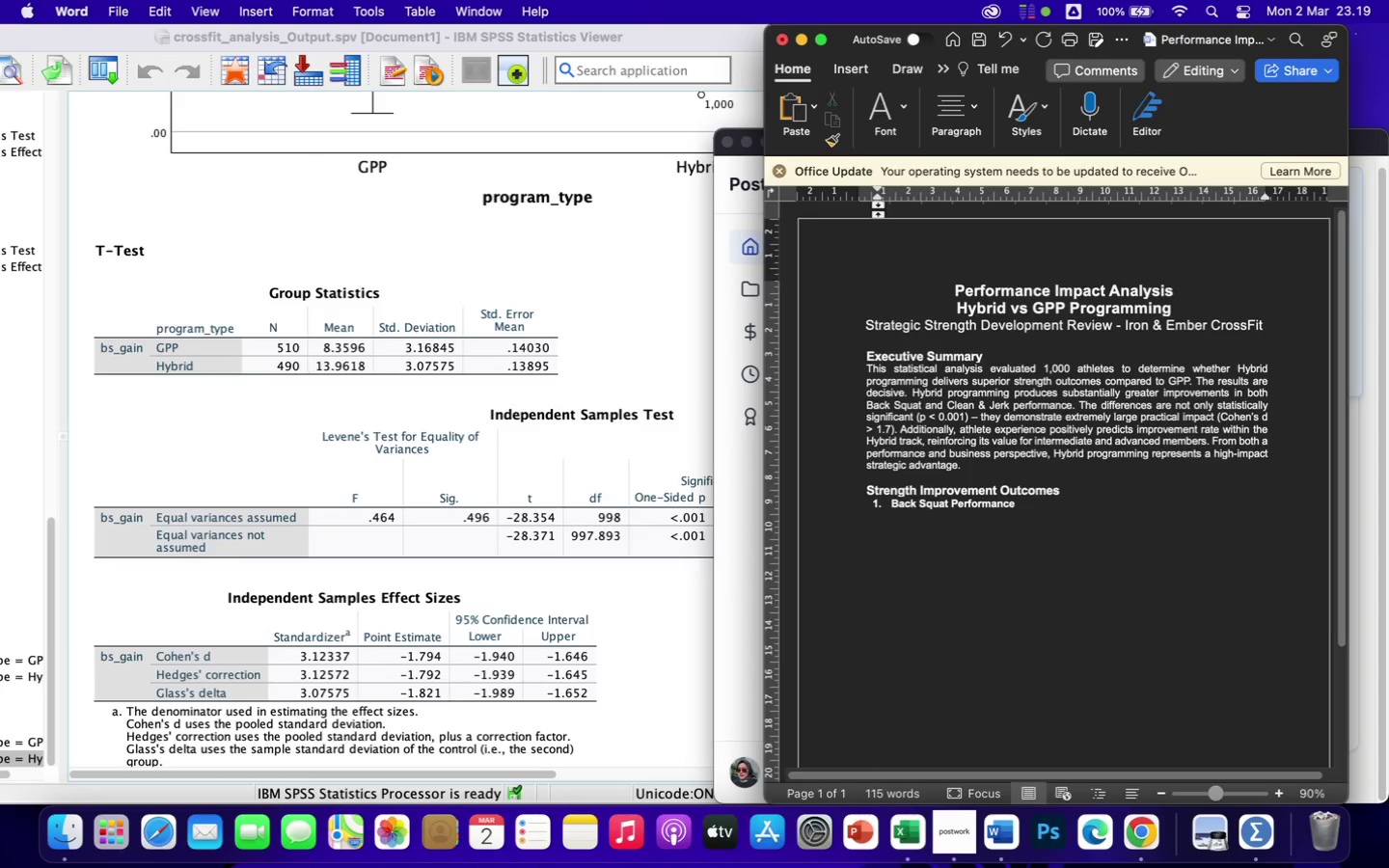 
wait(7.77)
 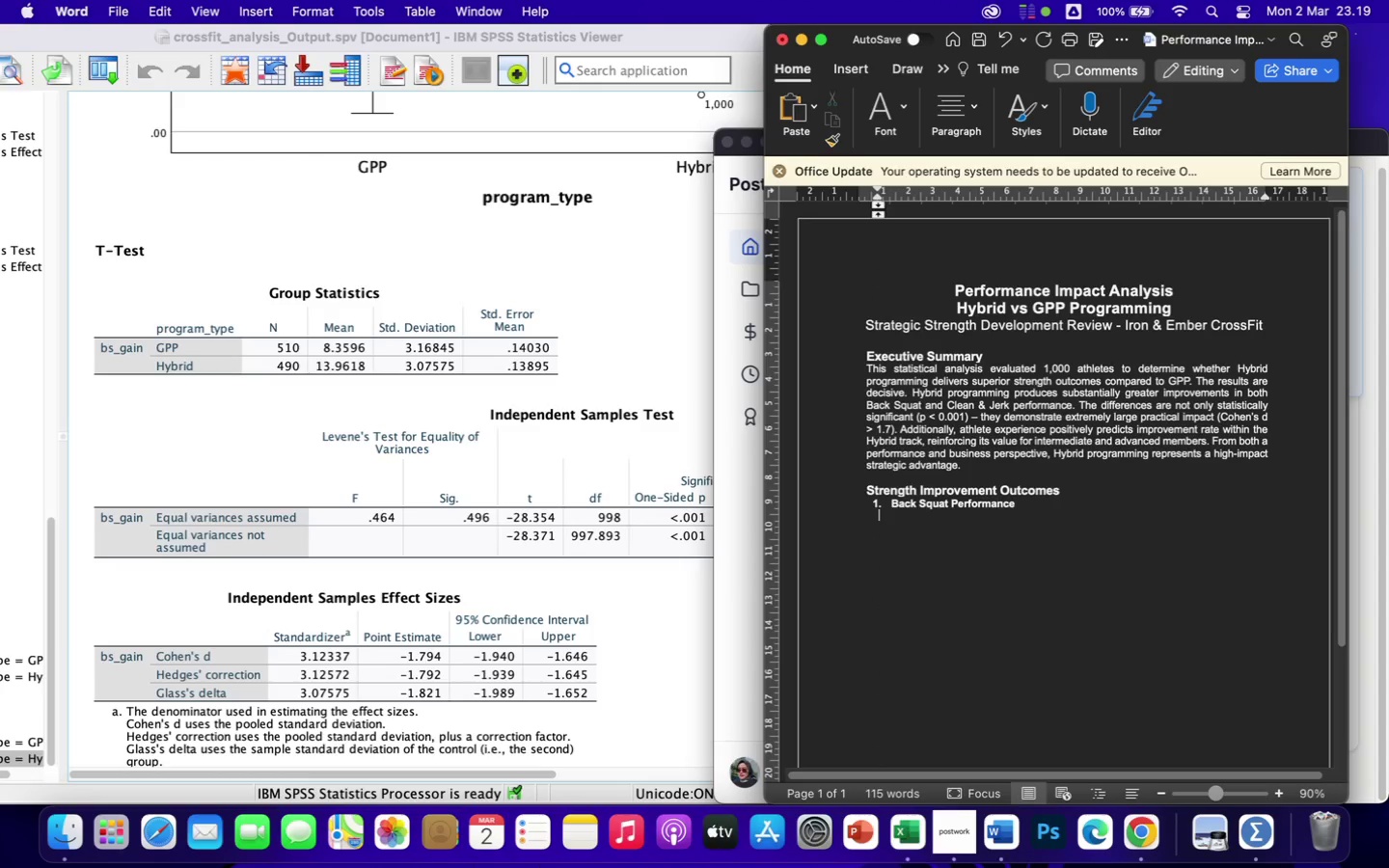 
type(Key Finding)
 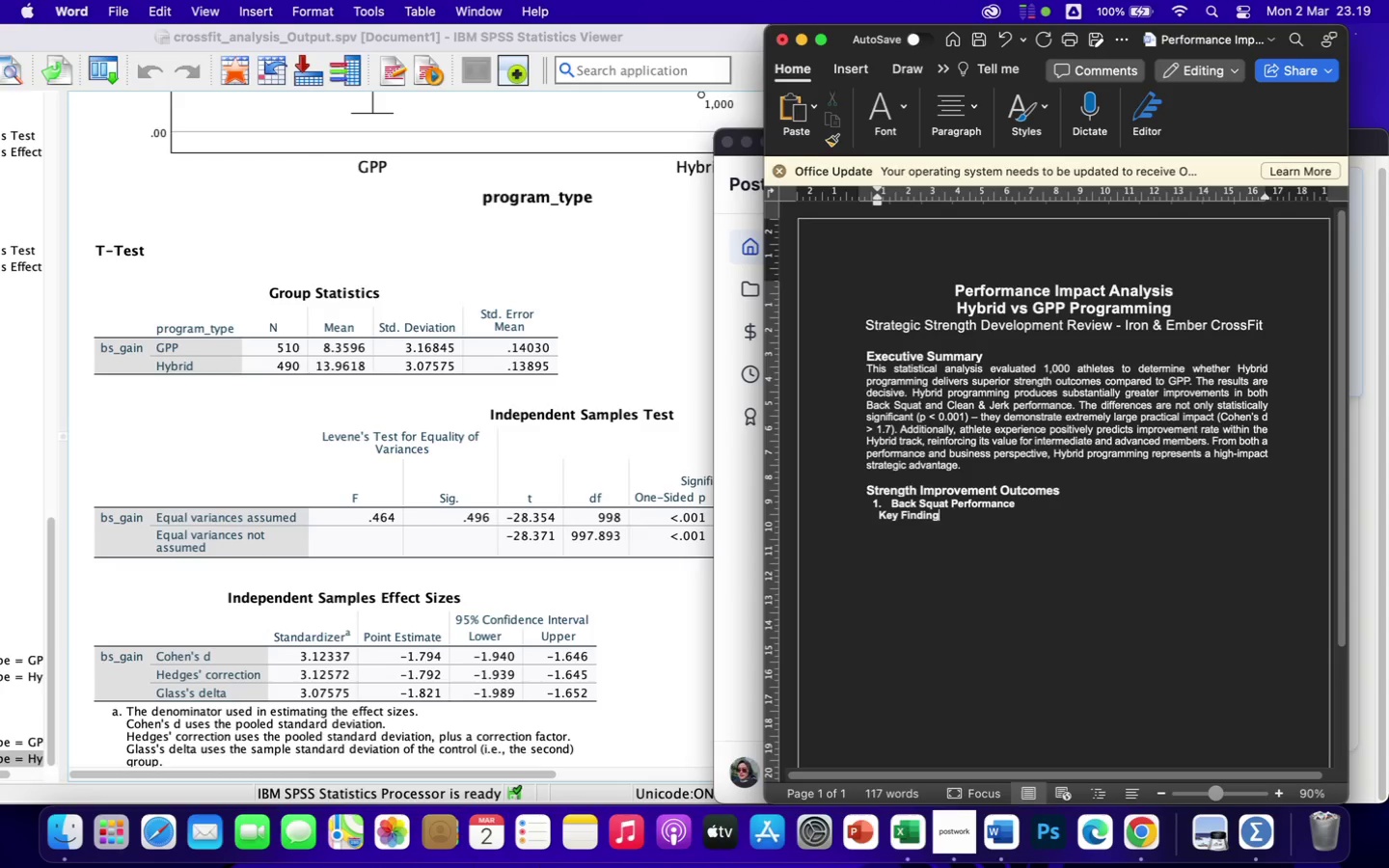 
key(Shift+Semicolon)
 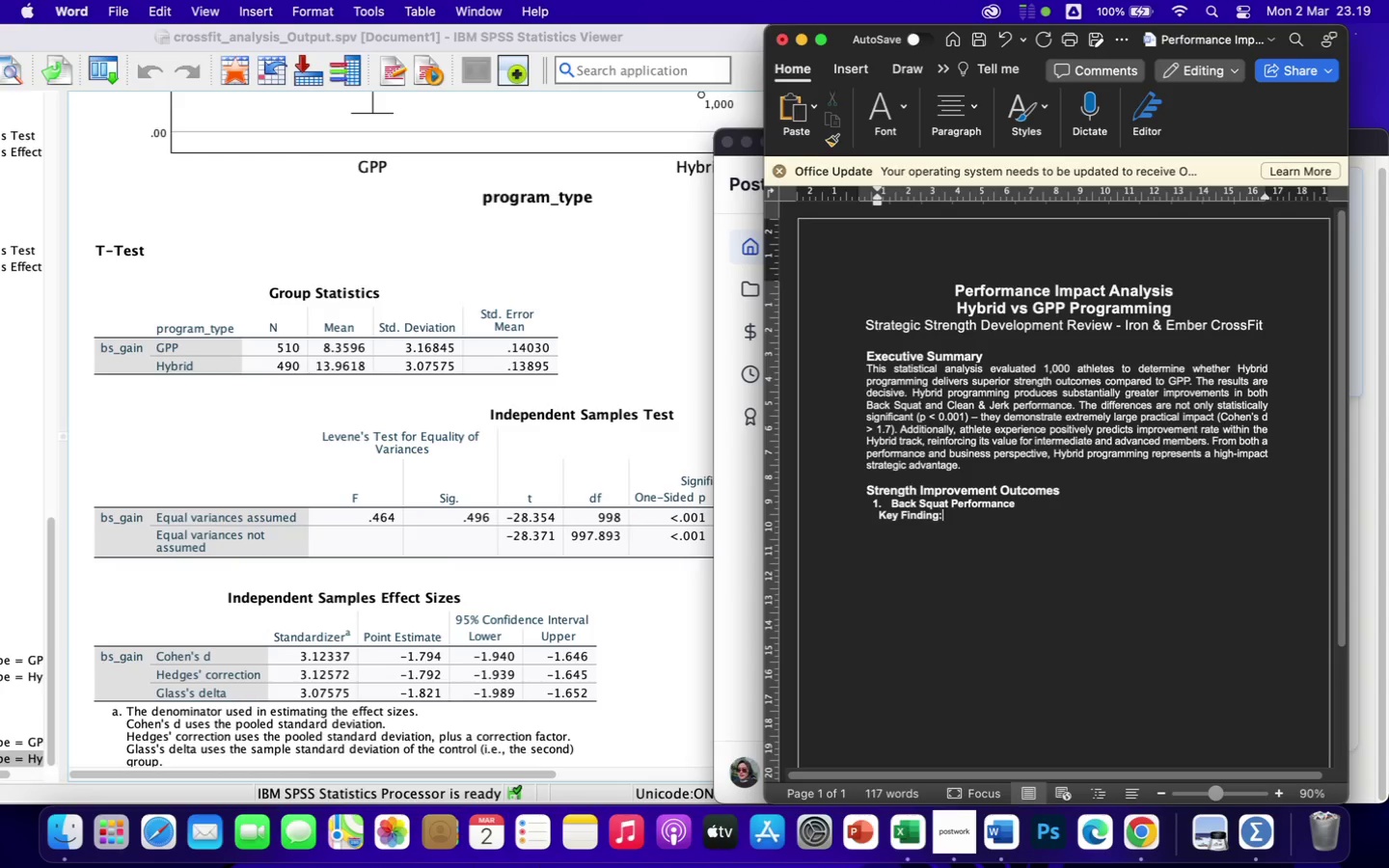 
key(Enter)
 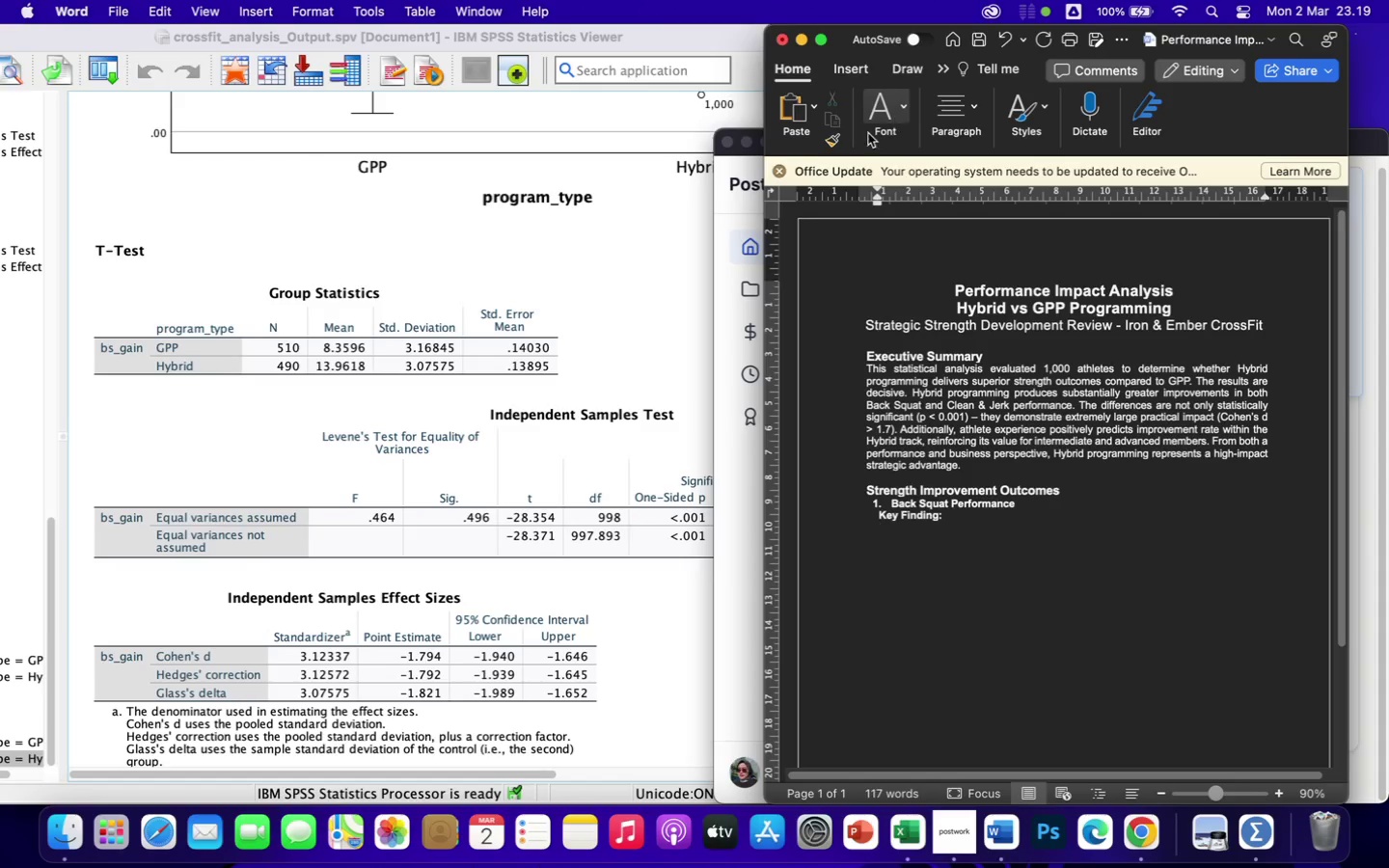 
left_click([883, 114])
 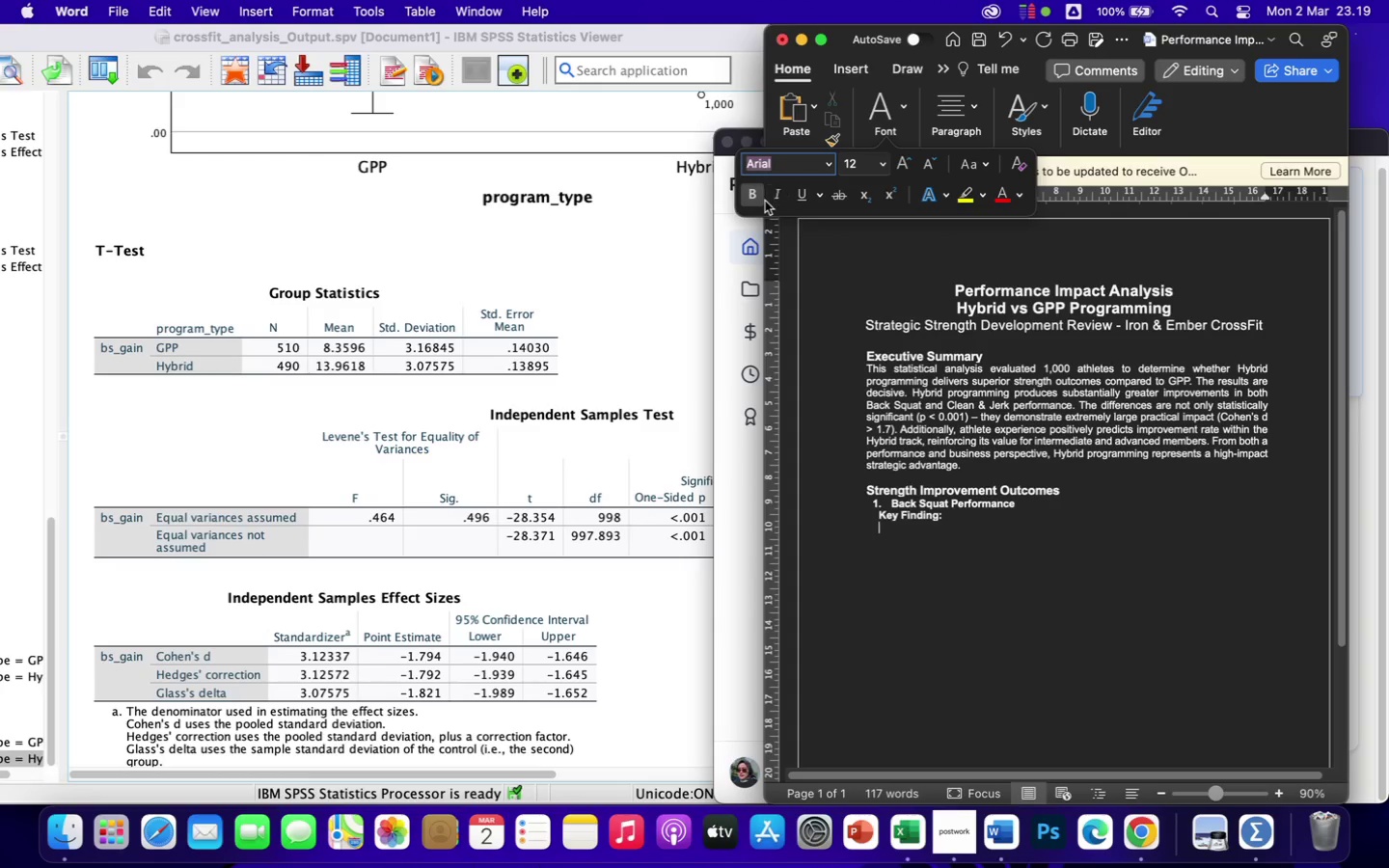 
left_click([757, 199])
 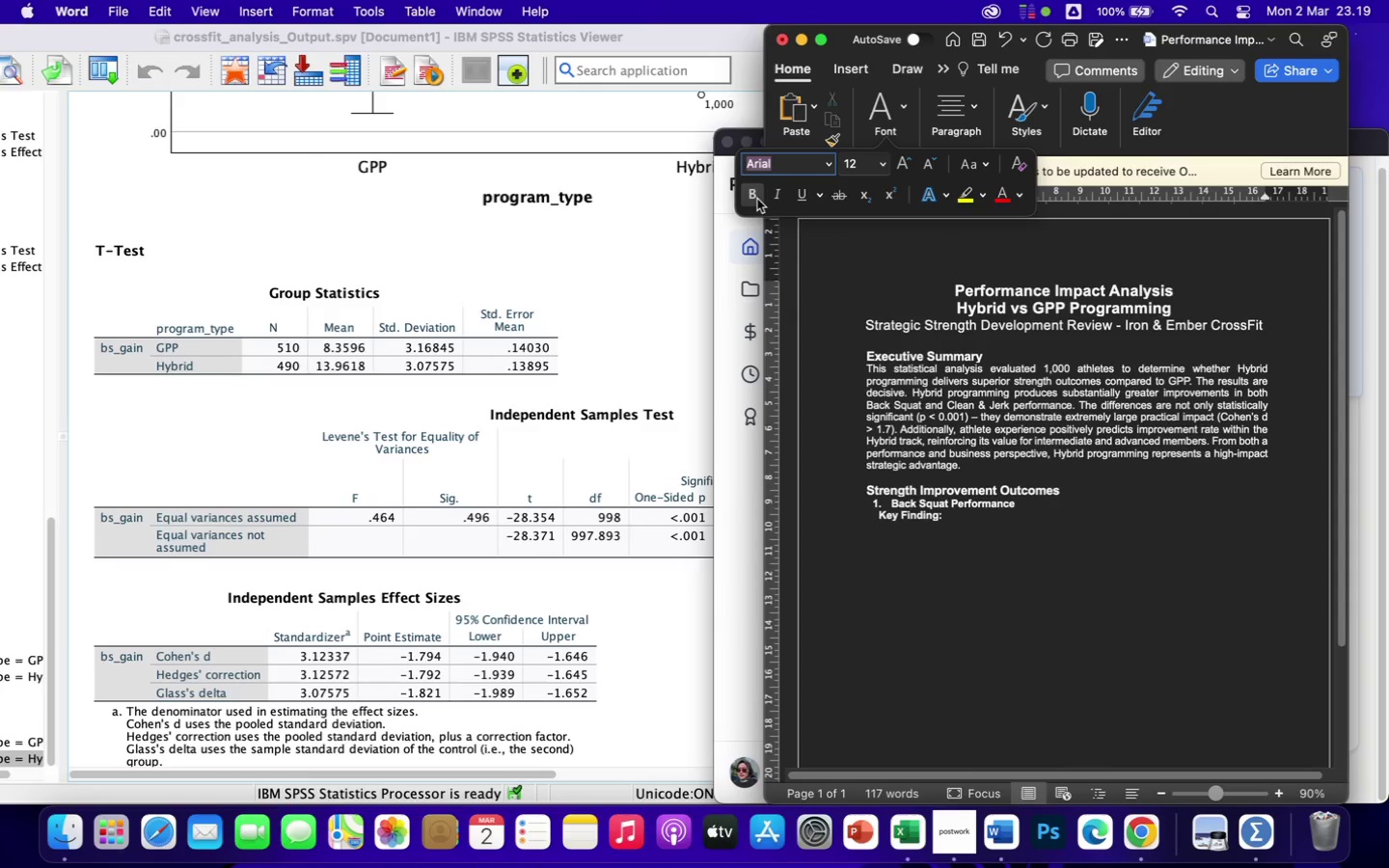 
type(Hybrid)
 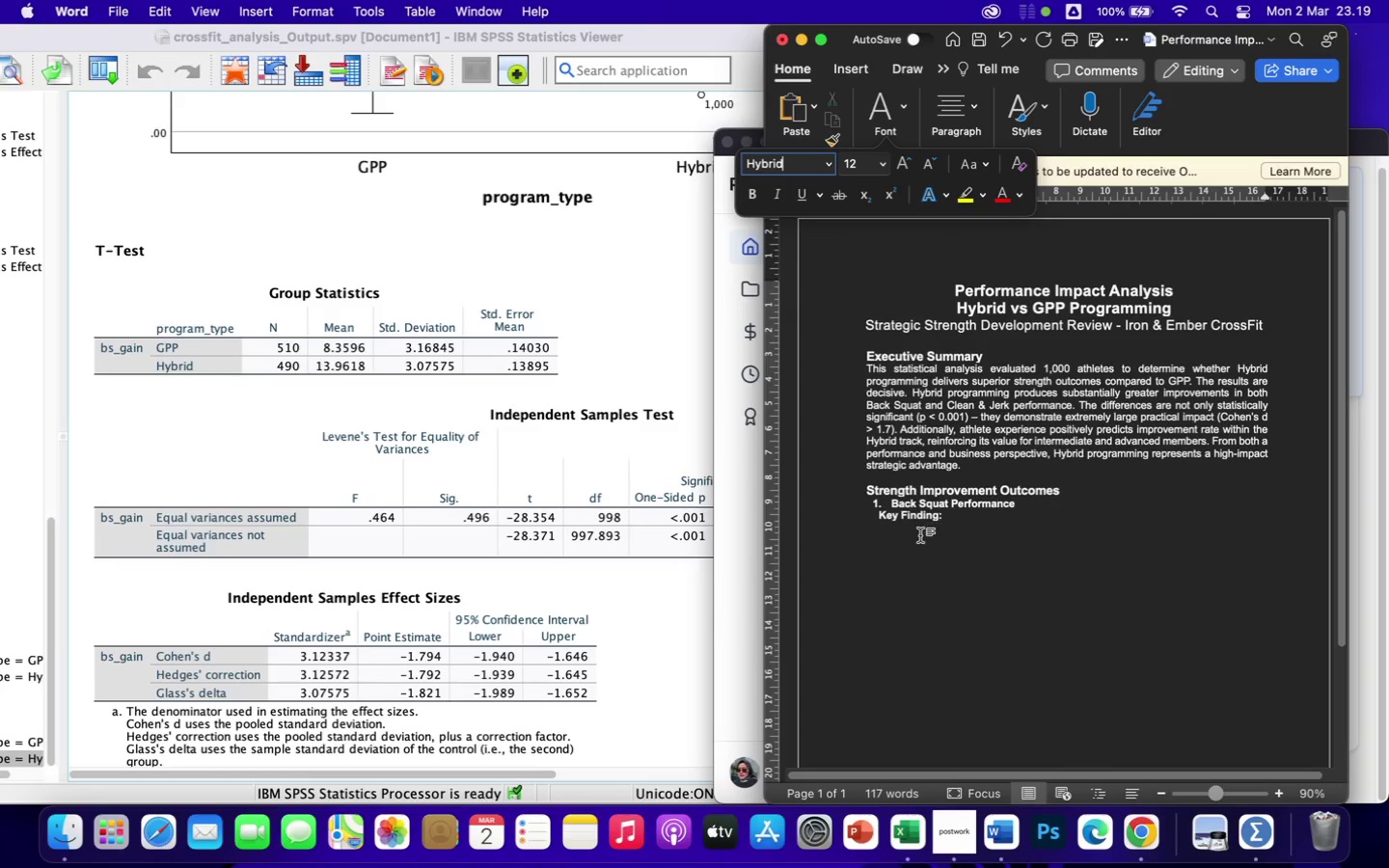 
left_click([905, 529])
 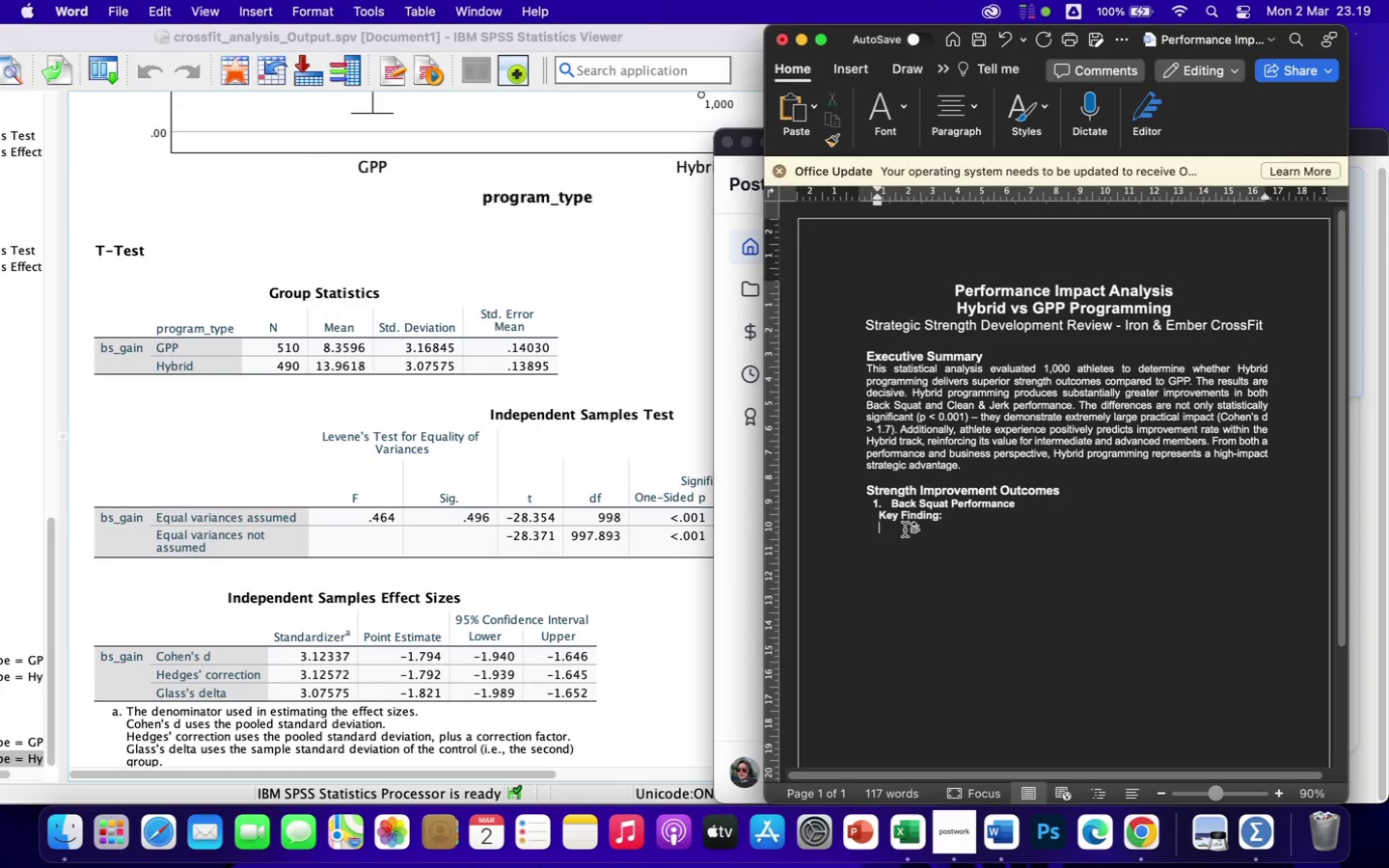 
key(Shift+ShiftLeft)
 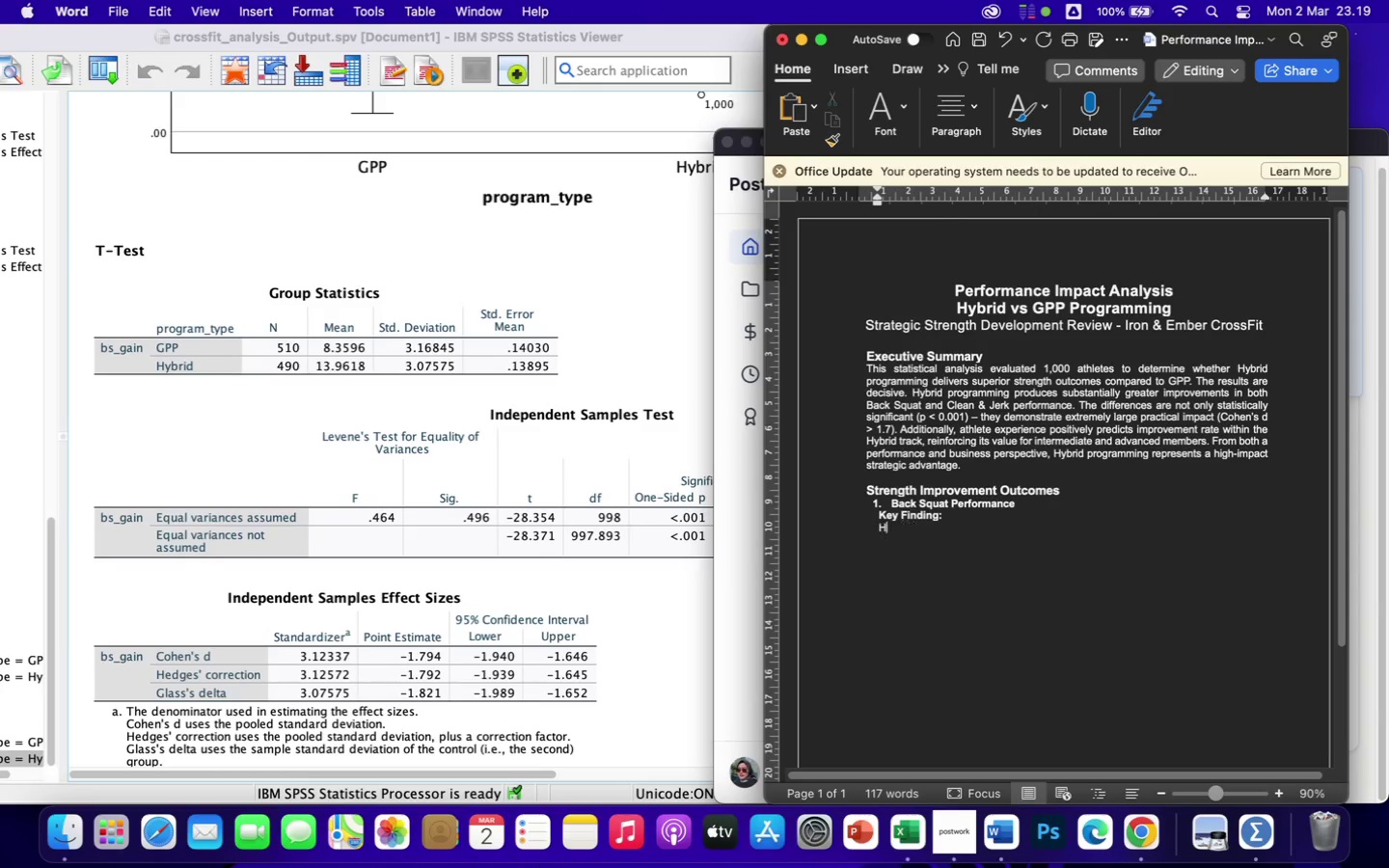 
type(Hybrid ath)
 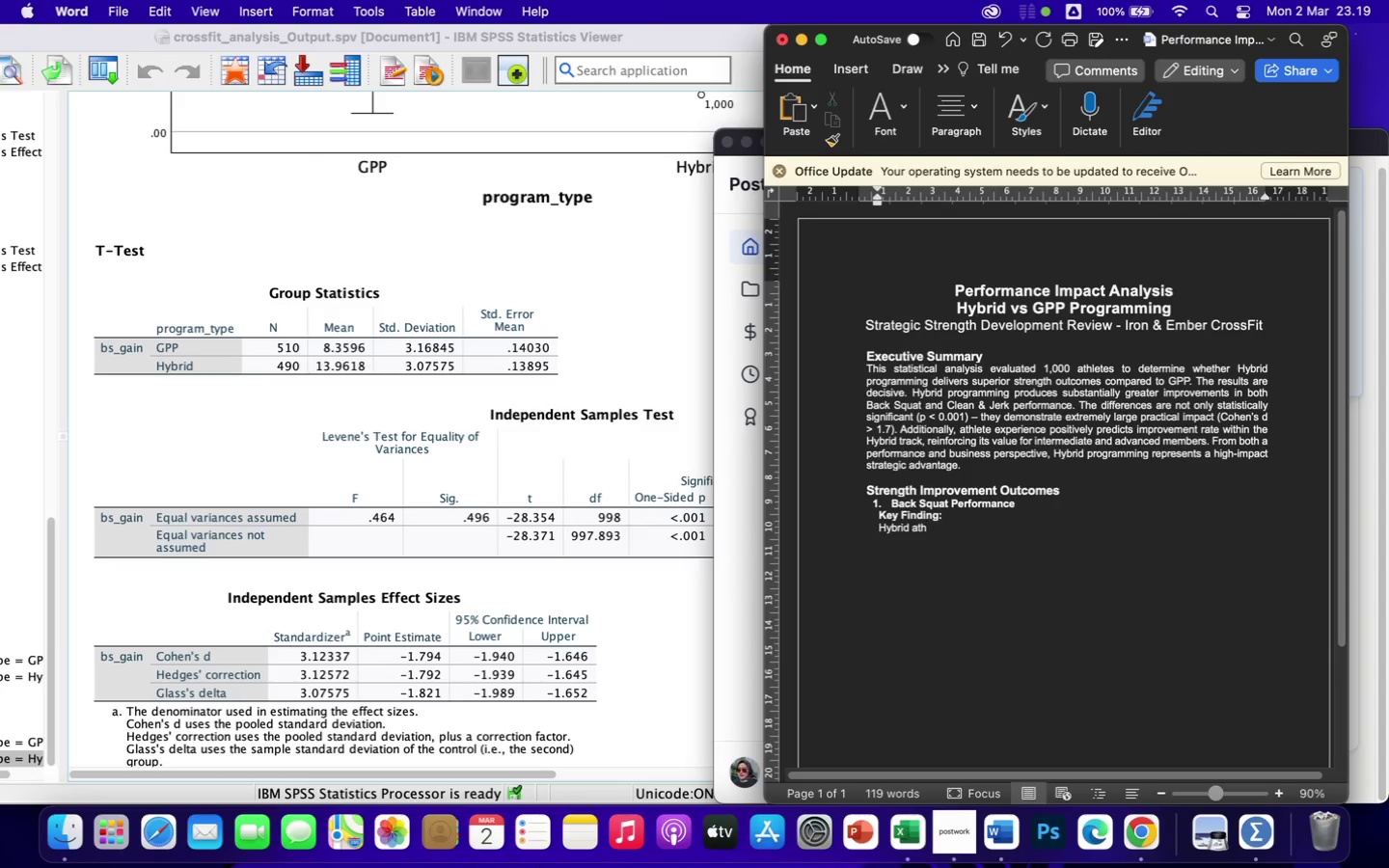 
type(letes improved 5.6 kh)
key(Backspace)
type(g more on average than GPP athletes.)
 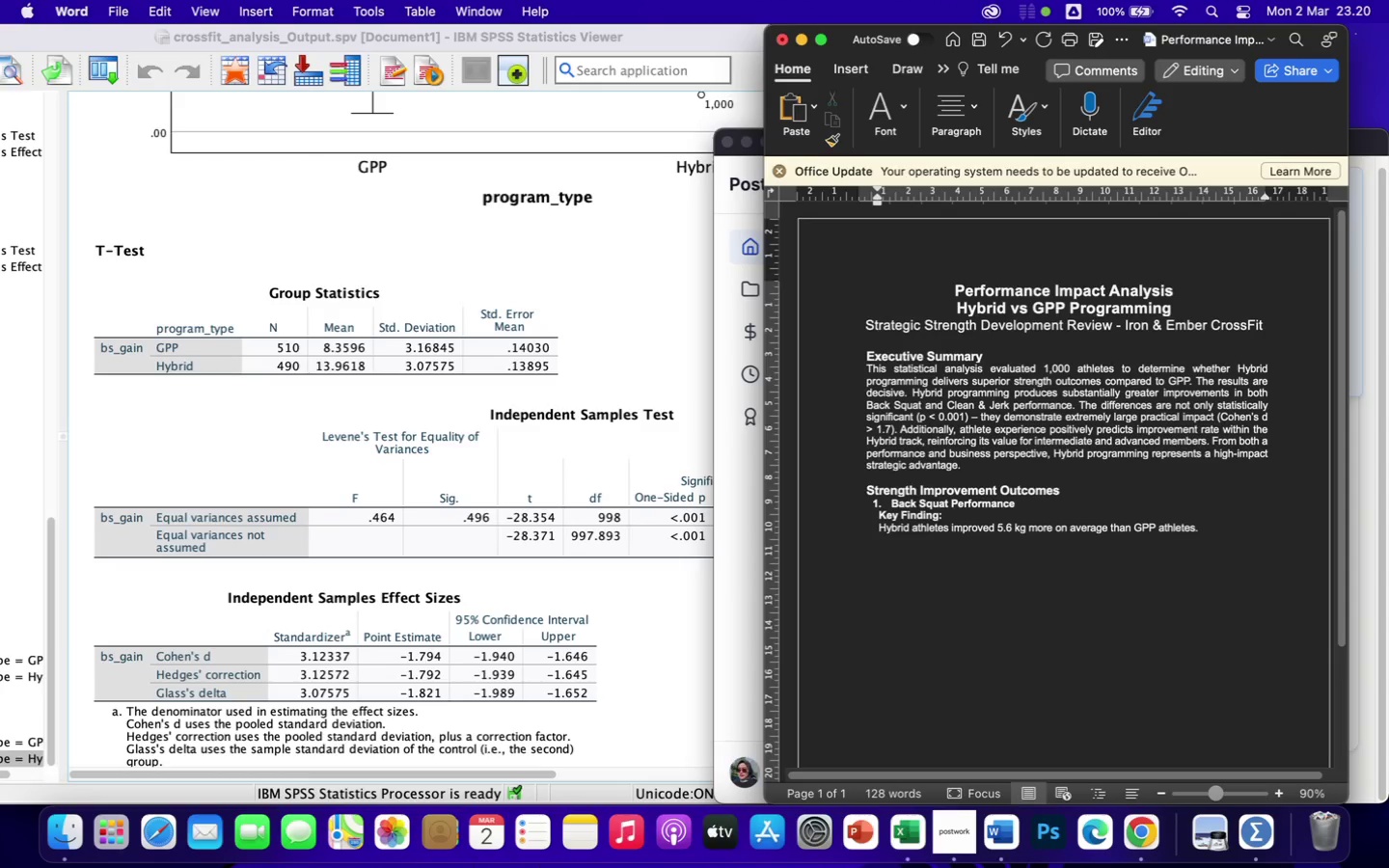 
wait(9.53)
 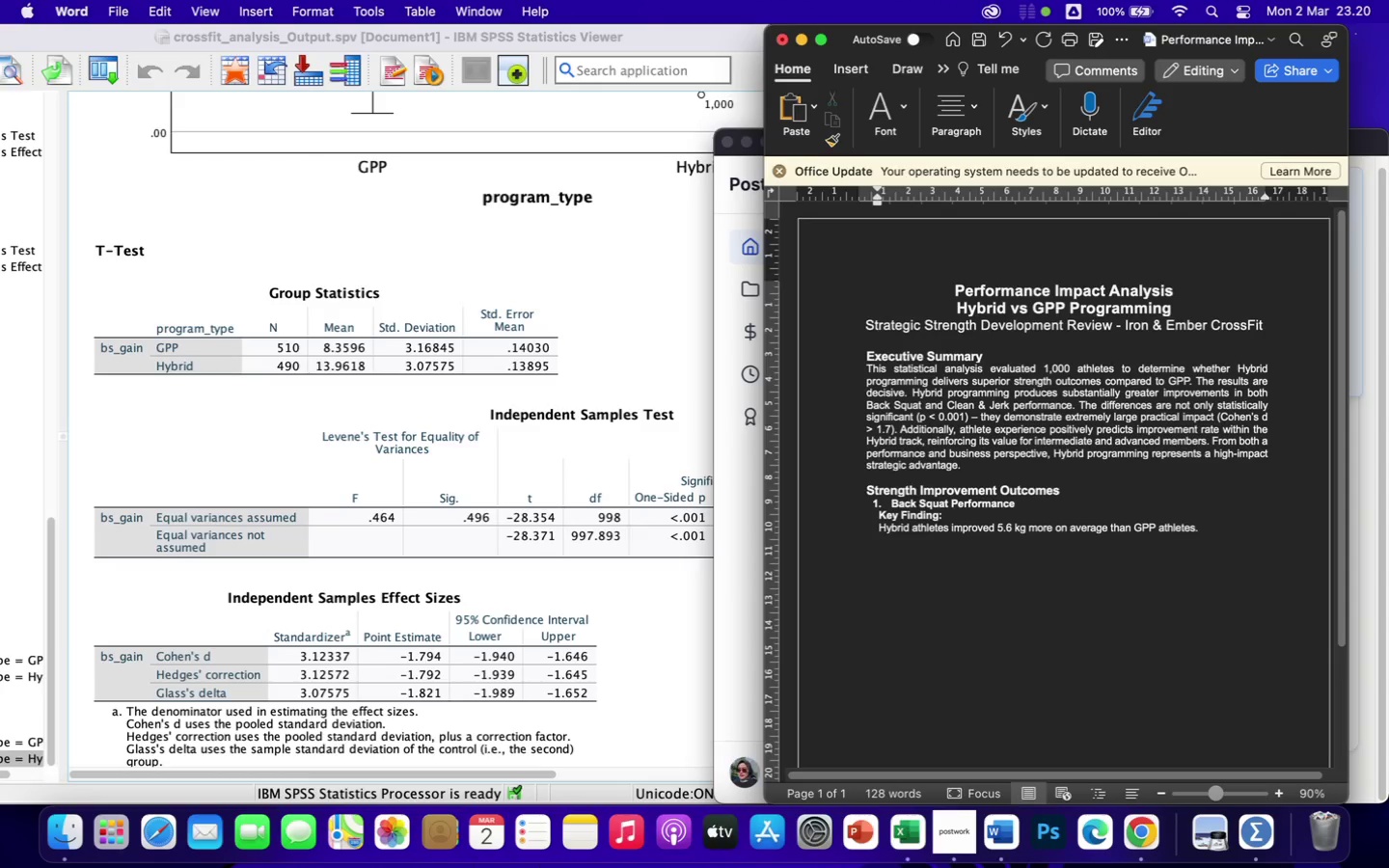 
left_click([879, 532])
 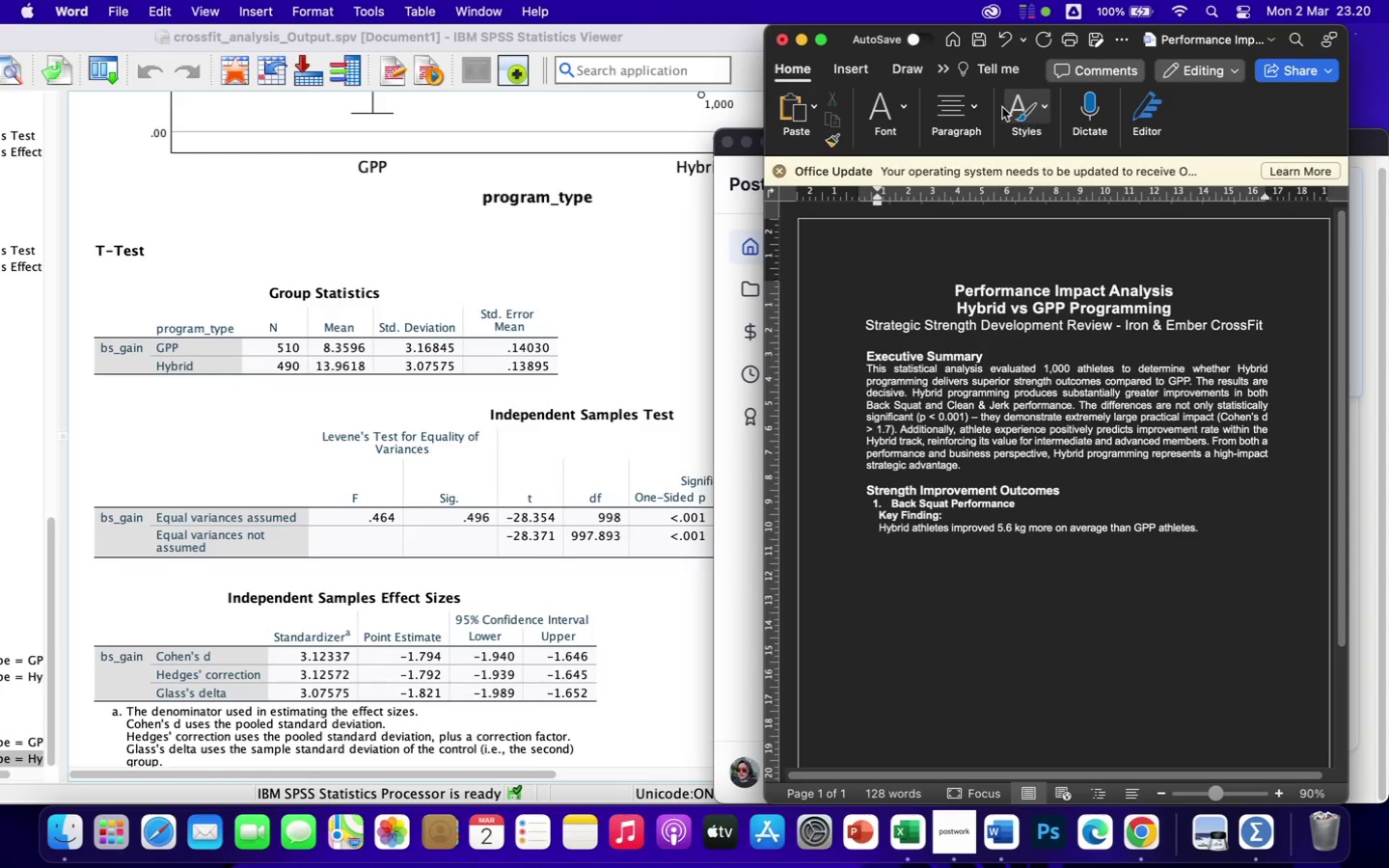 
left_click([962, 101])
 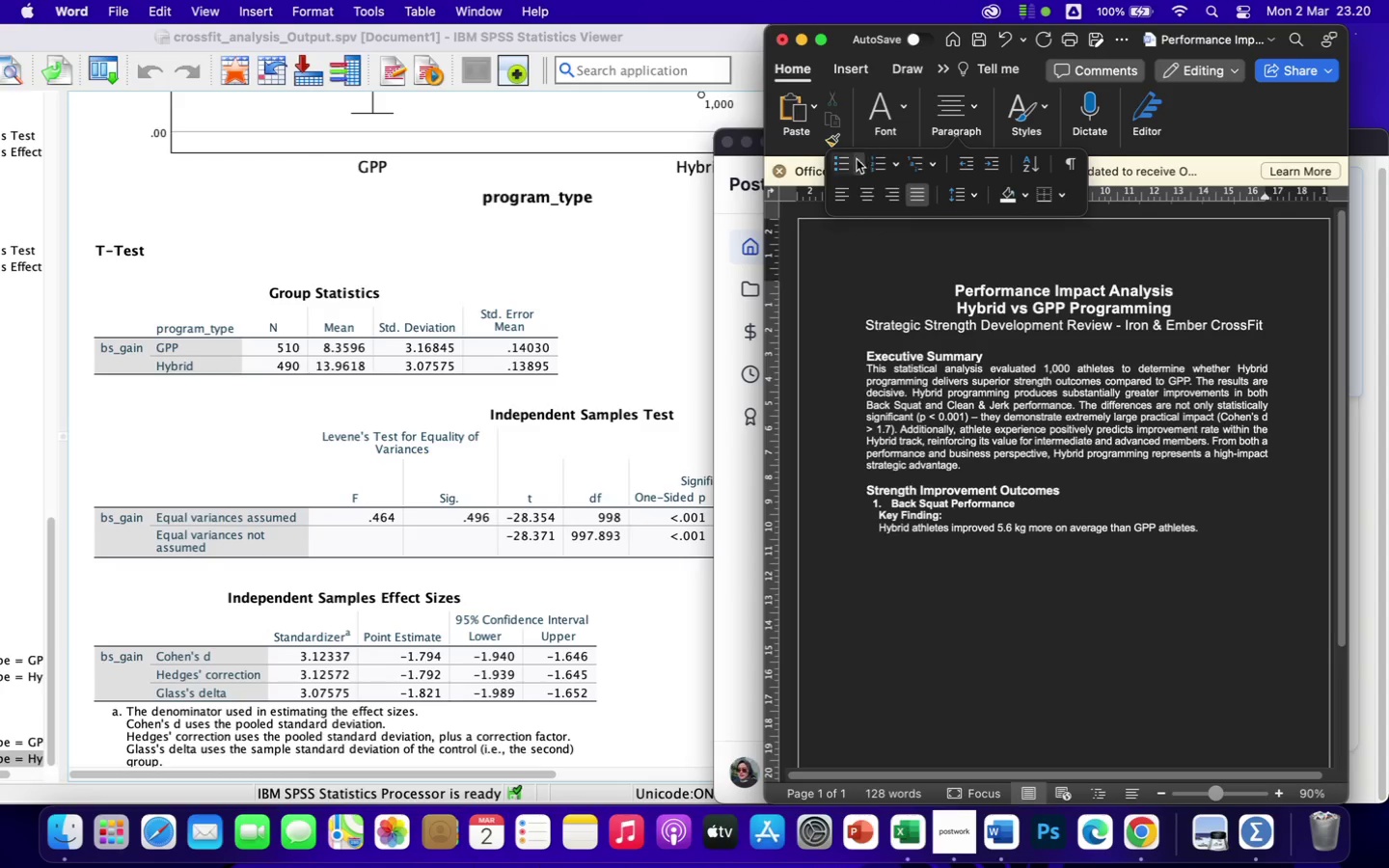 
left_click([840, 163])
 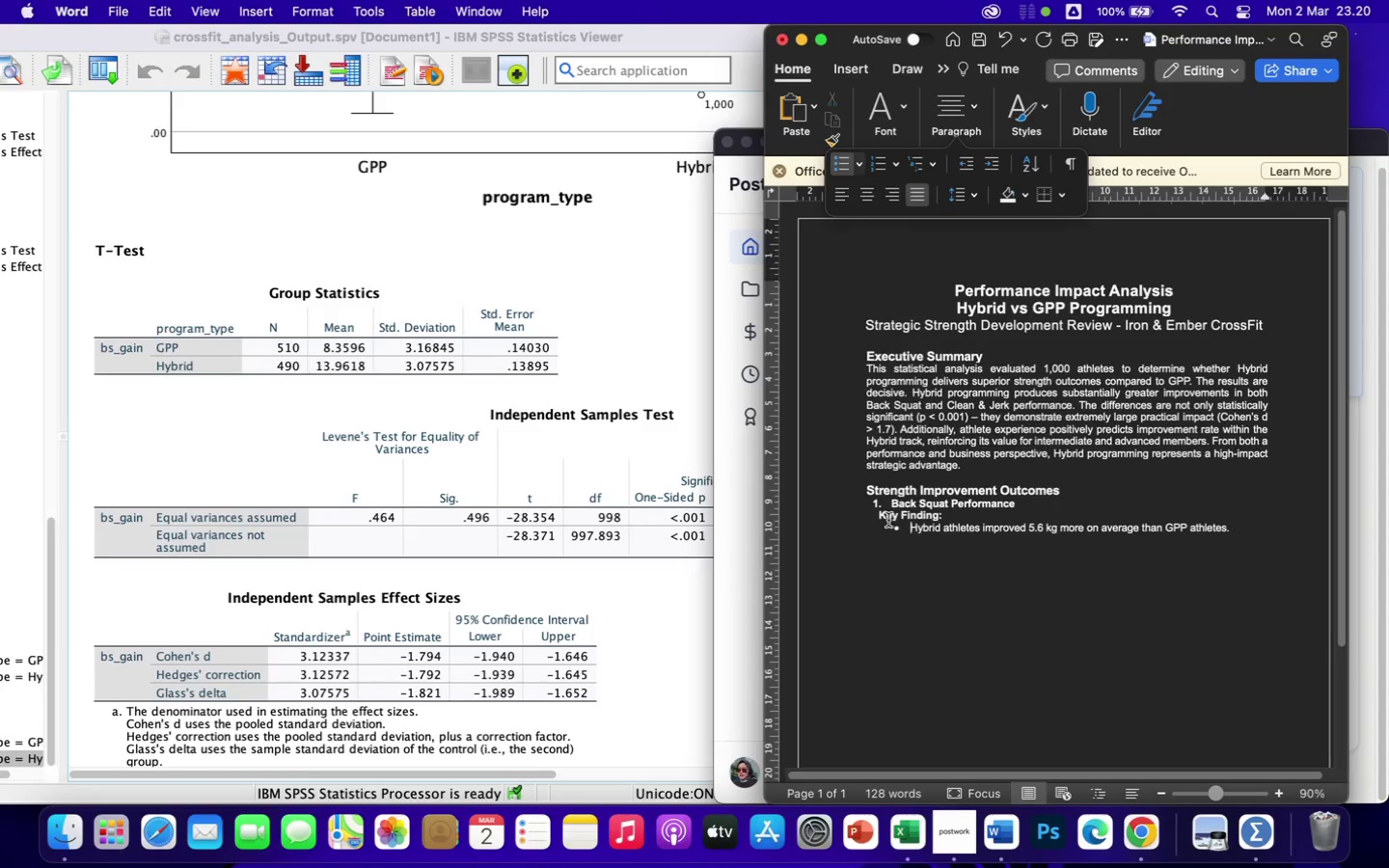 
left_click([876, 517])
 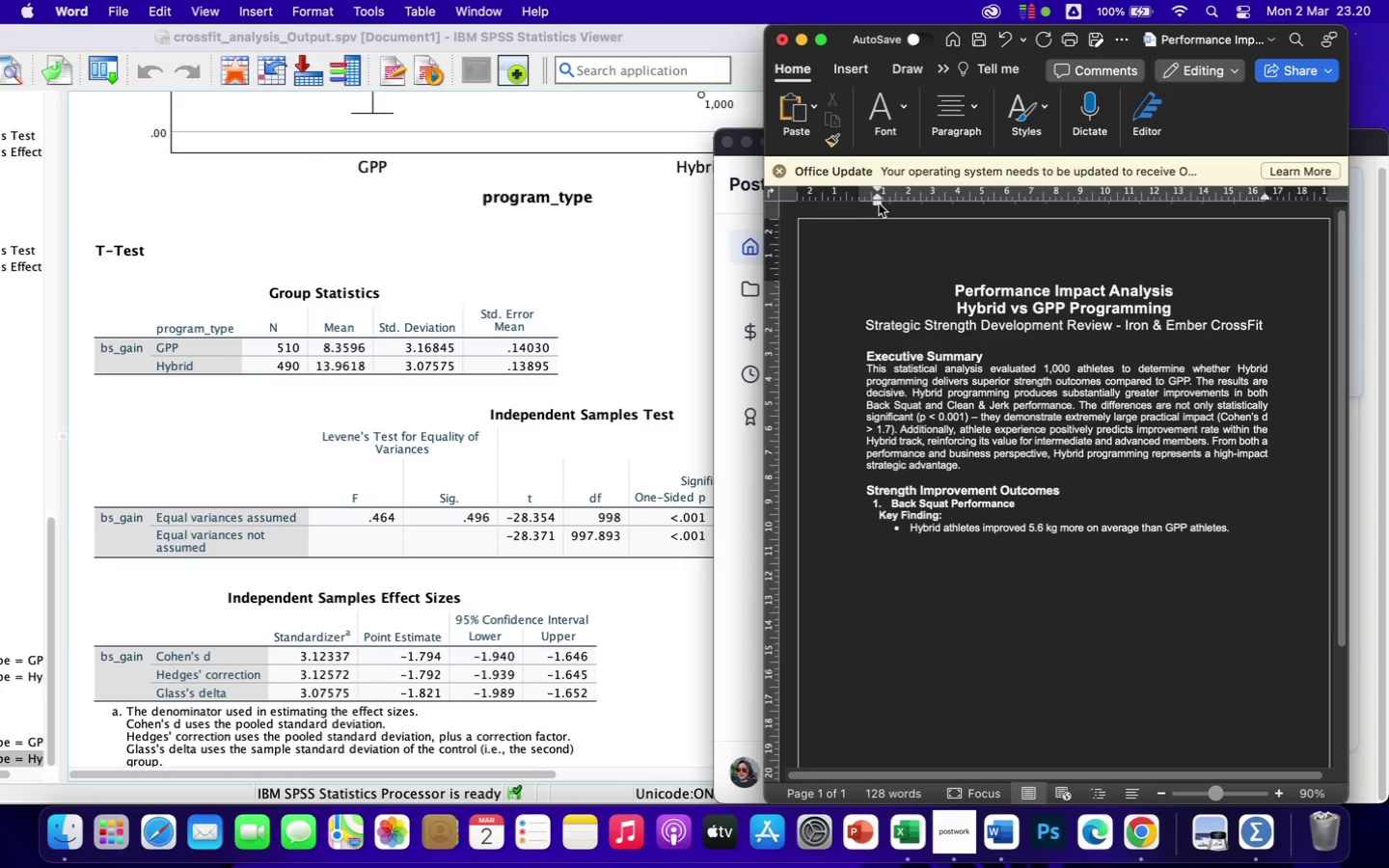 
left_click_drag(start_coordinate=[879, 203], to_coordinate=[871, 204])
 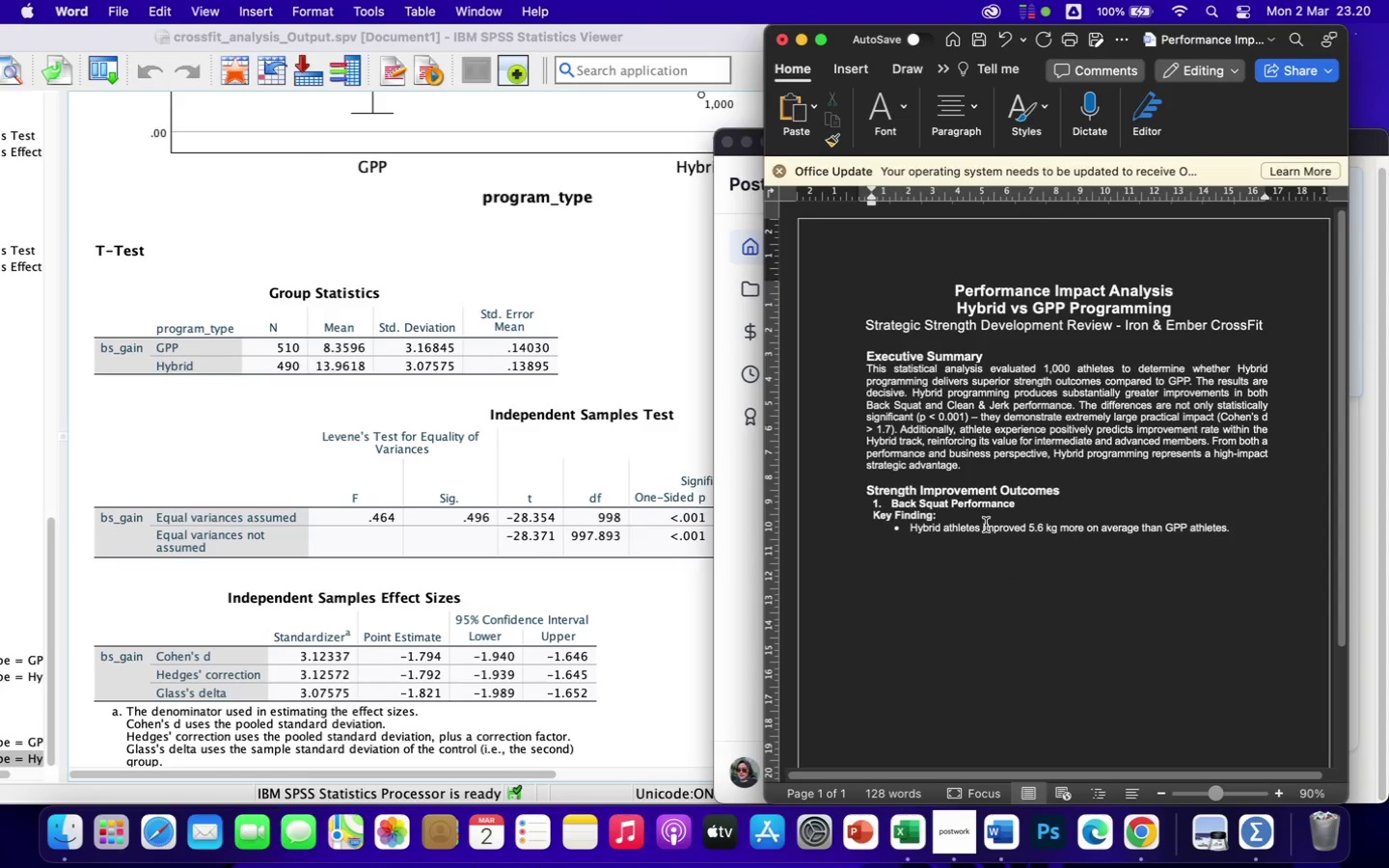 
wait(5.87)
 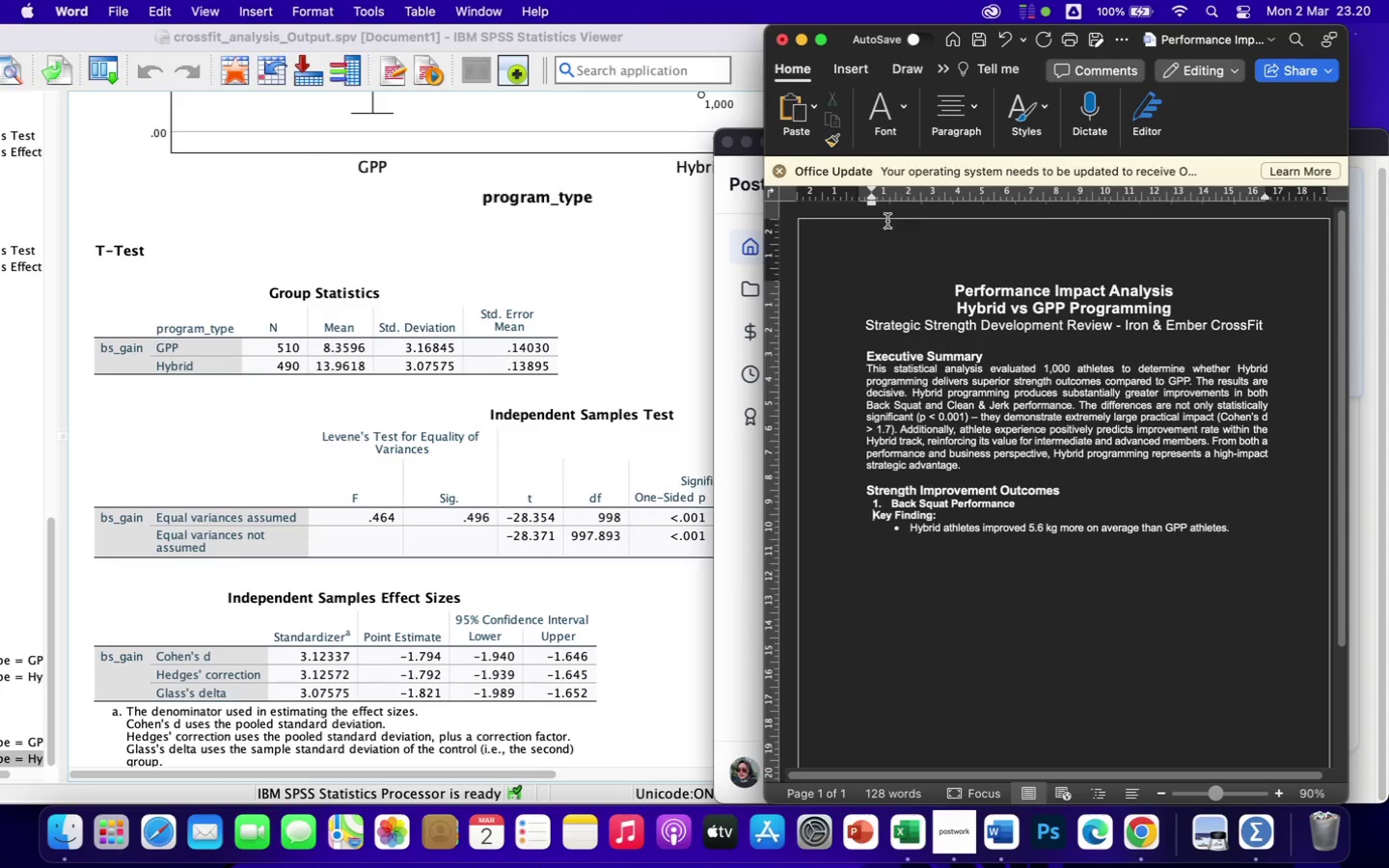 
left_click([909, 529])
 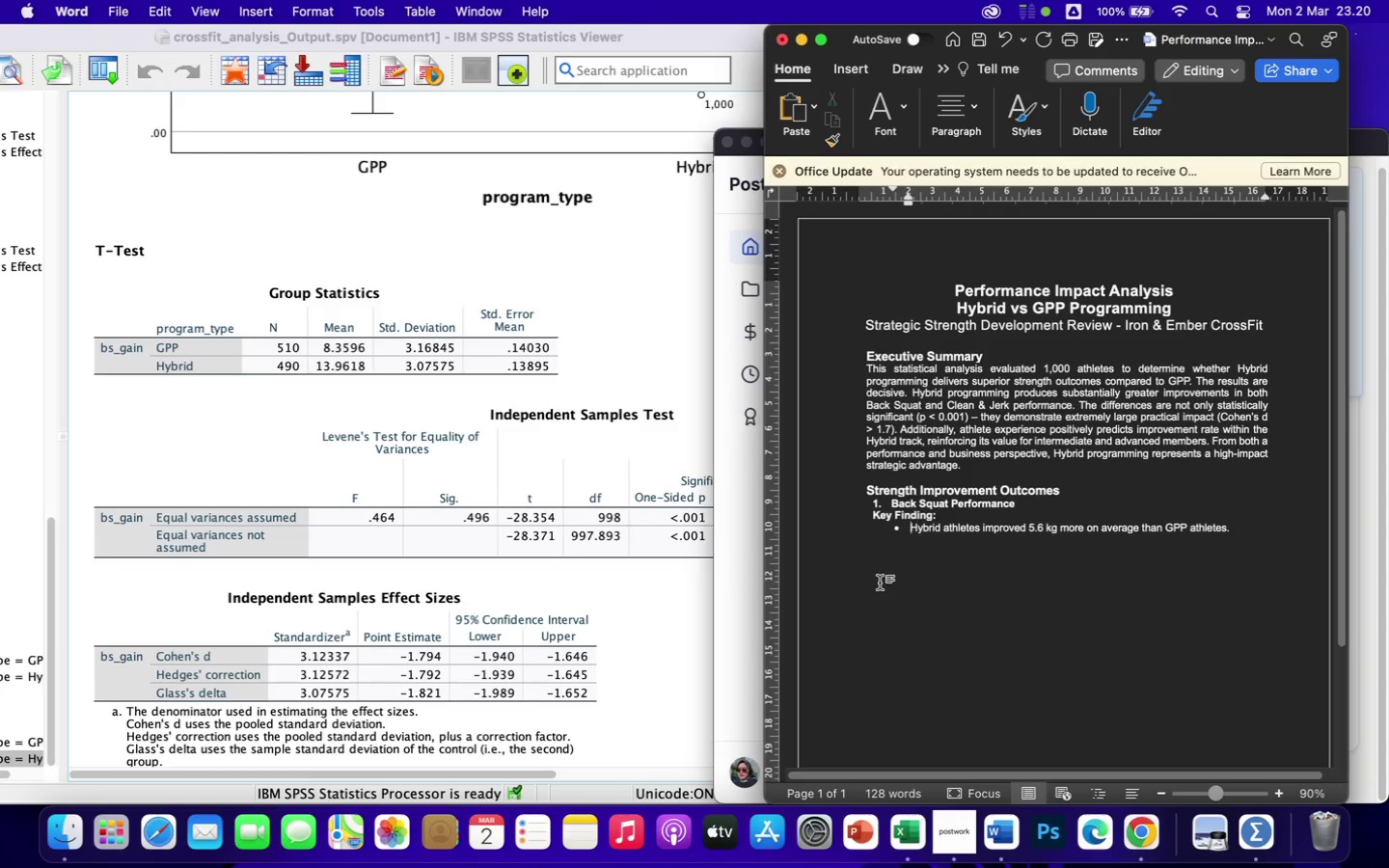 
key(Backspace)
 